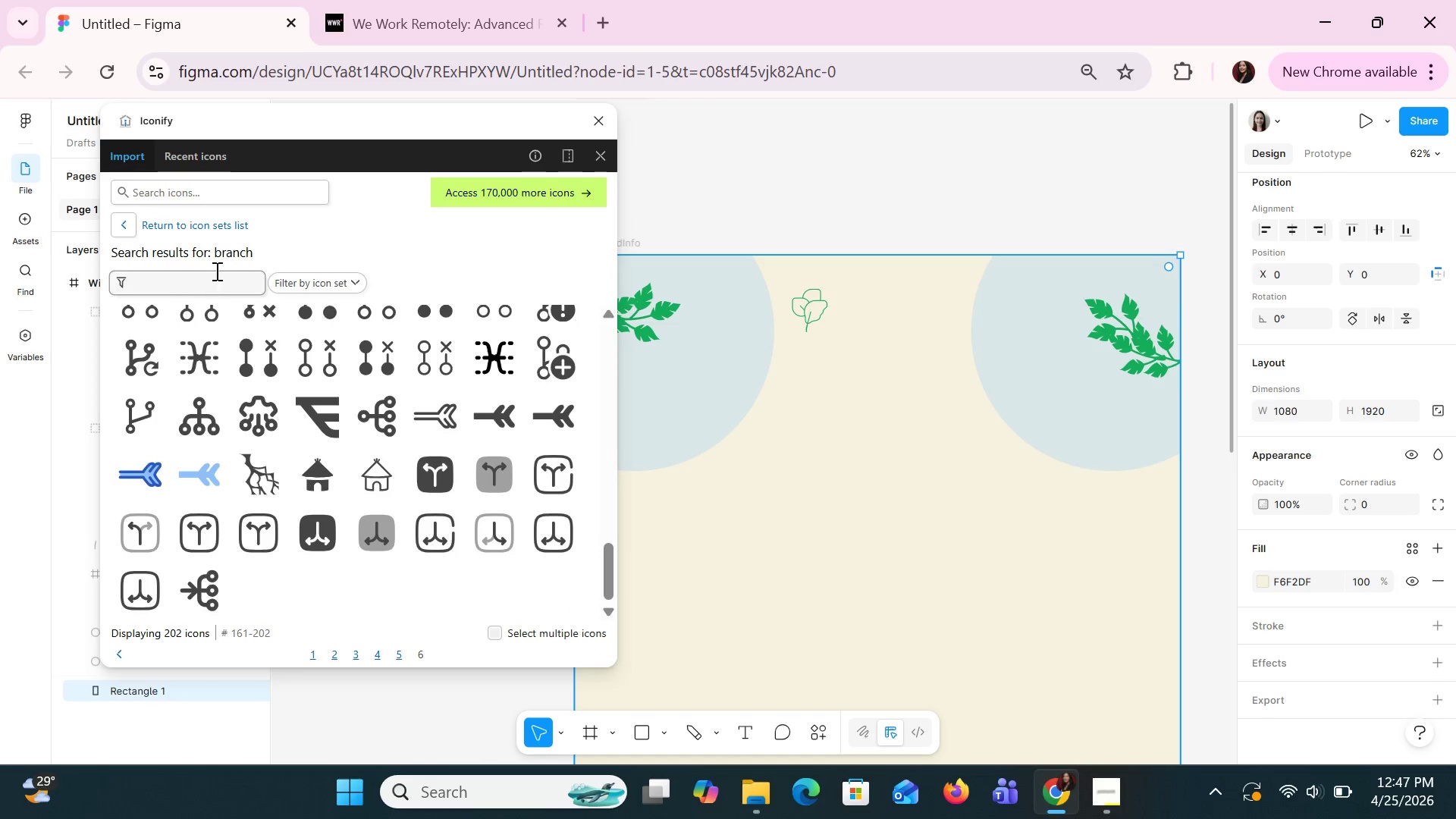 
left_click([262, 194])
 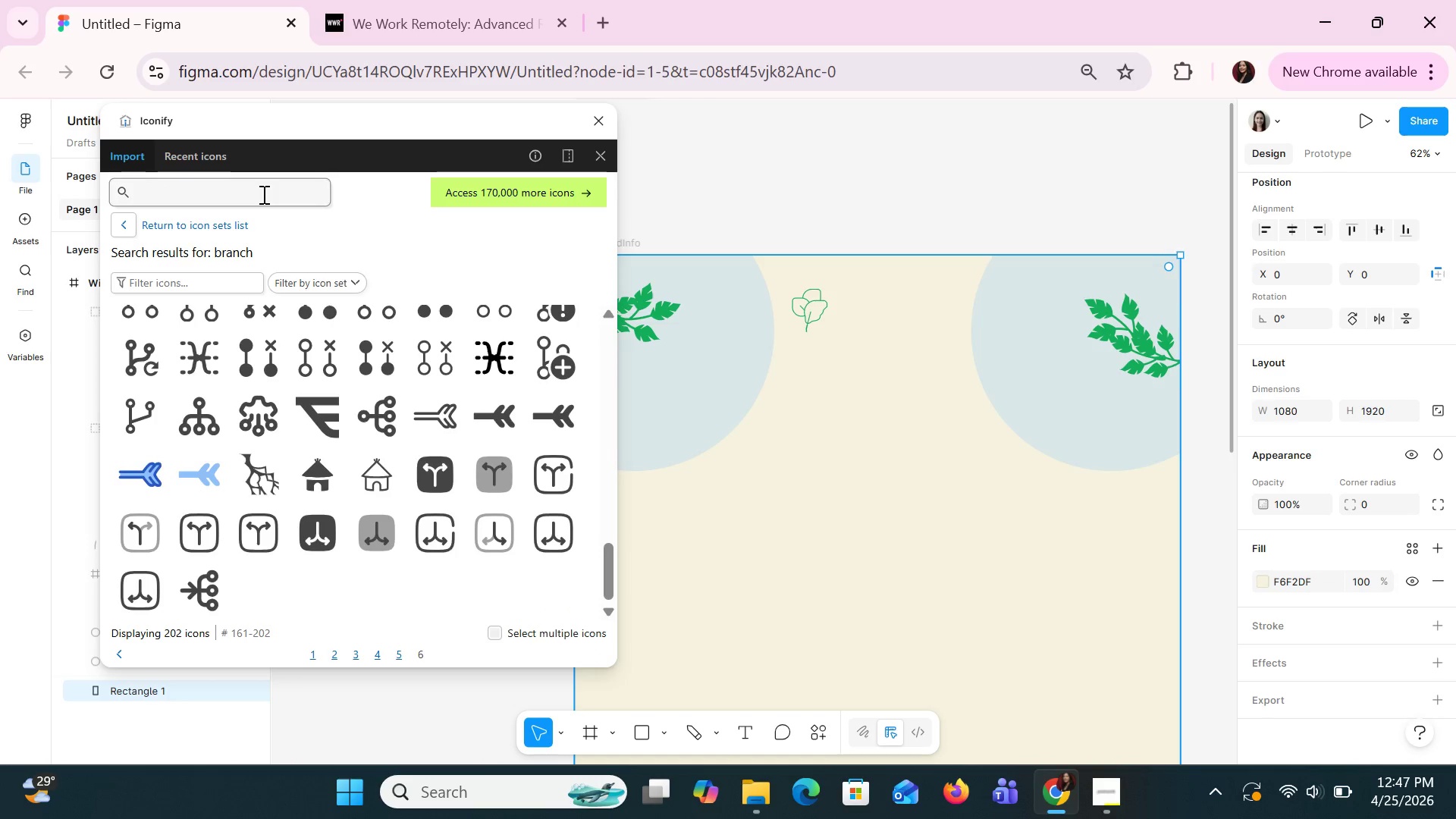 
type(leaves)
 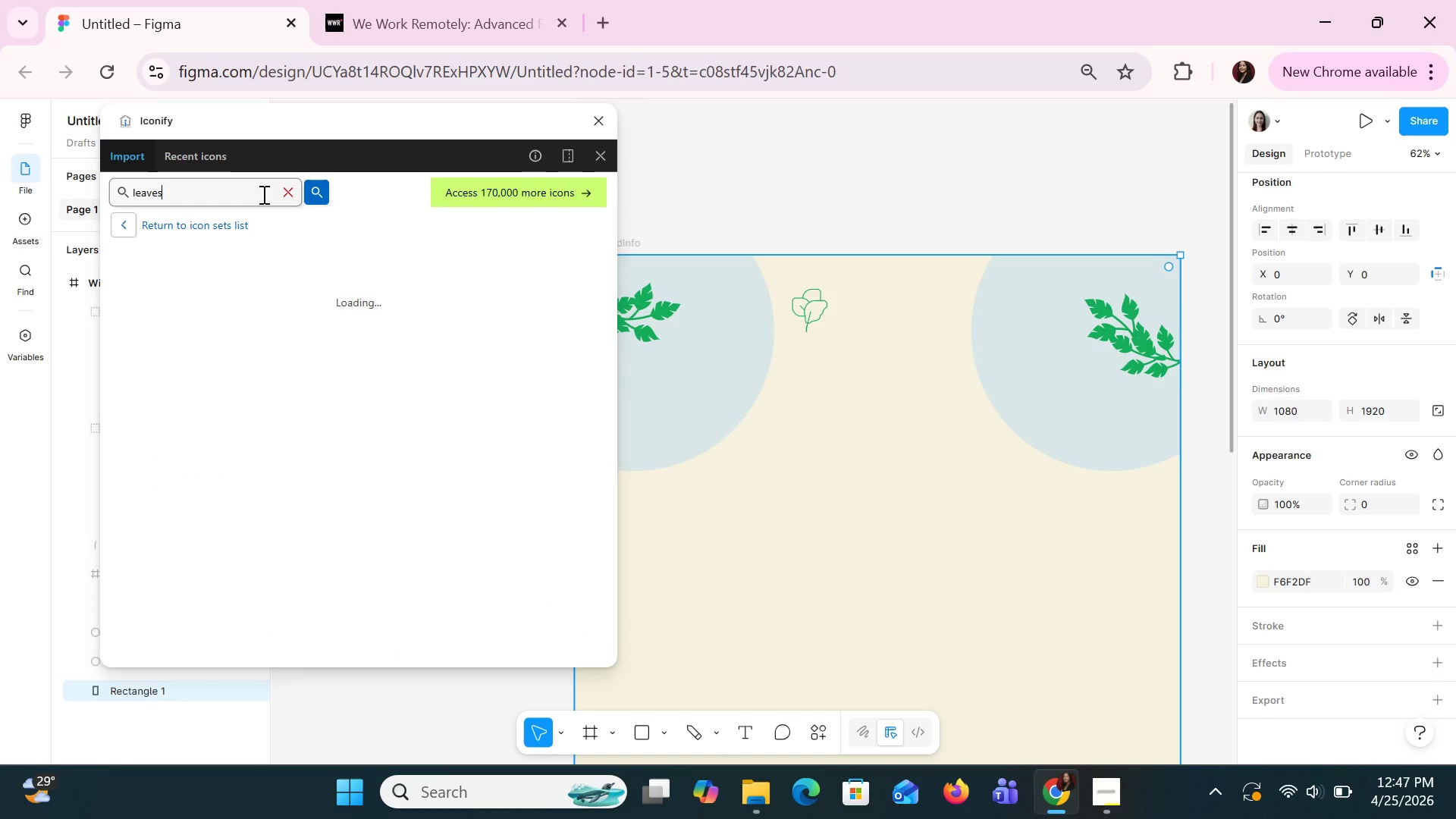 
key(Enter)
 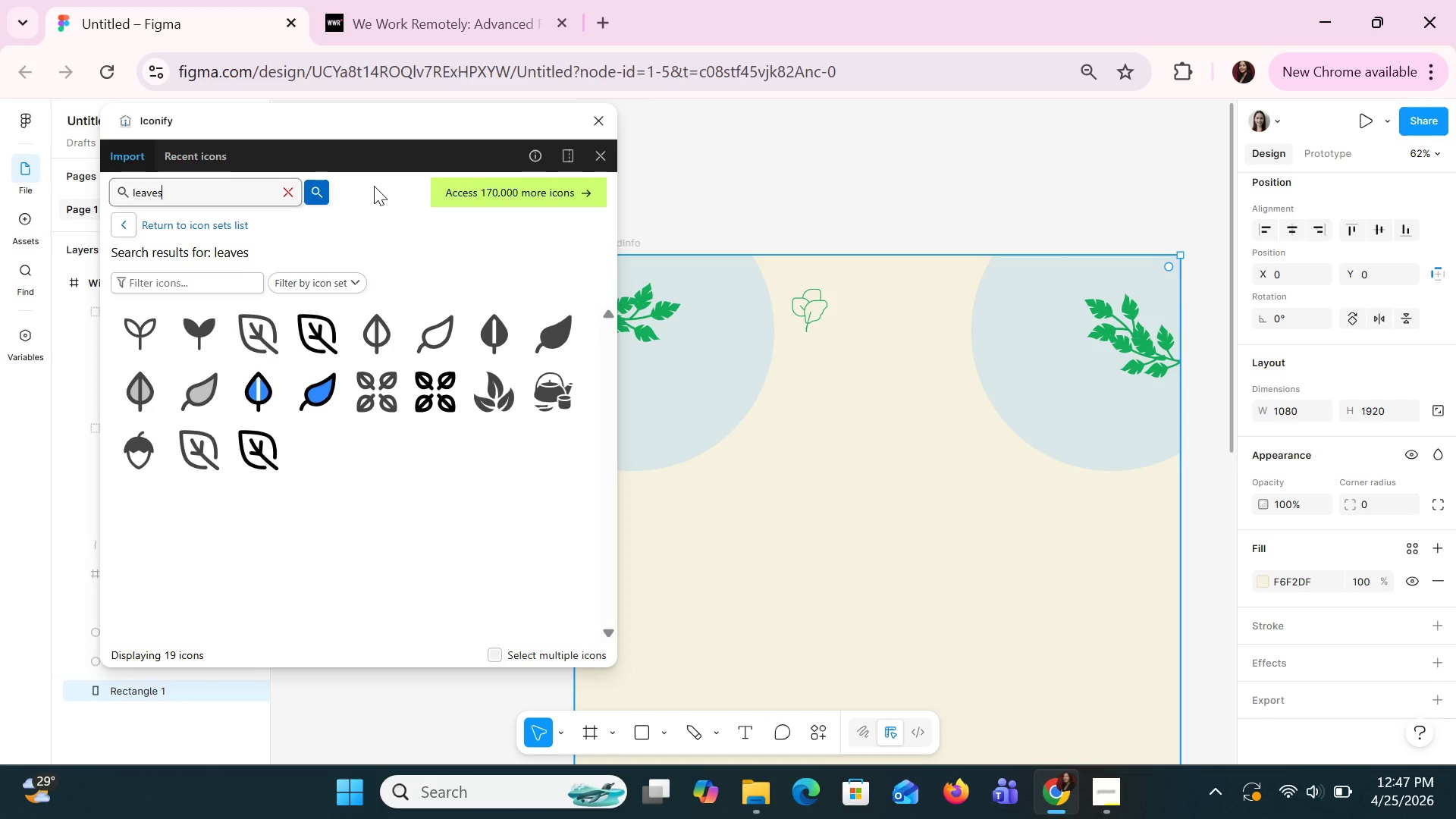 
wait(5.86)
 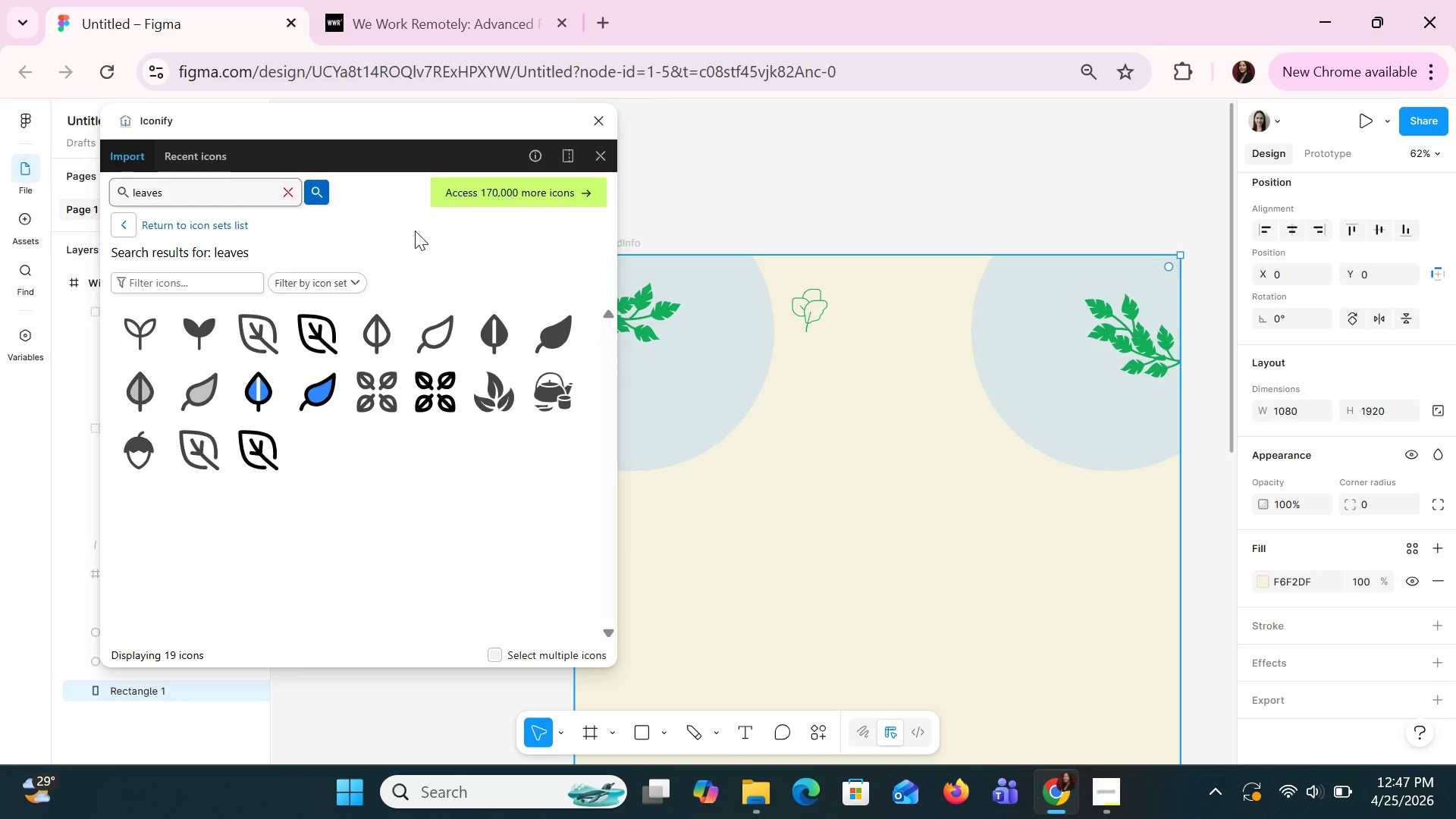 
left_click_drag(start_coordinate=[184, 347], to_coordinate=[827, 405])
 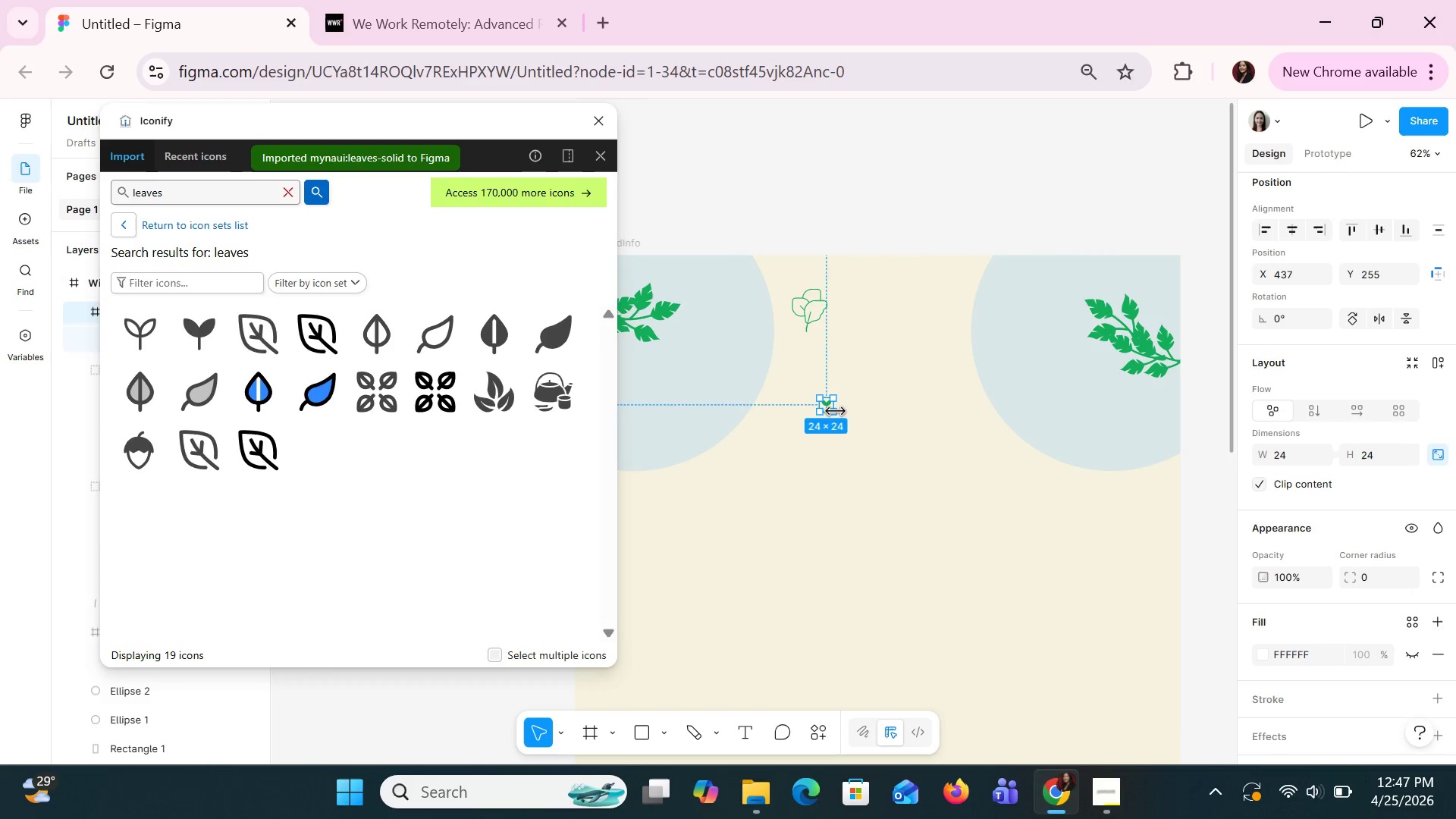 
left_click_drag(start_coordinate=[836, 412], to_coordinate=[858, 439])
 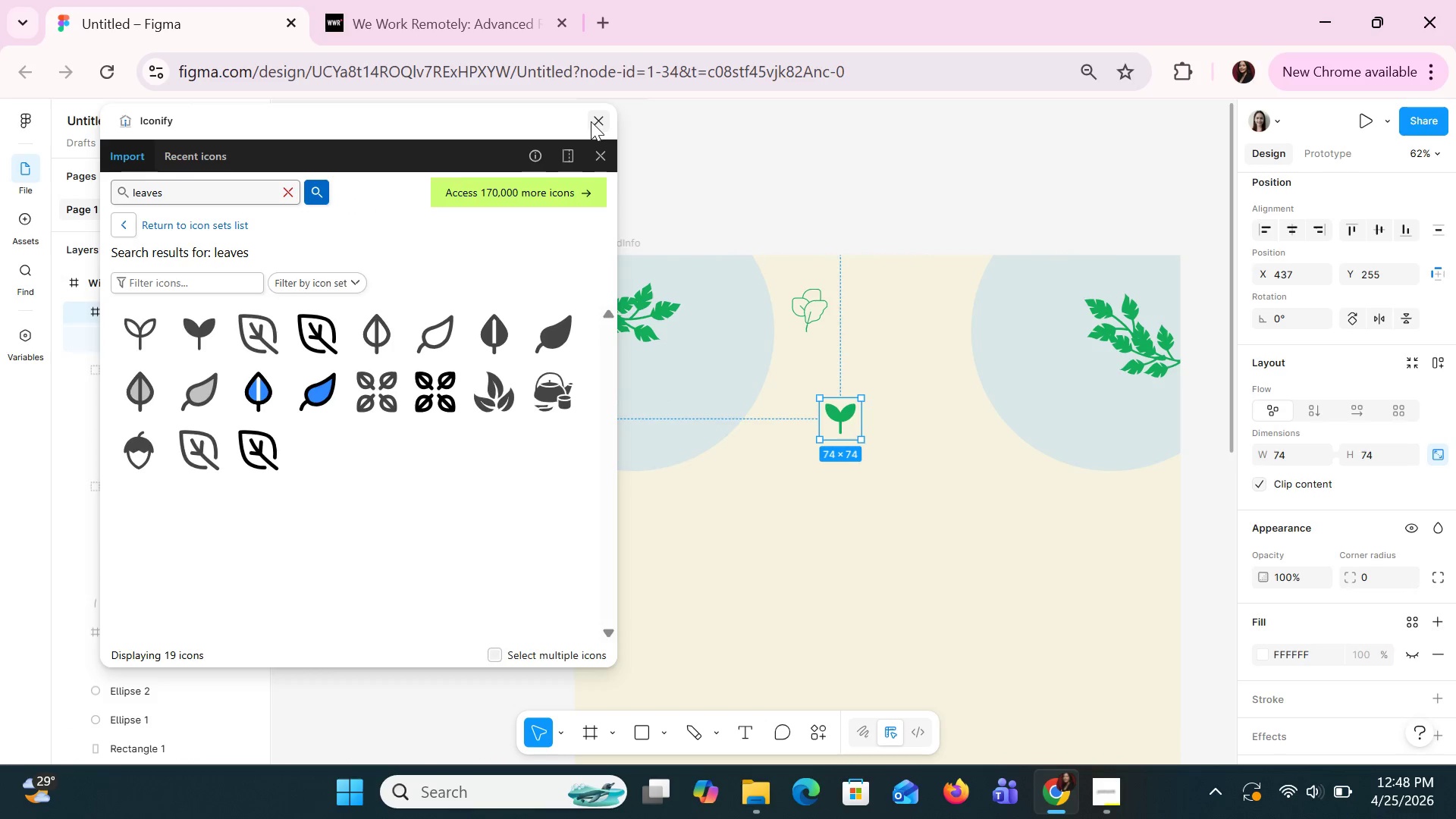 
left_click([591, 121])
 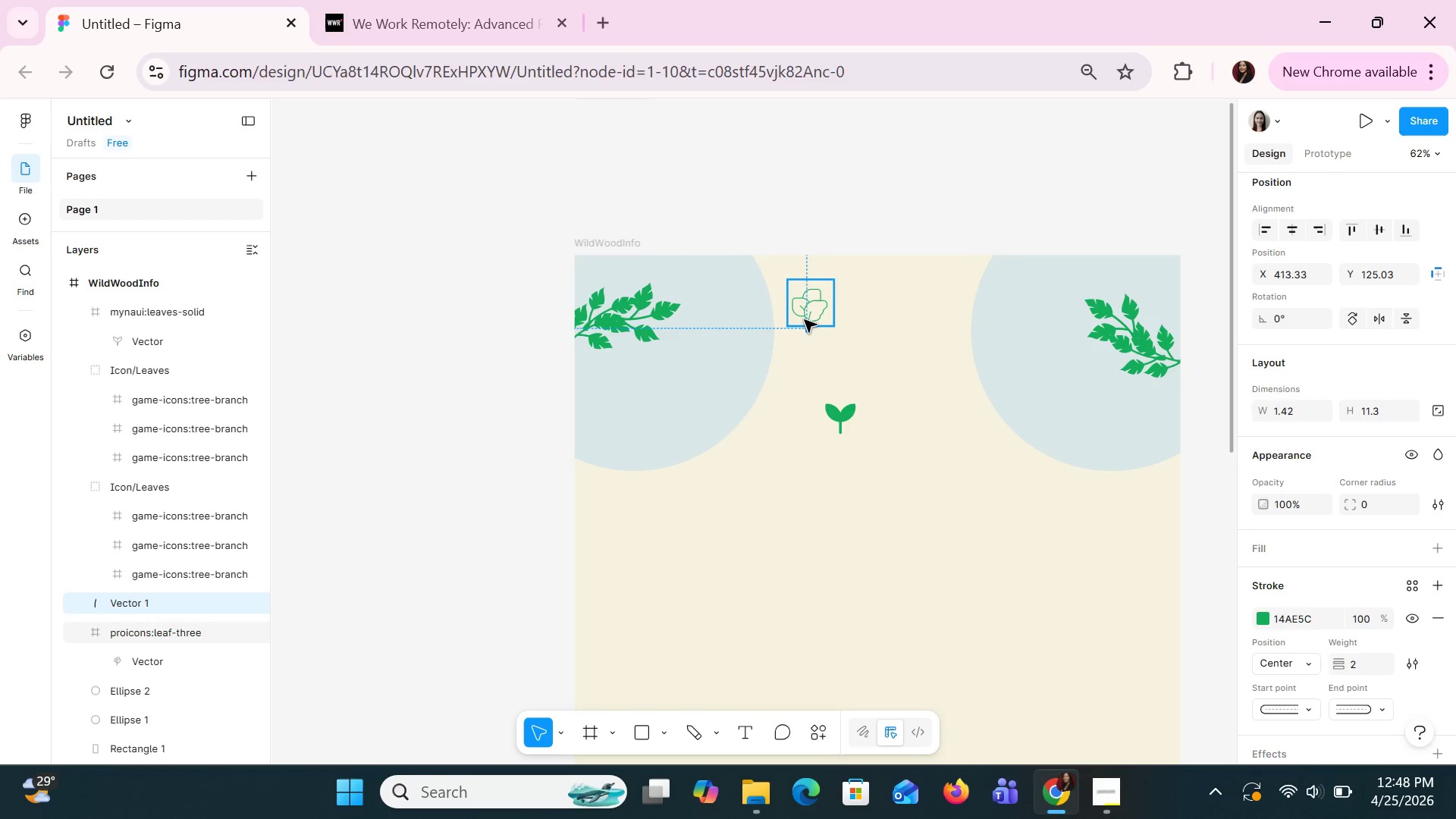 
key(Delete)
 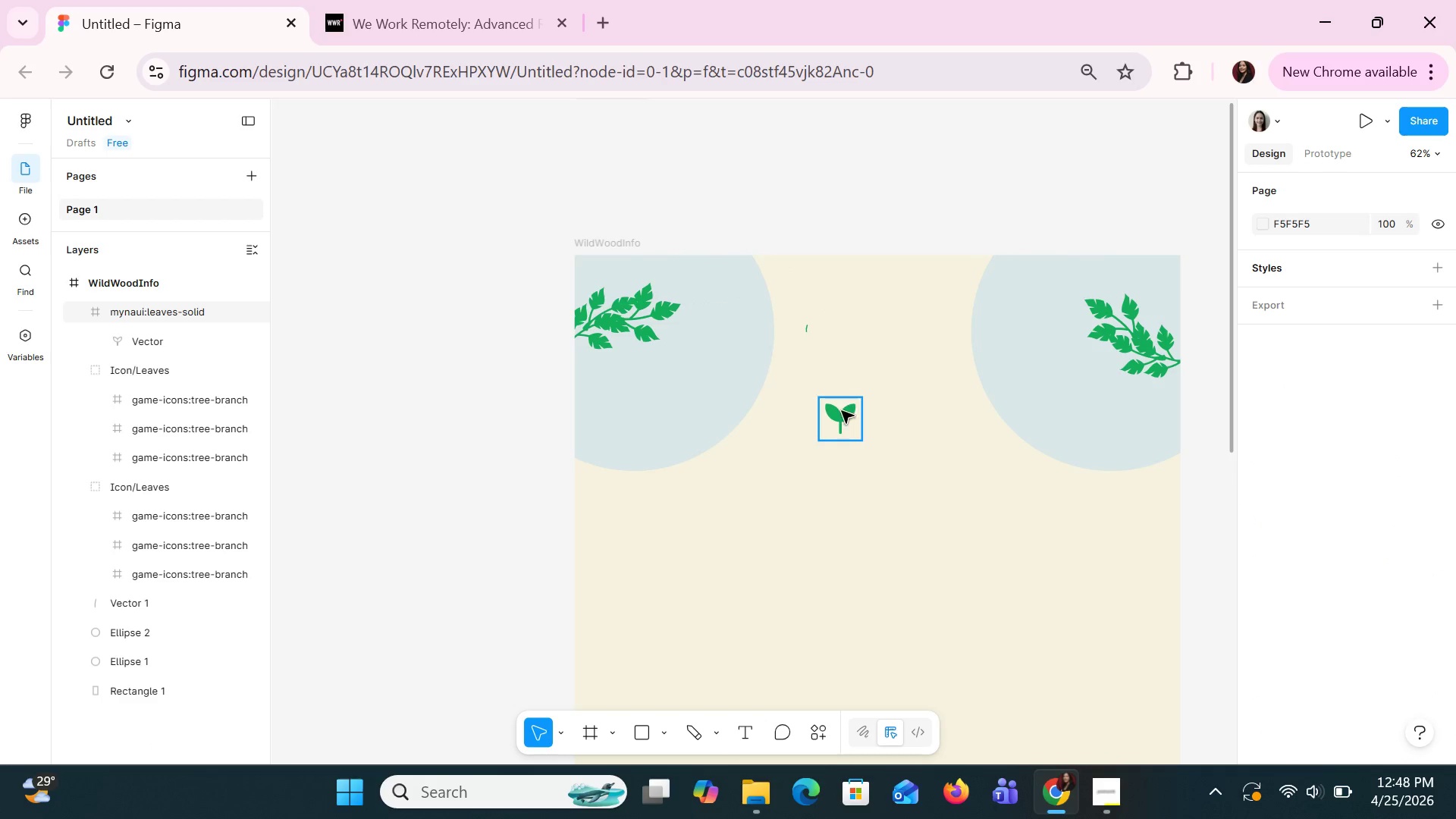 
left_click([841, 410])
 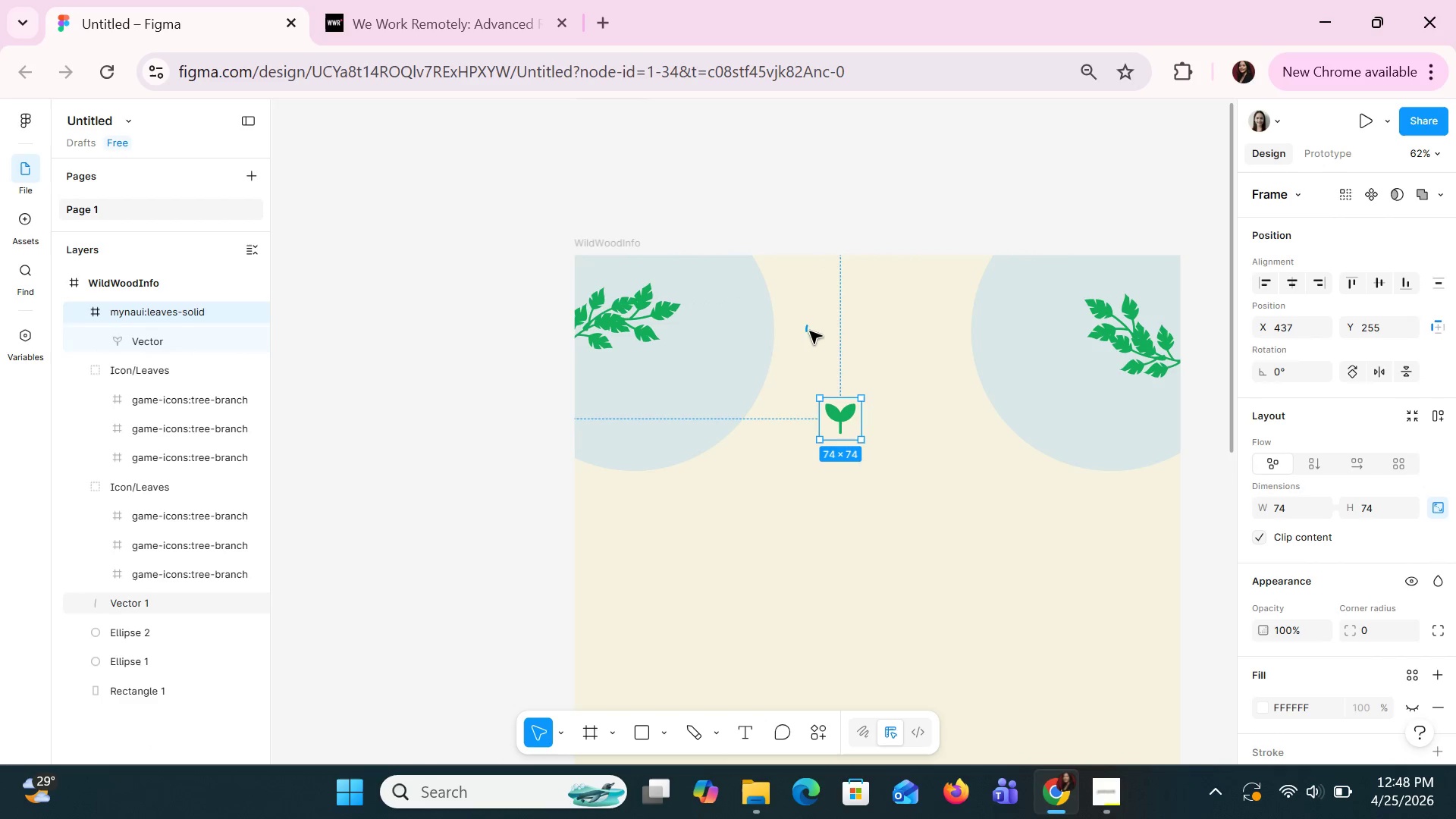 
left_click([805, 328])
 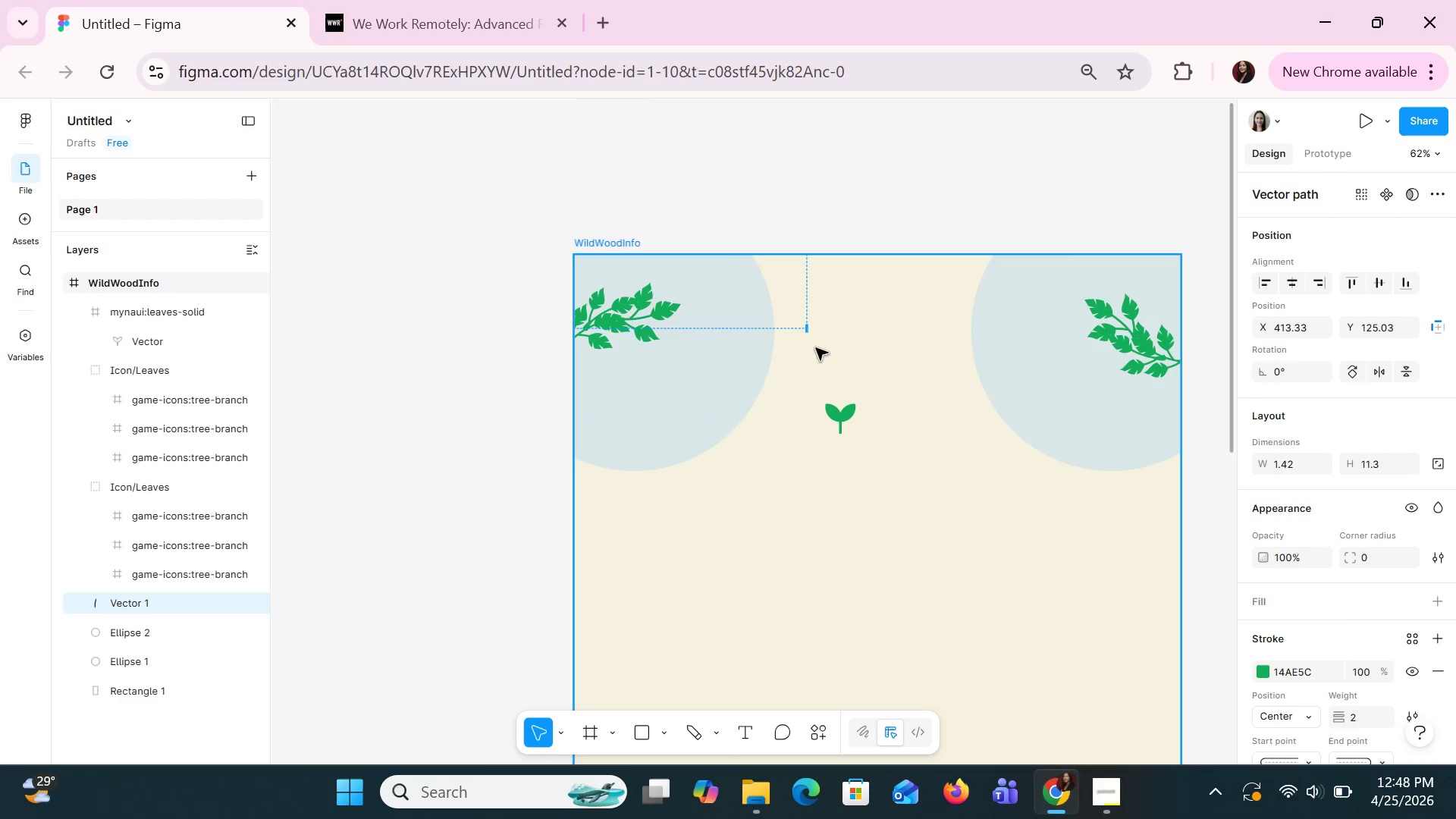 
key(Delete)
 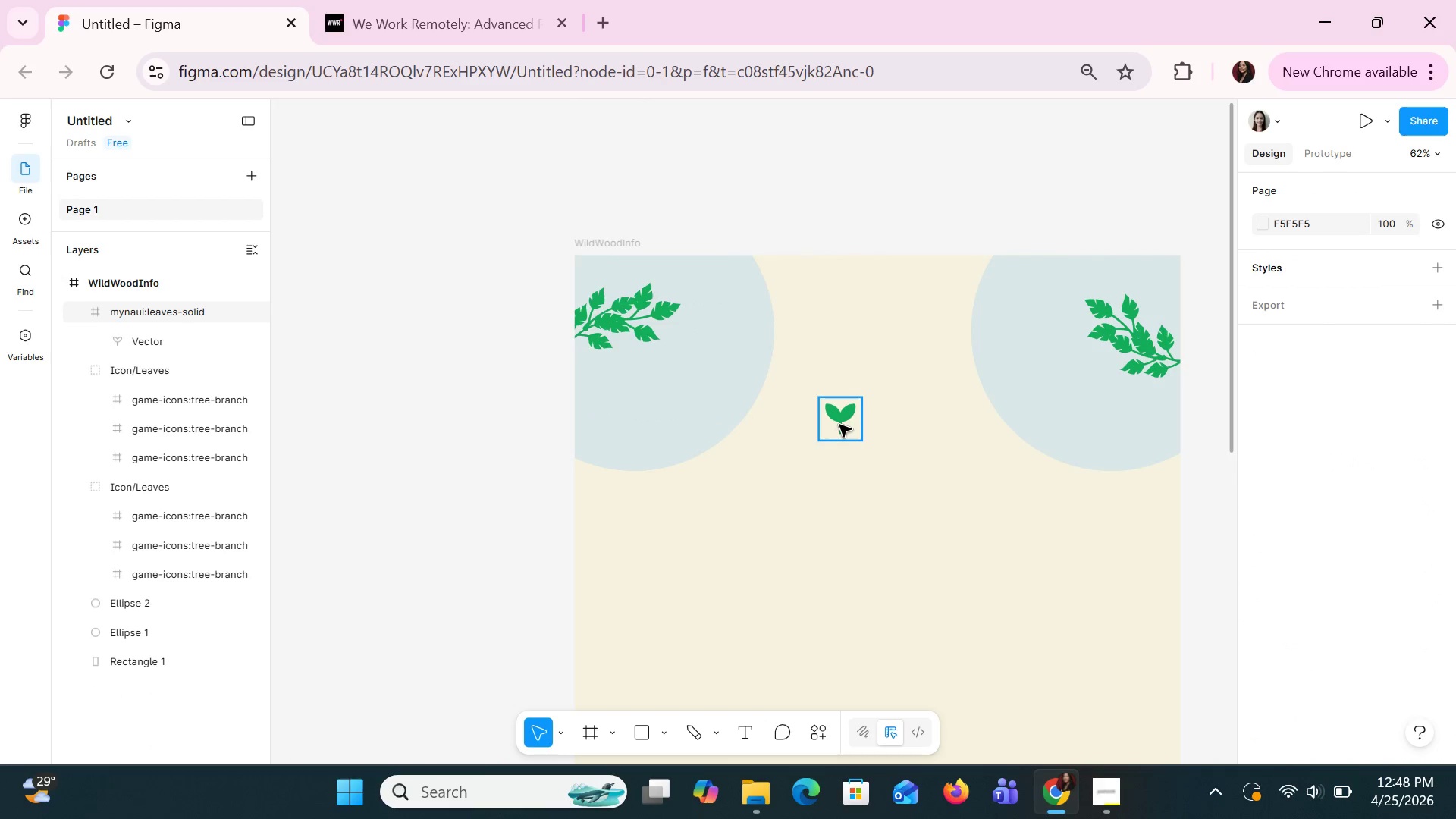 
left_click_drag(start_coordinate=[839, 424], to_coordinate=[811, 332])
 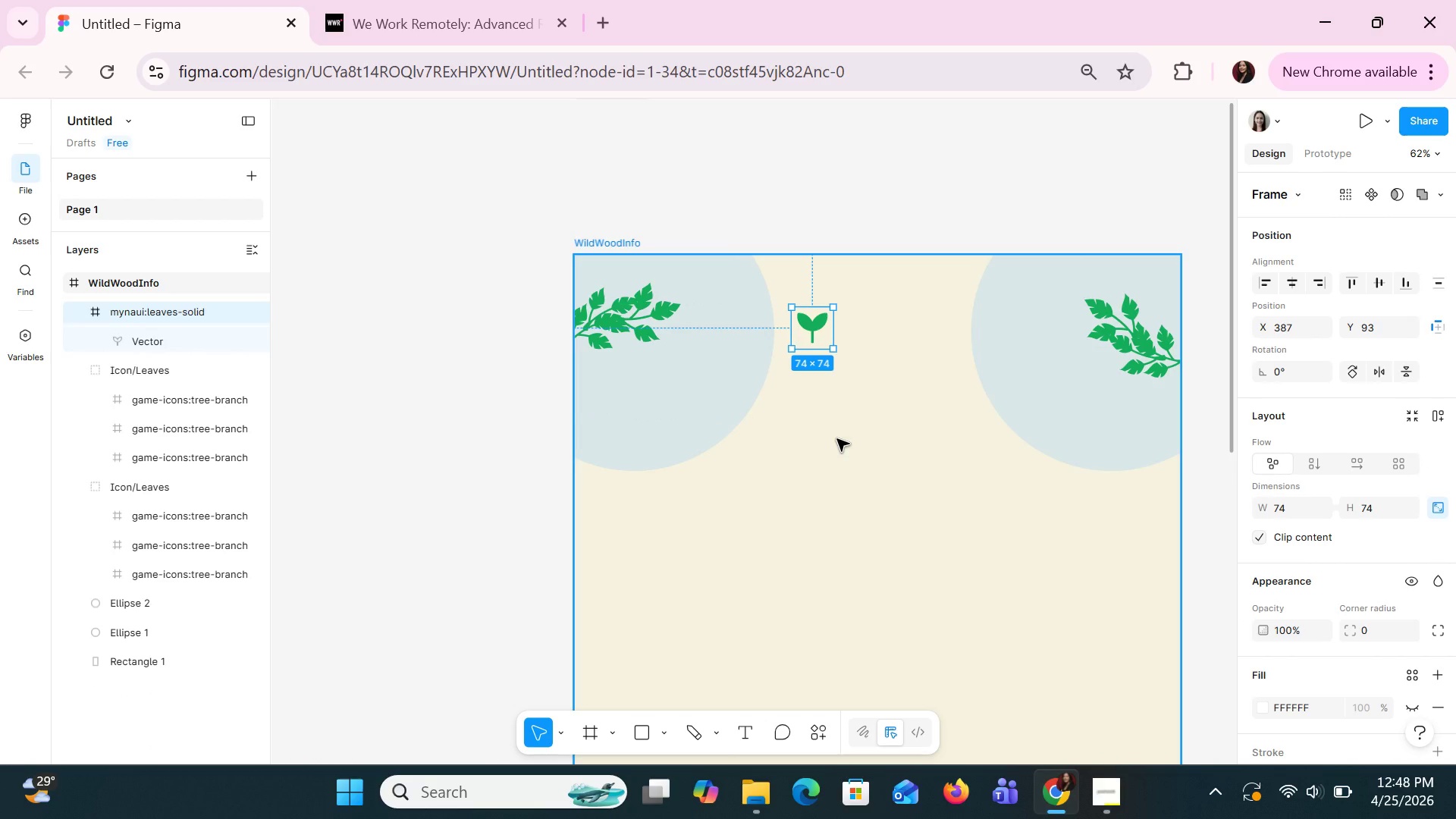 
hold_key(key=ControlLeft, duration=1.03)
scroll: coordinate [833, 443], scroll_direction: up, amount: 3.0
 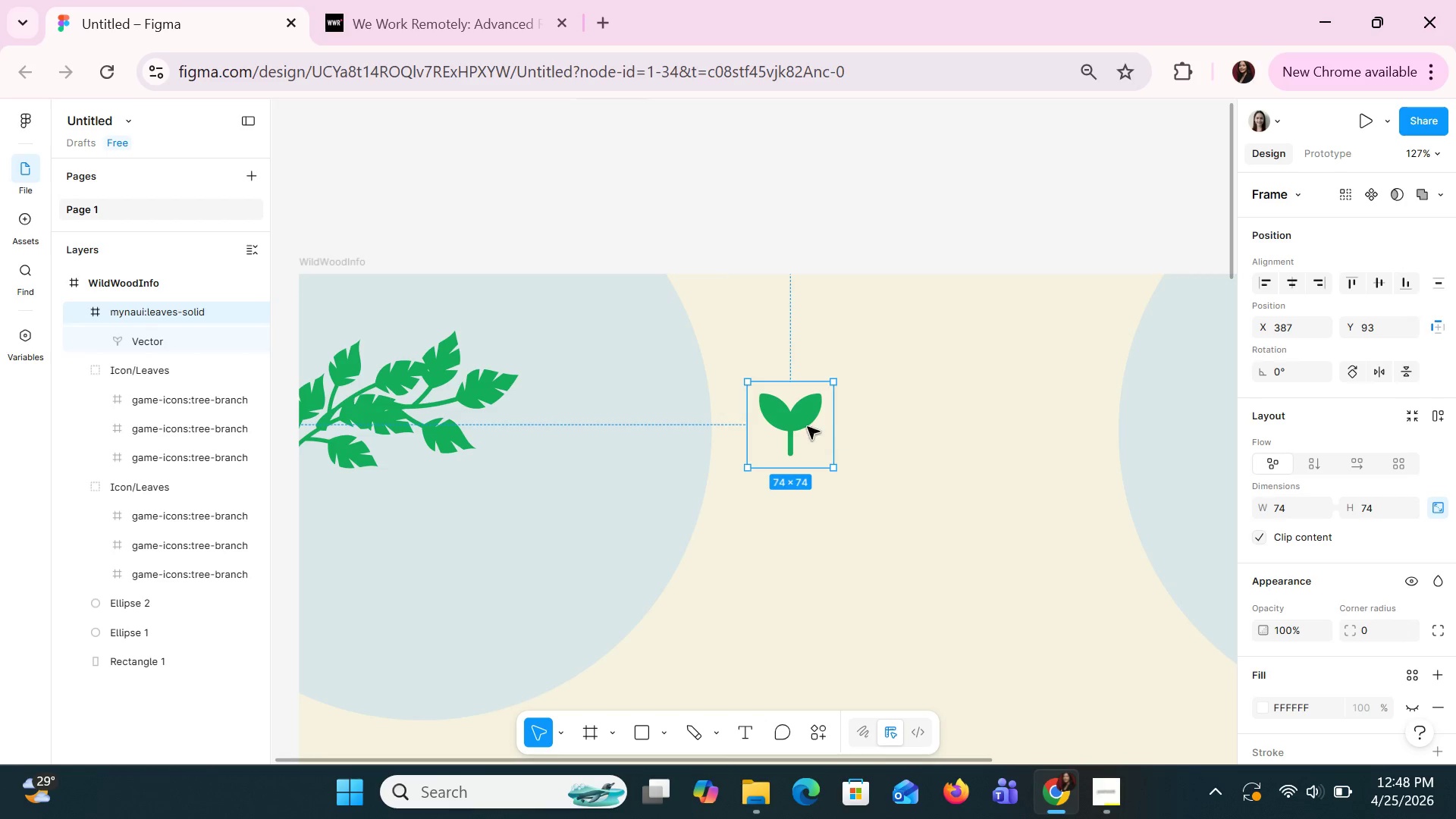 
double_click([801, 426])
 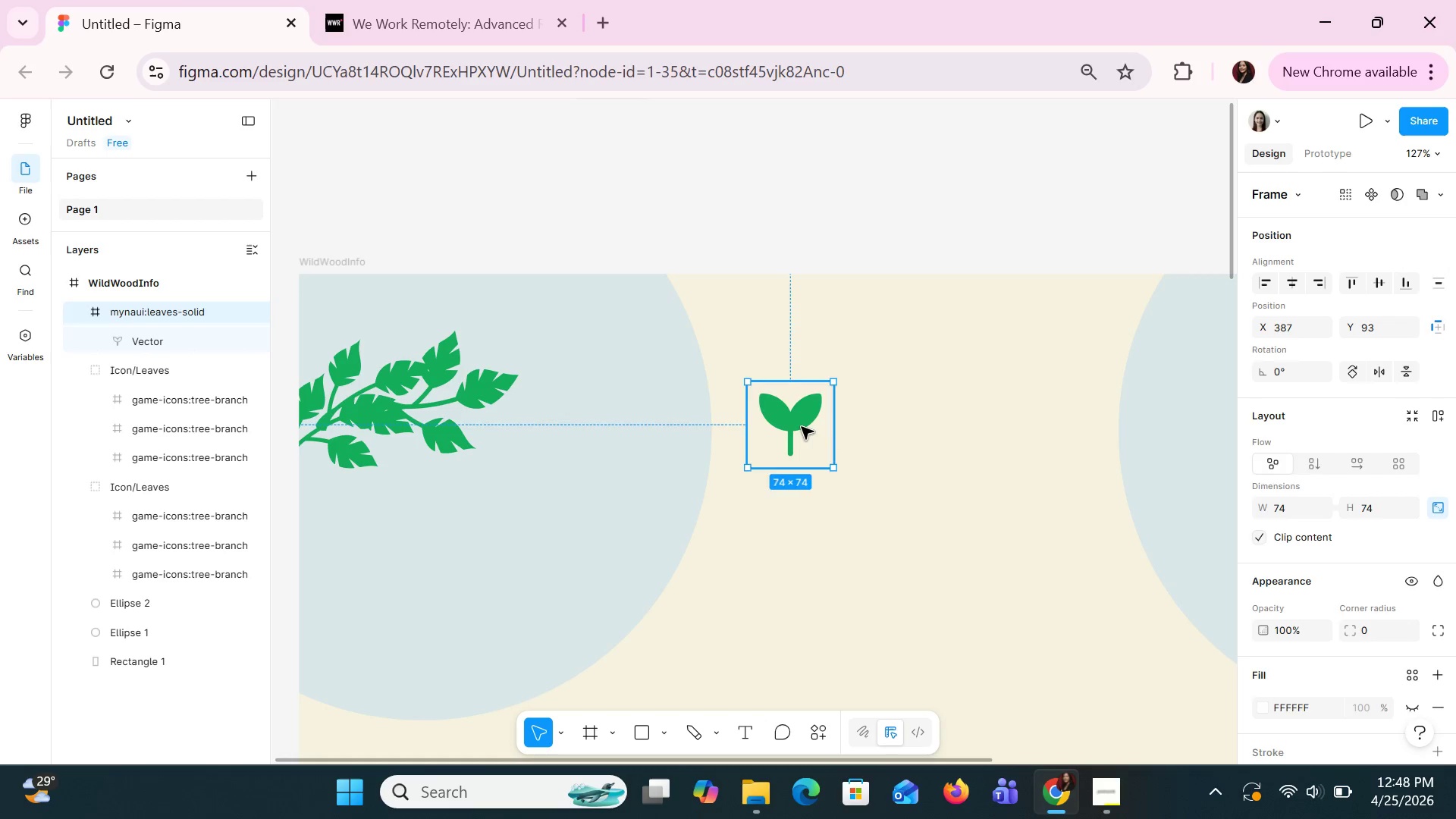 
triple_click([801, 426])
 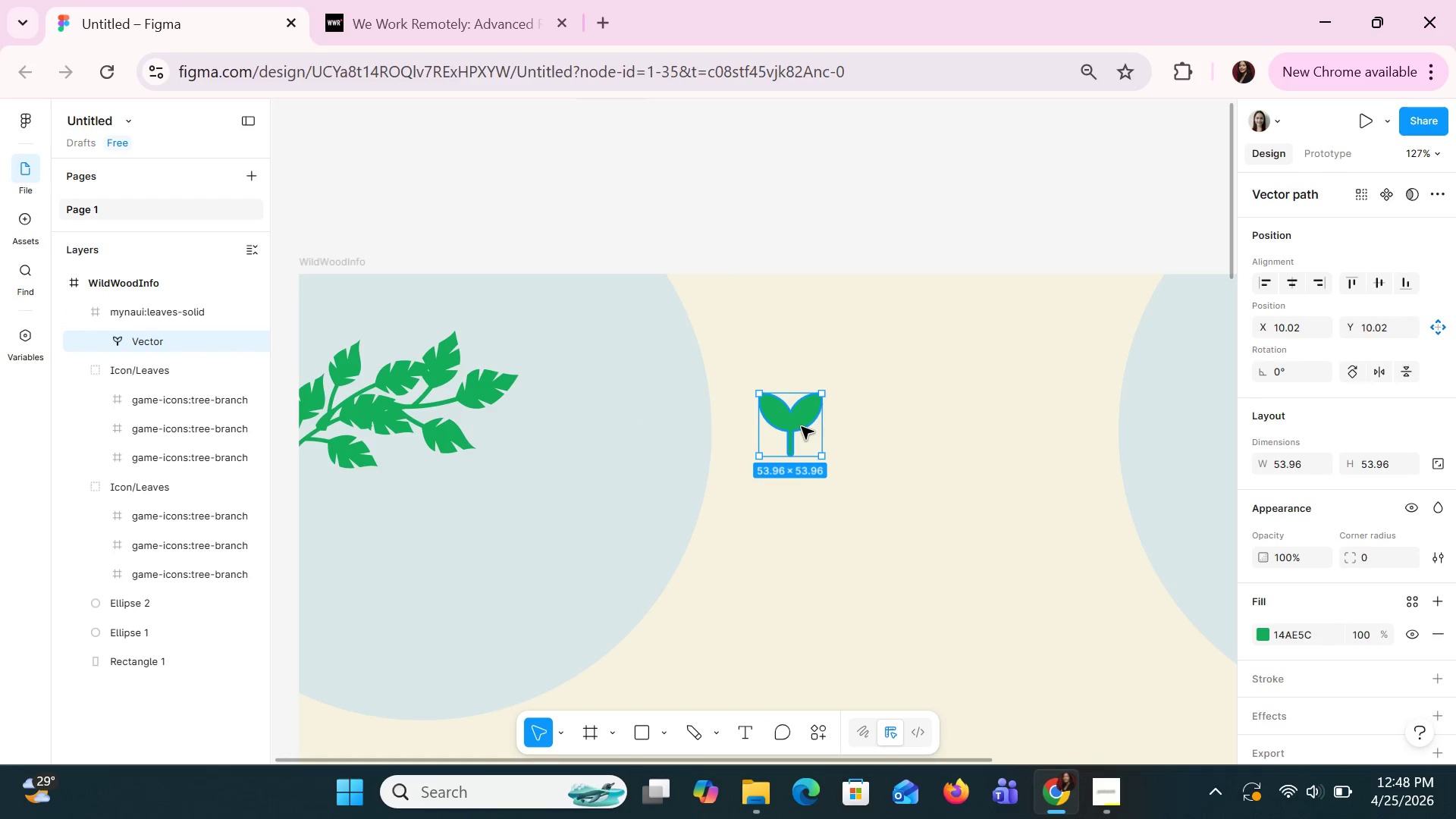 
double_click([801, 426])
 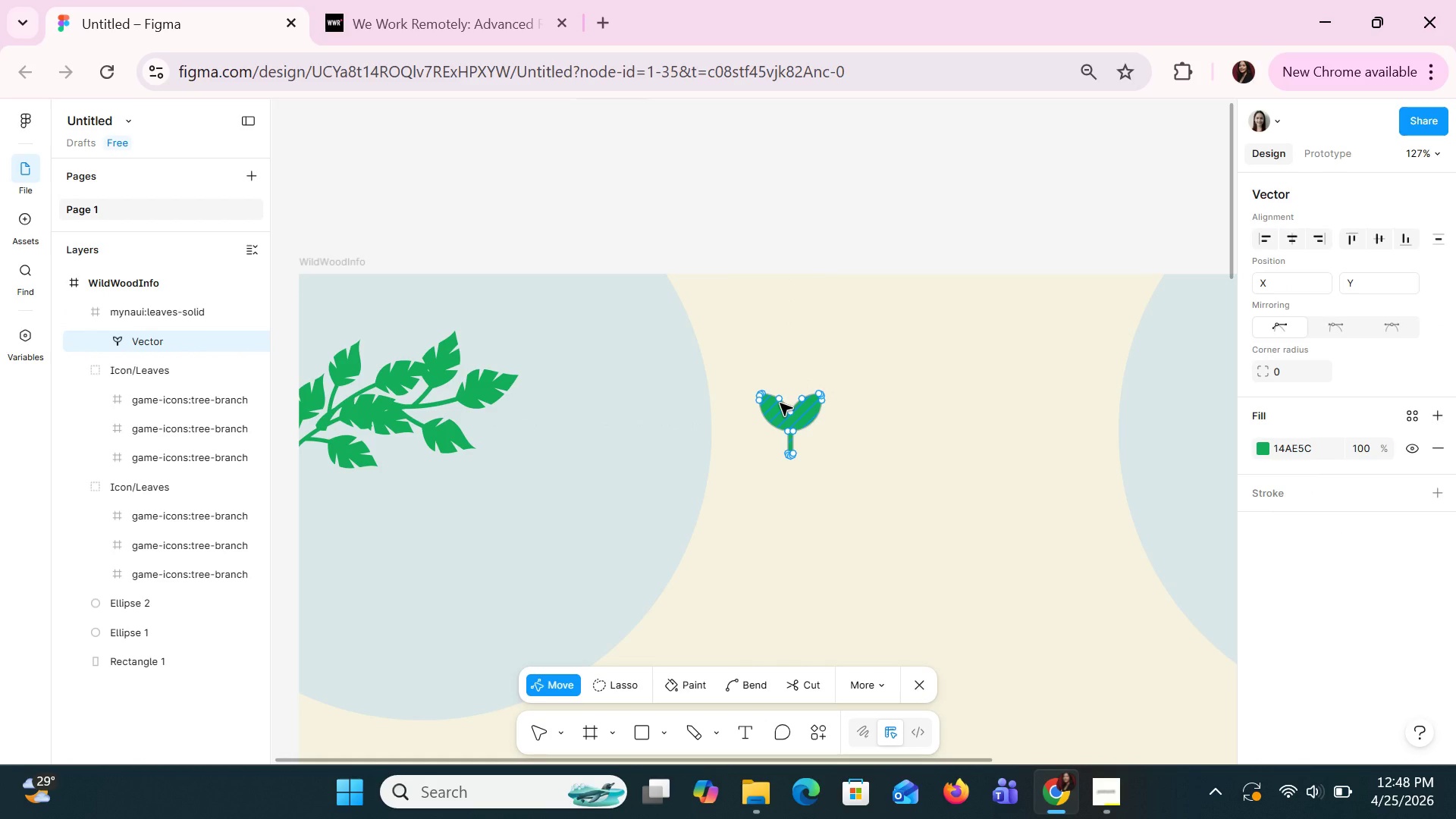 
left_click_drag(start_coordinate=[780, 403], to_coordinate=[786, 388])
 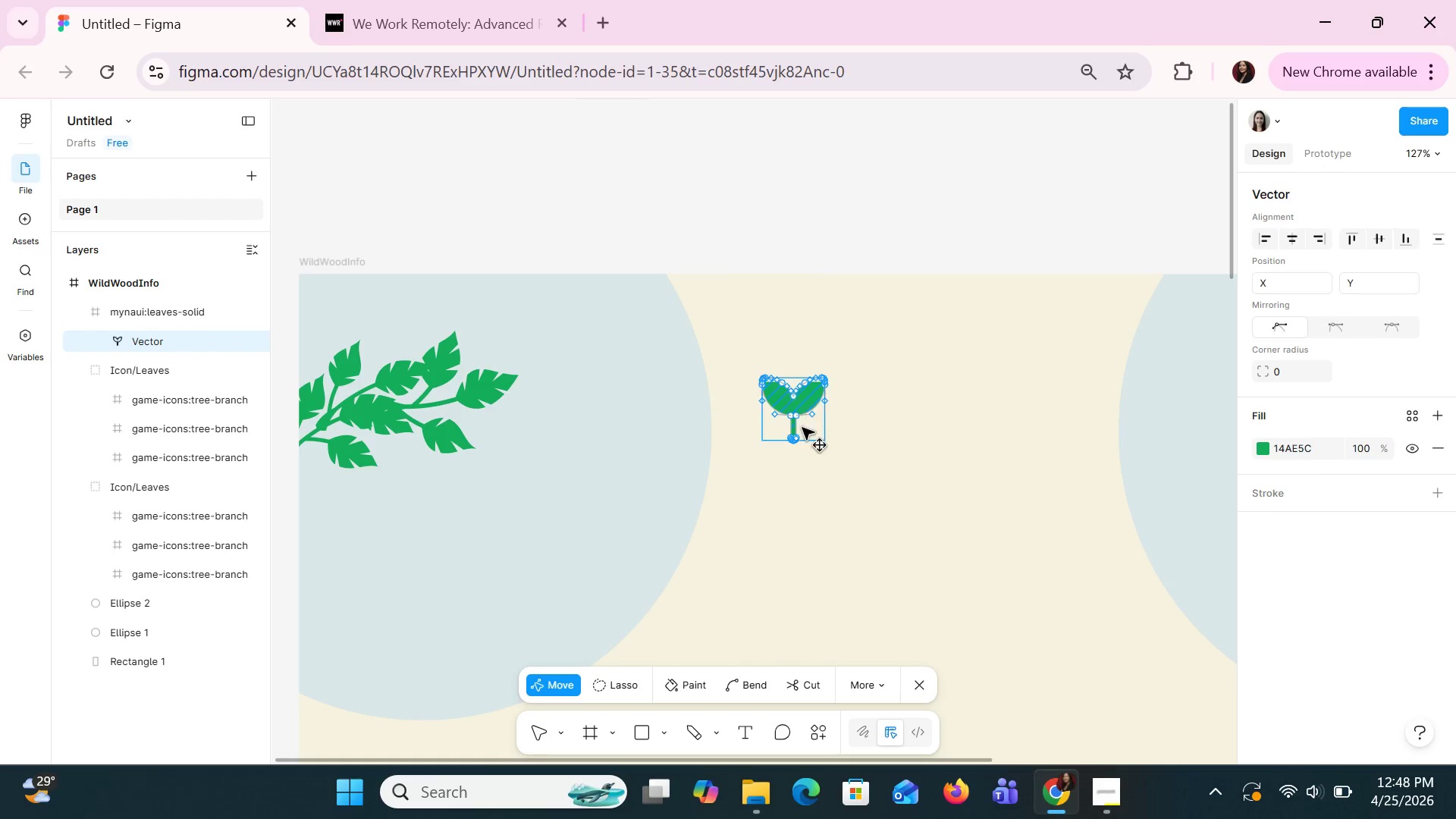 
hold_key(key=ControlLeft, duration=0.73)
scroll: coordinate [806, 435], scroll_direction: up, amount: 5.0
 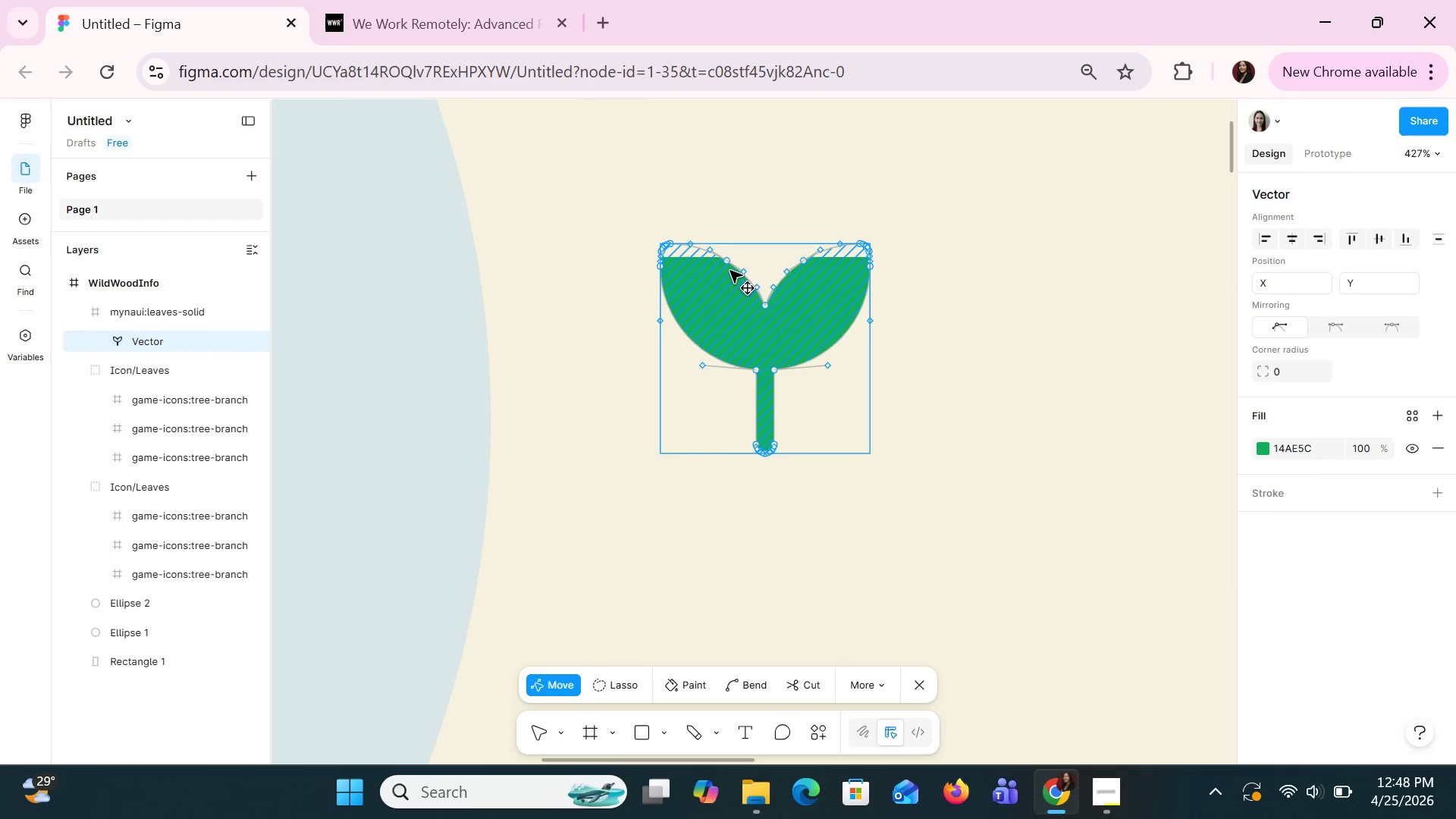 
left_click_drag(start_coordinate=[729, 258], to_coordinate=[729, 268])
 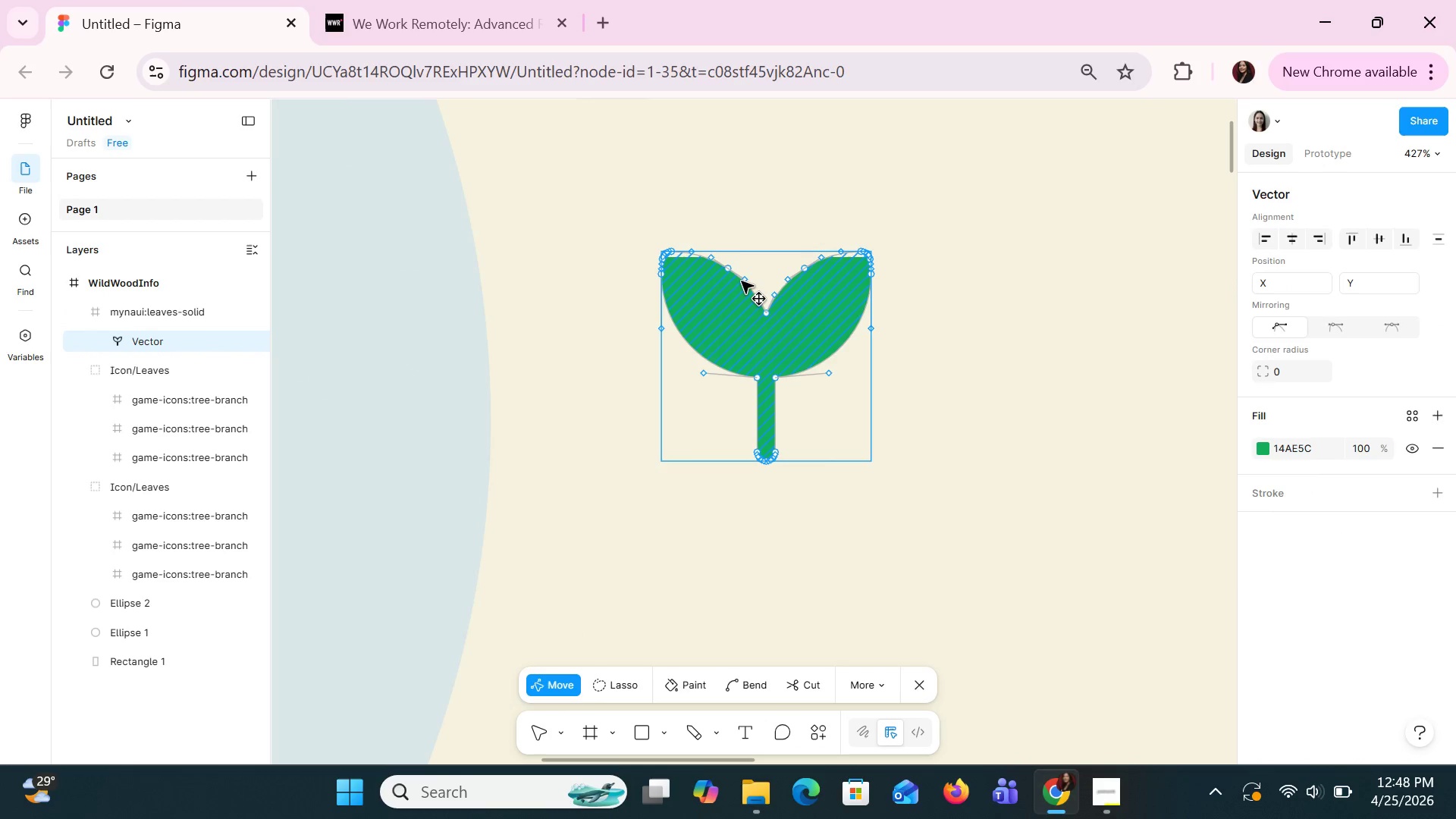 
left_click_drag(start_coordinate=[741, 281], to_coordinate=[733, 287])
 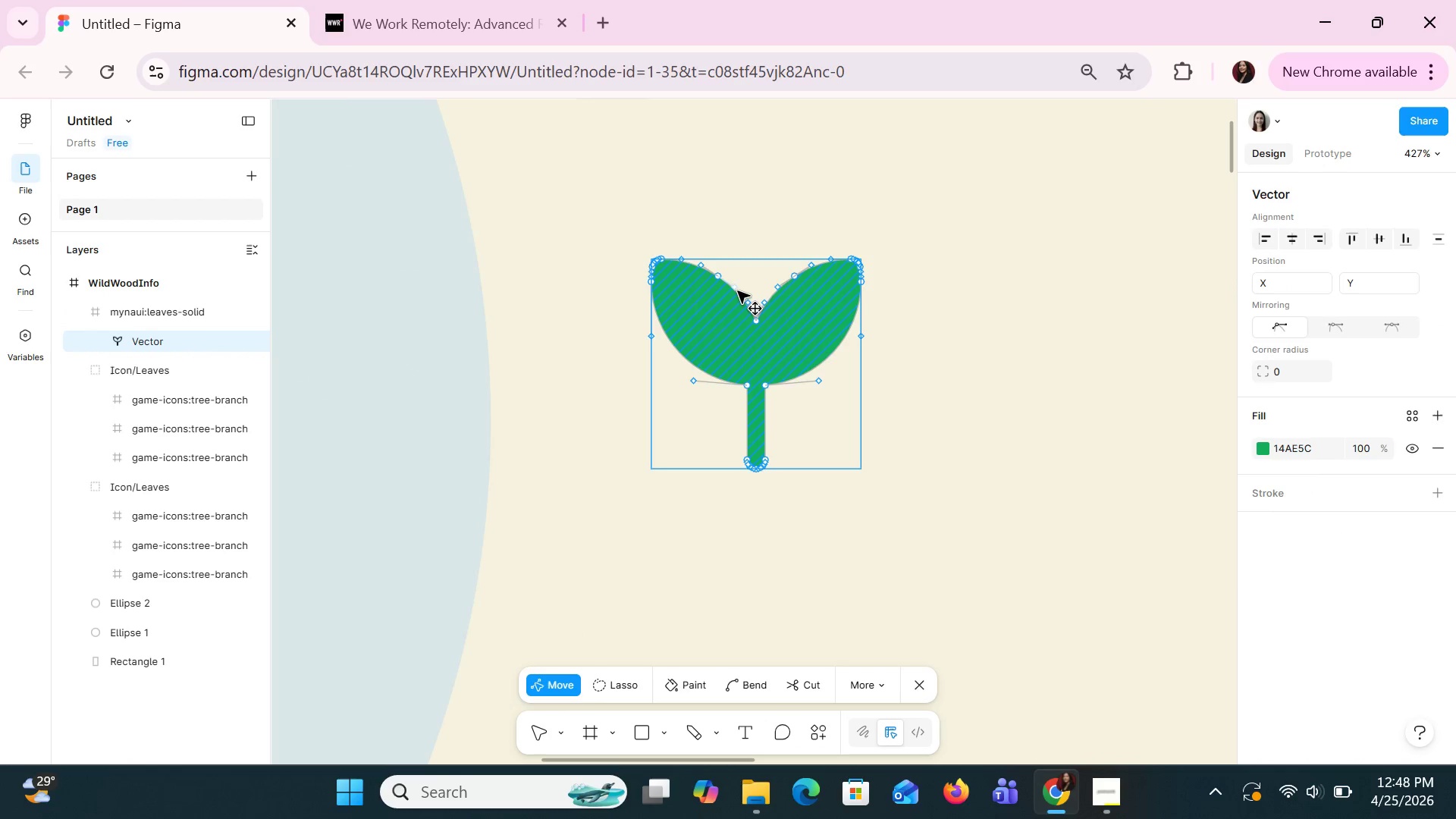 
left_click([737, 289])
 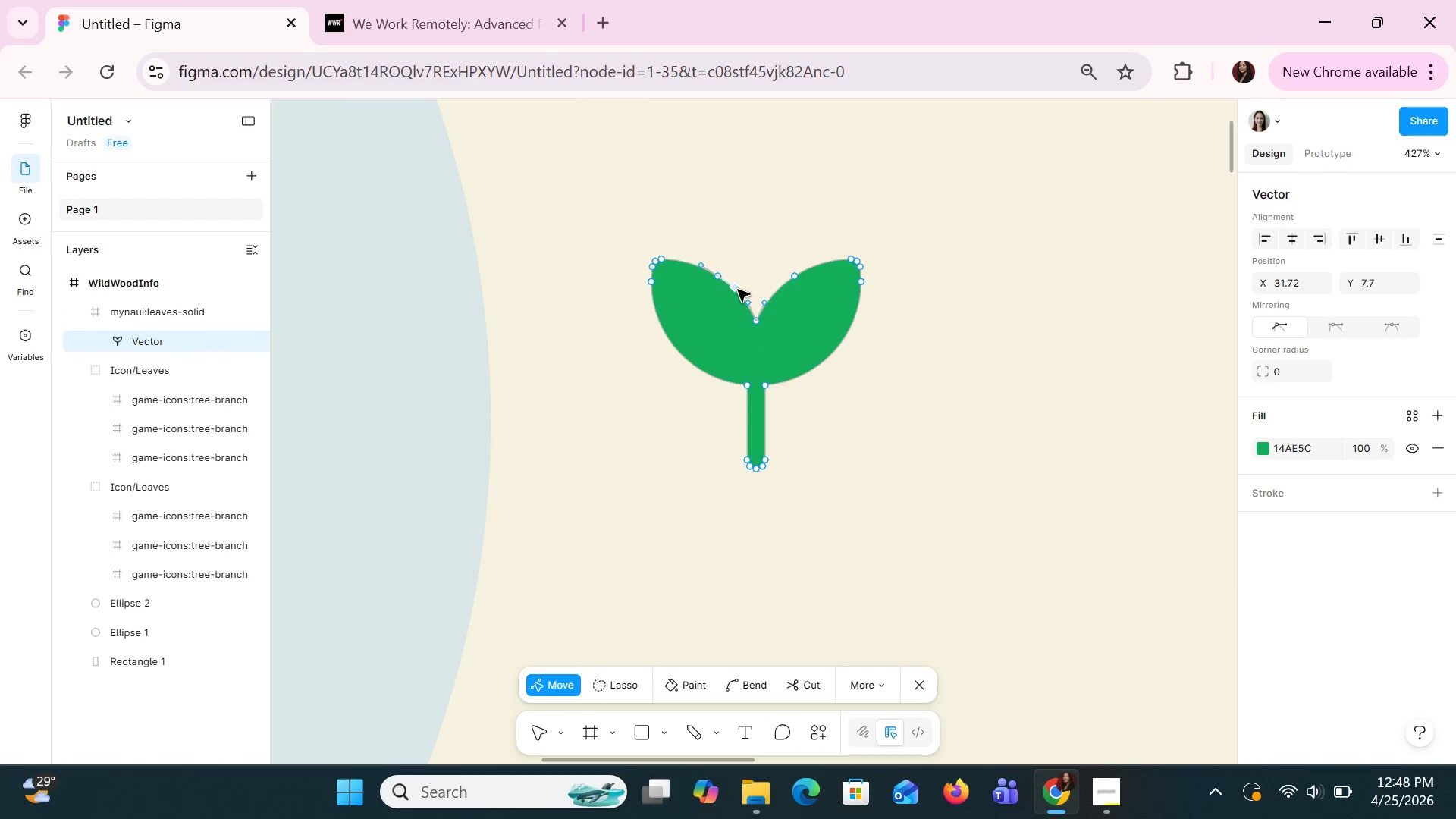 
left_click_drag(start_coordinate=[737, 289], to_coordinate=[740, 332])
 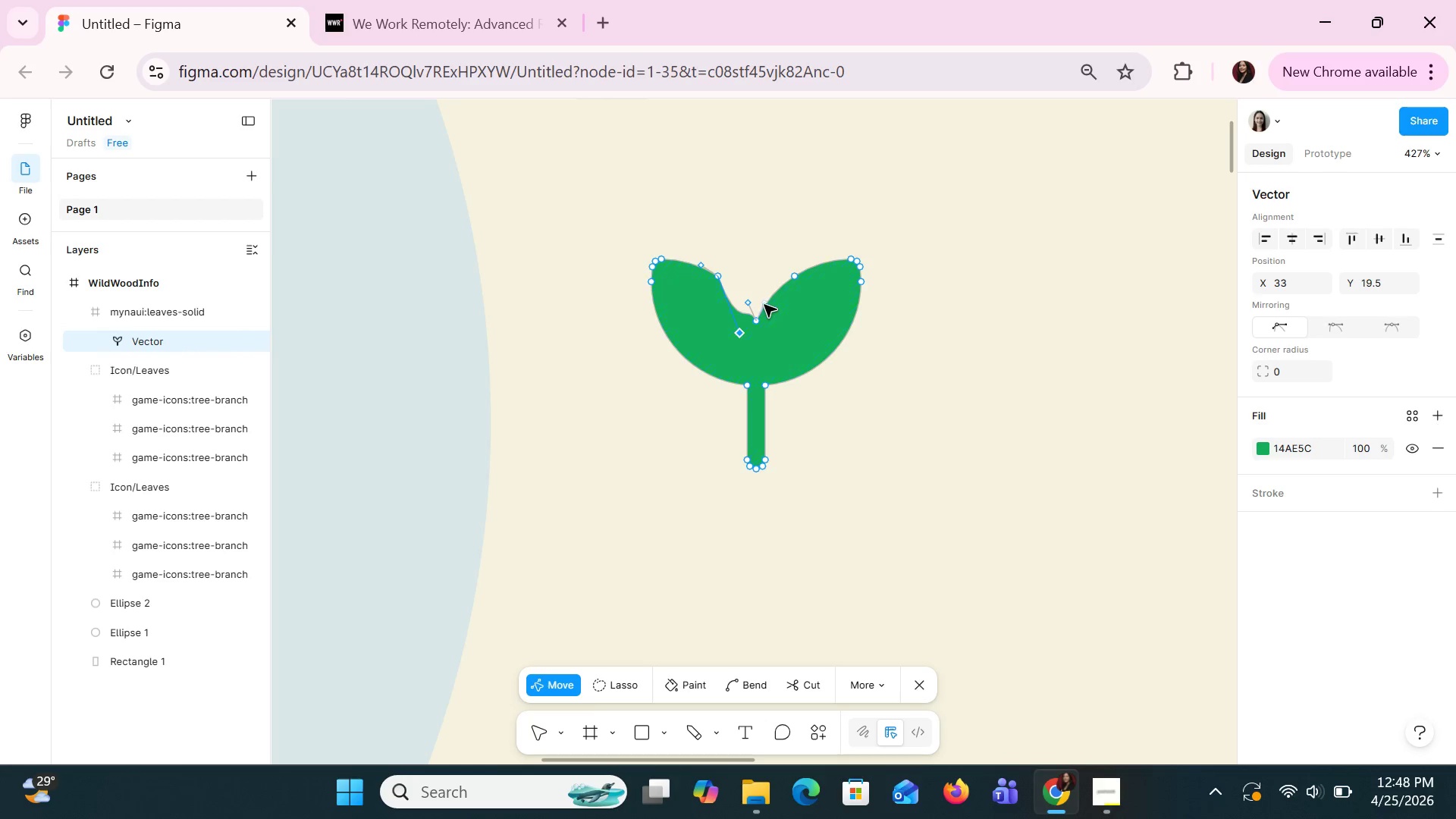 
left_click_drag(start_coordinate=[764, 304], to_coordinate=[747, 287])
 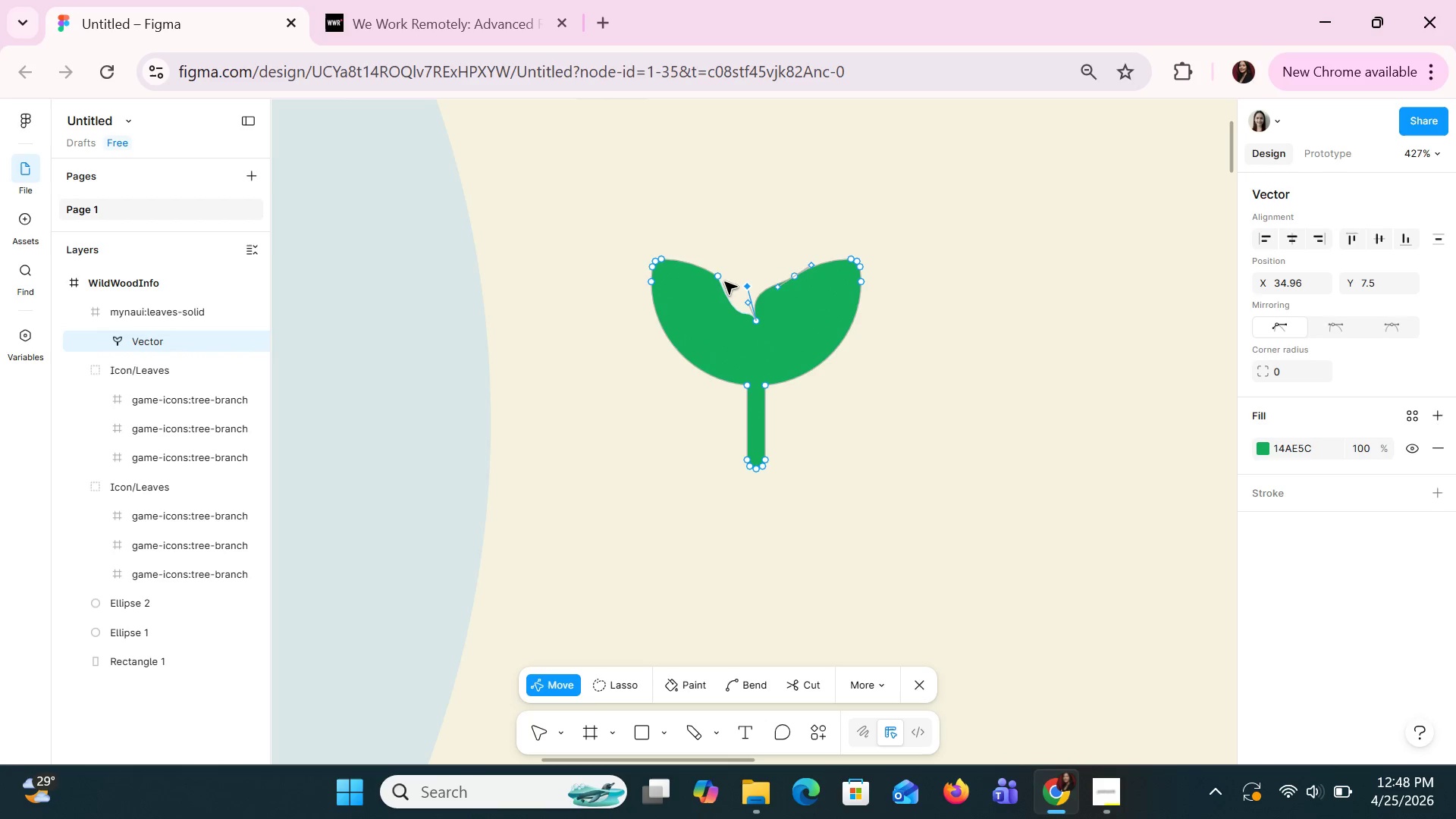 
left_click_drag(start_coordinate=[721, 278], to_coordinate=[744, 309])
 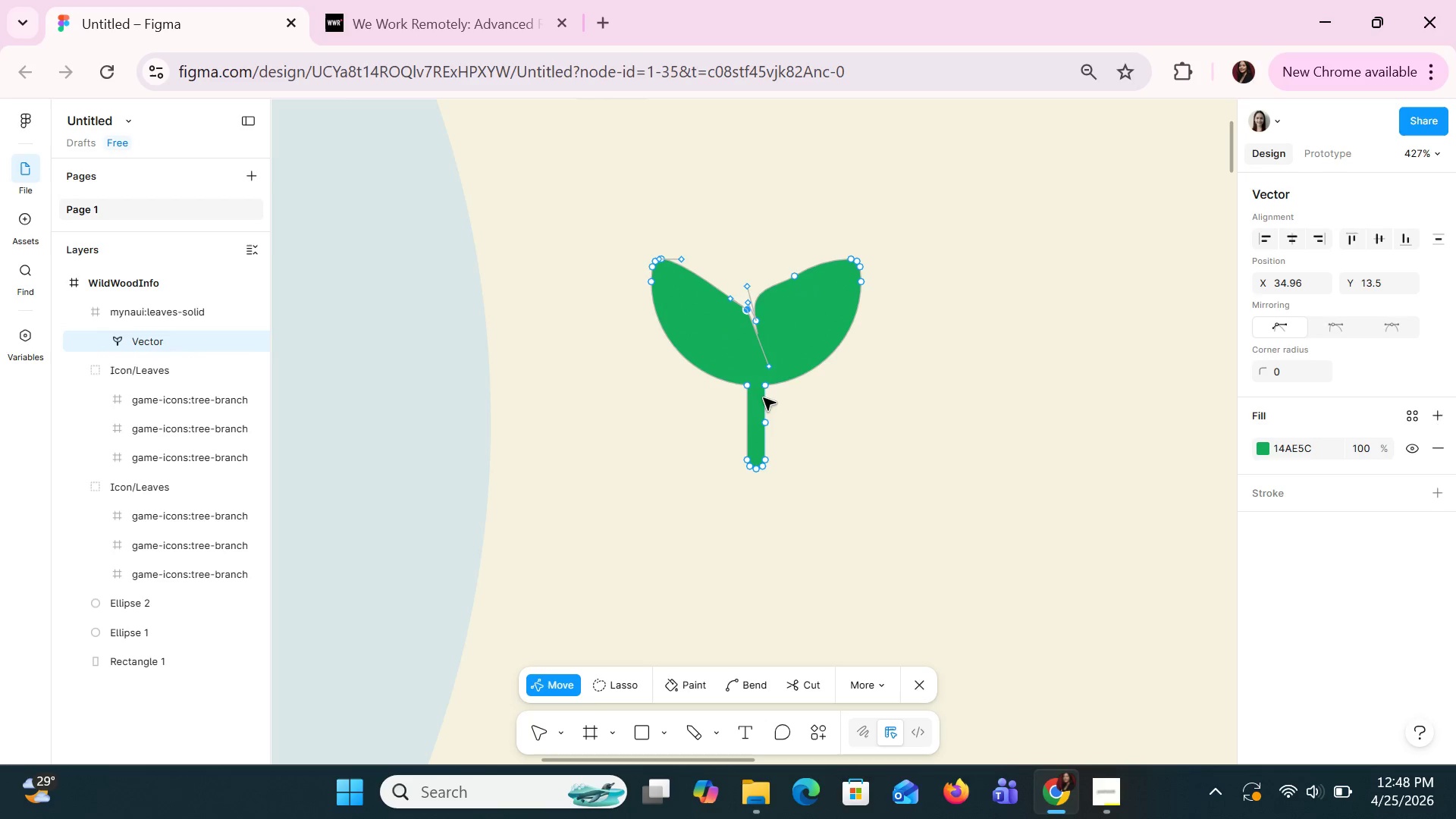 
hold_key(key=ControlLeft, duration=1.5)
scroll: coordinate [777, 428], scroll_direction: down, amount: 2.0
 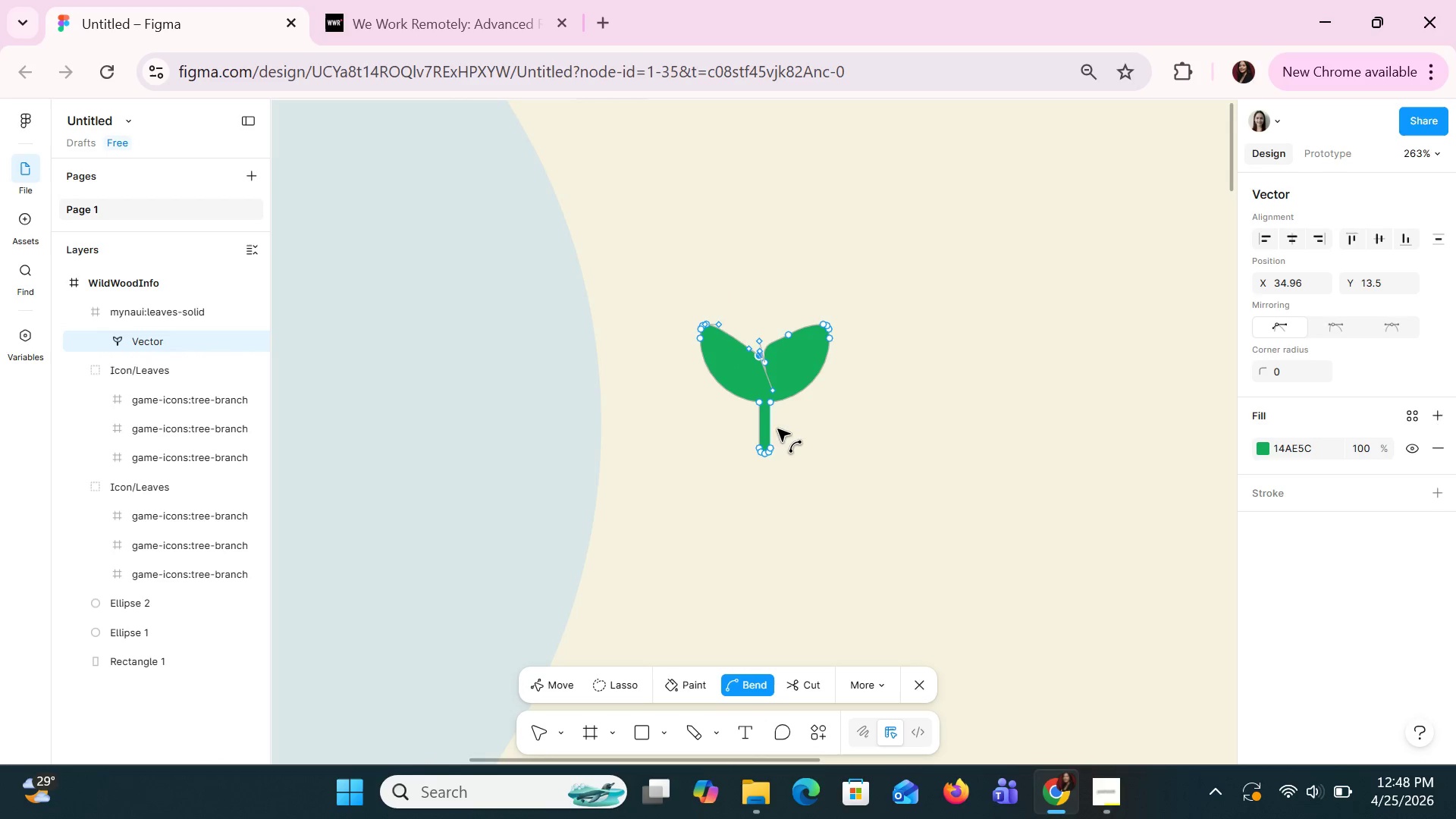 
key(Control+ControlLeft)
 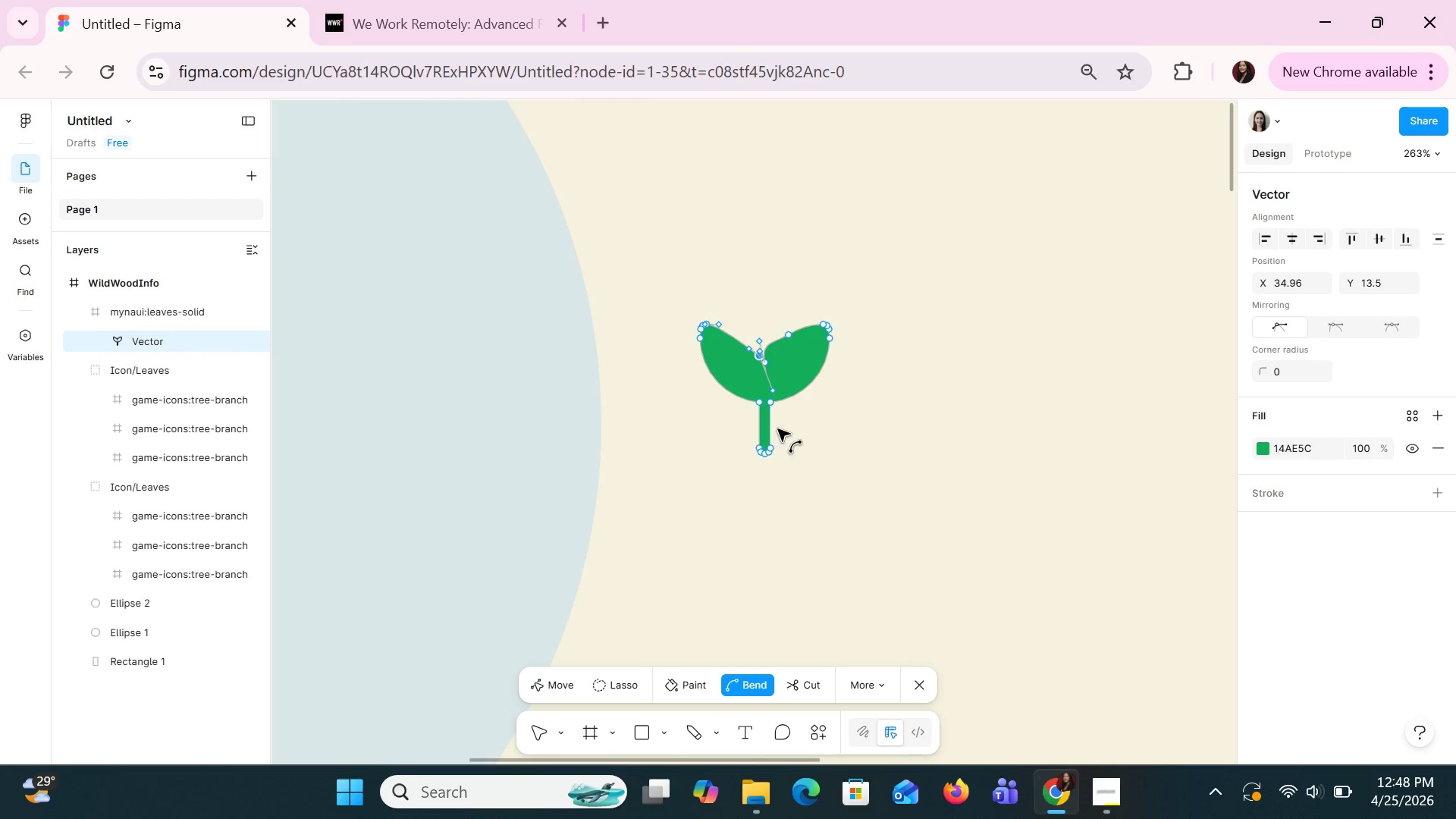 
key(Control+ControlLeft)
 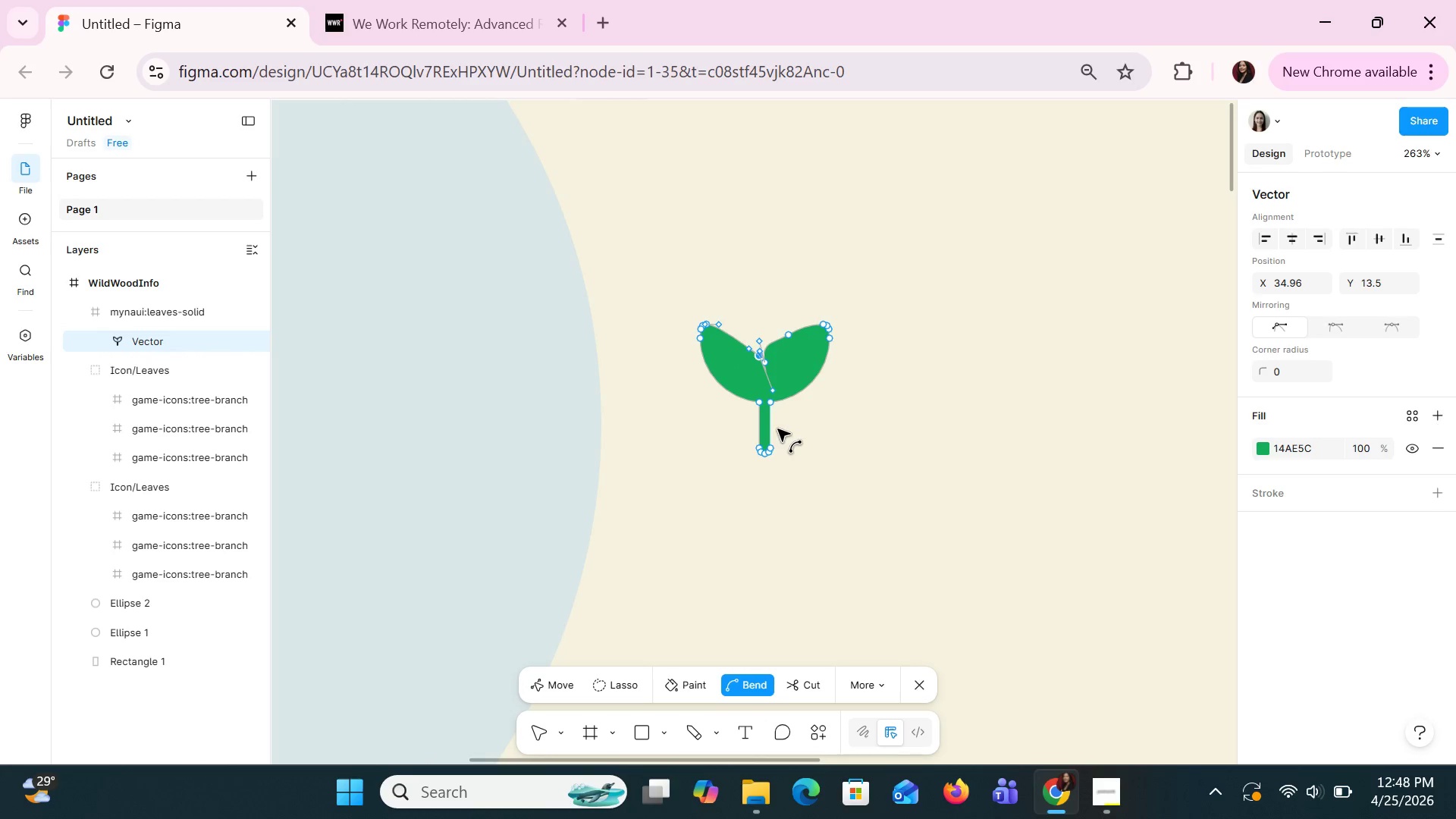 
key(Control+ControlLeft)
 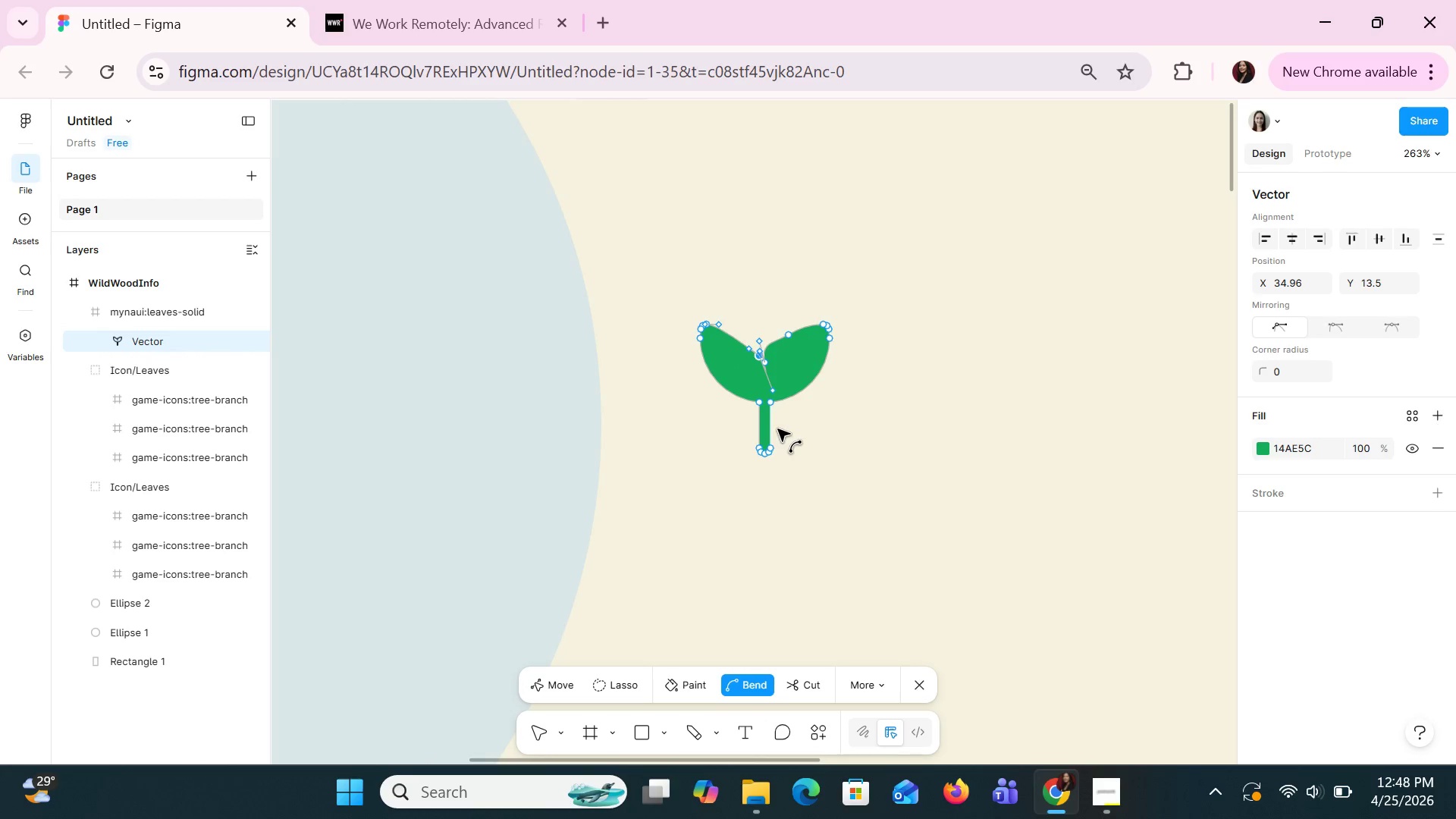 
key(Control+ControlLeft)
 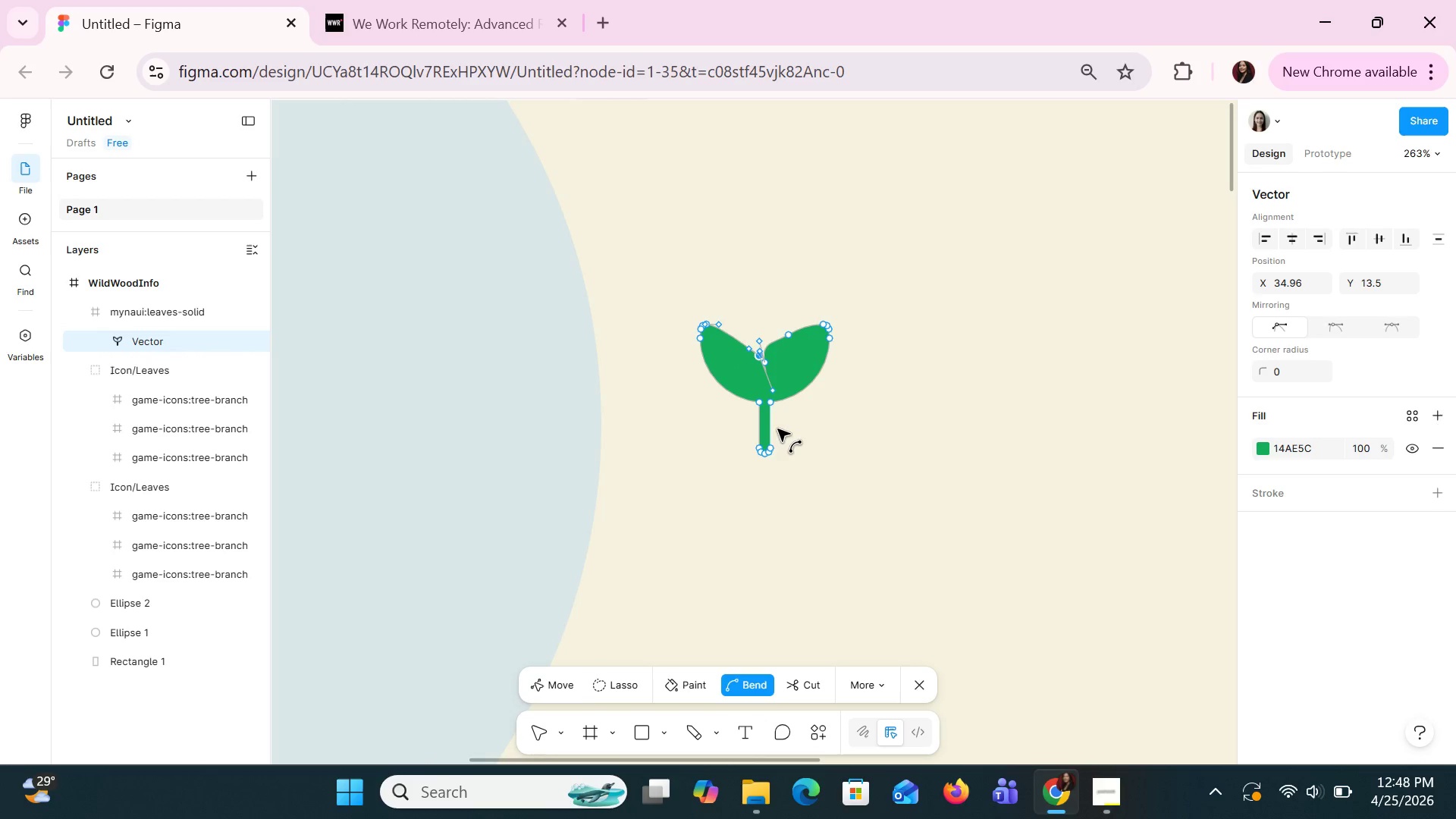 
key(Control+ControlLeft)
 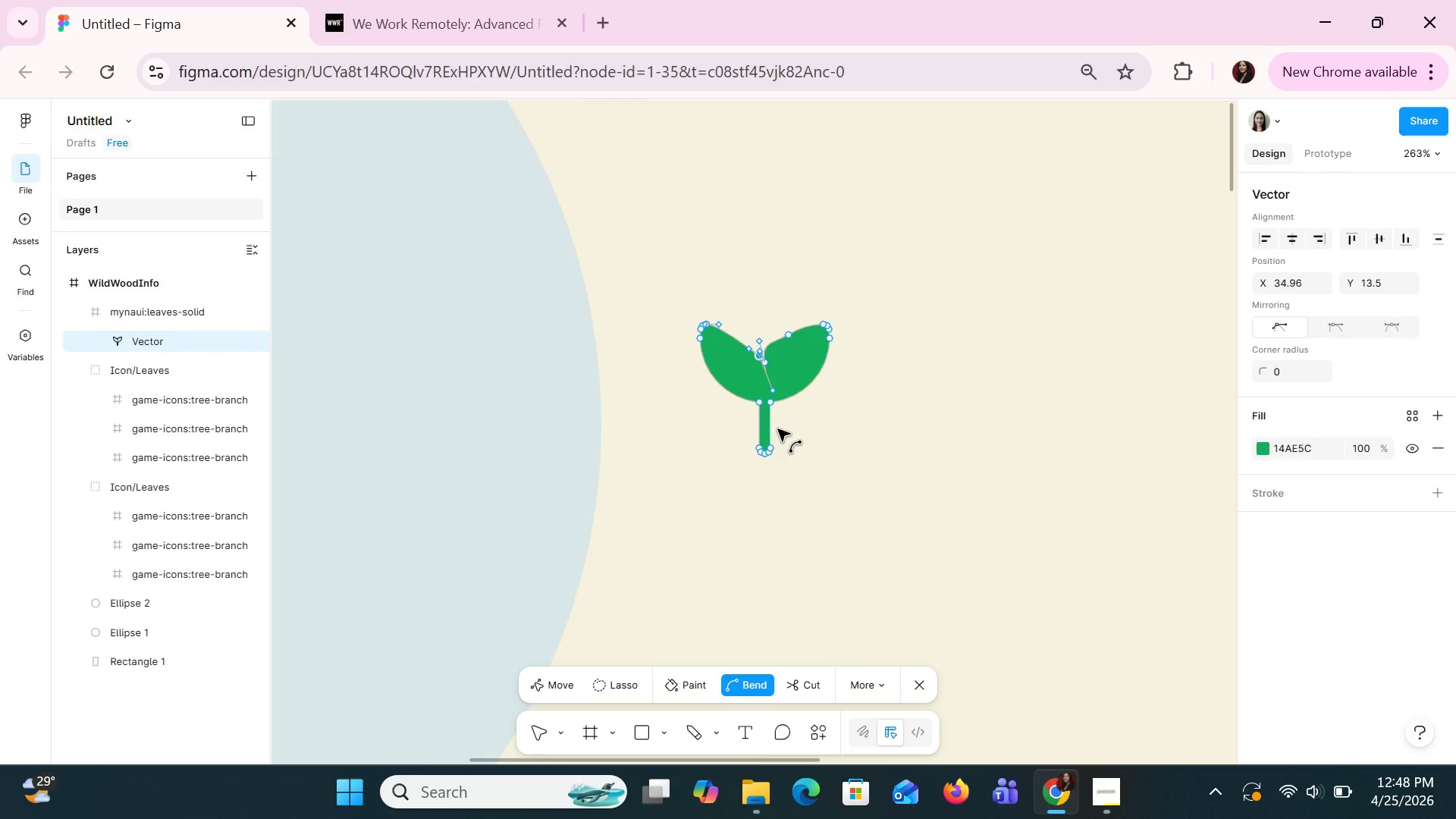 
key(Control+ControlLeft)
 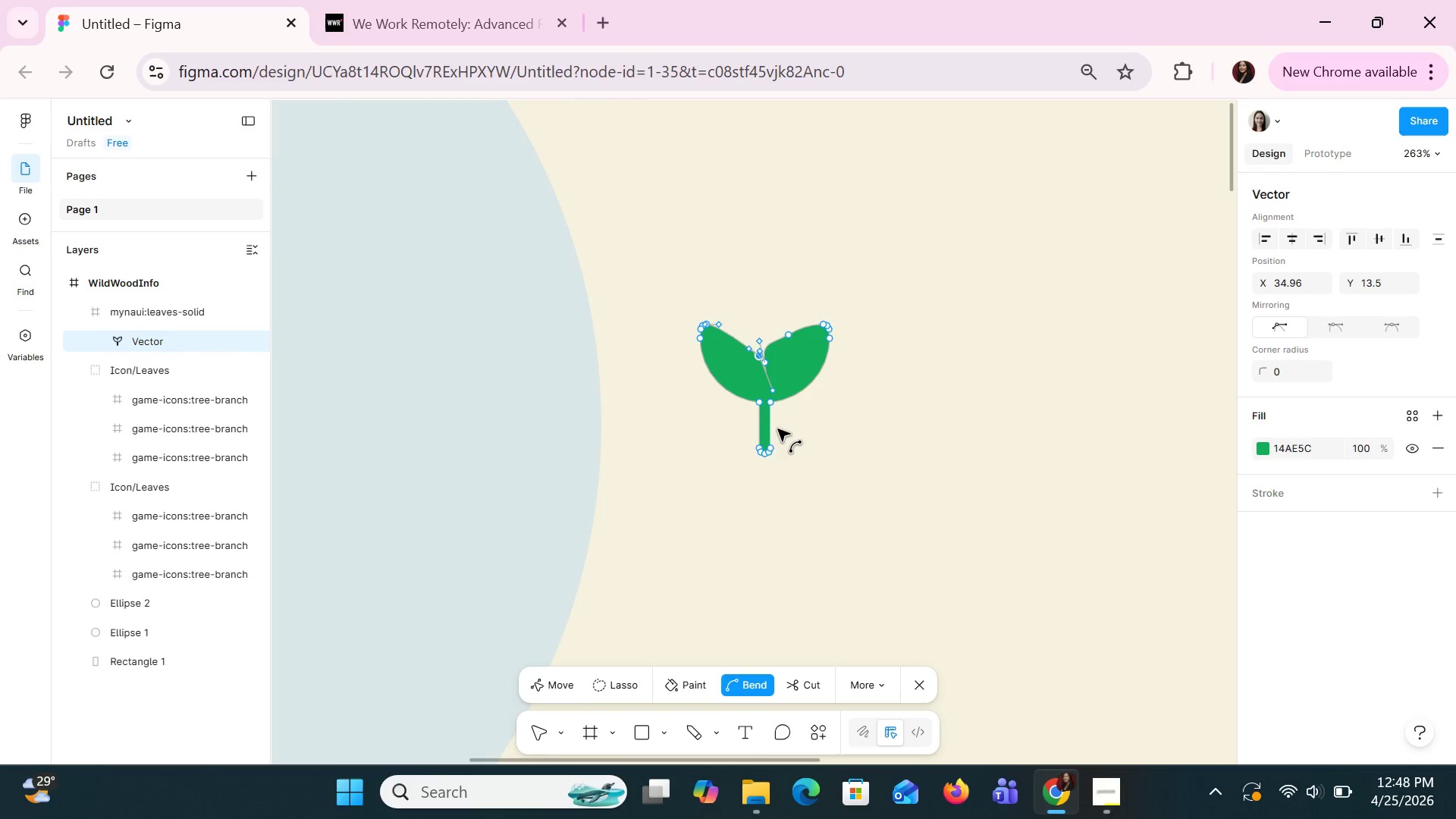 
key(Control+ControlLeft)
 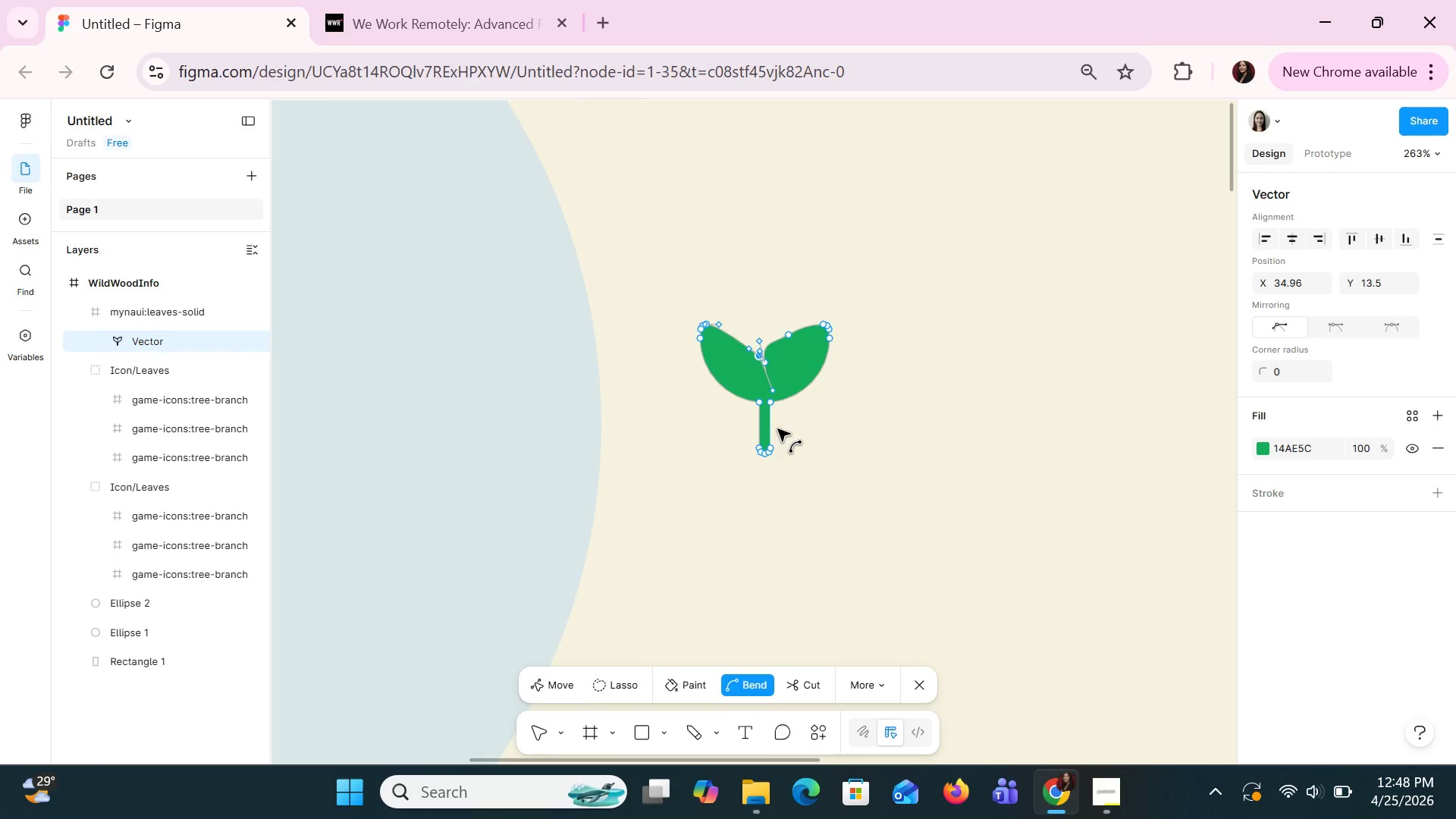 
key(Control+ControlLeft)
 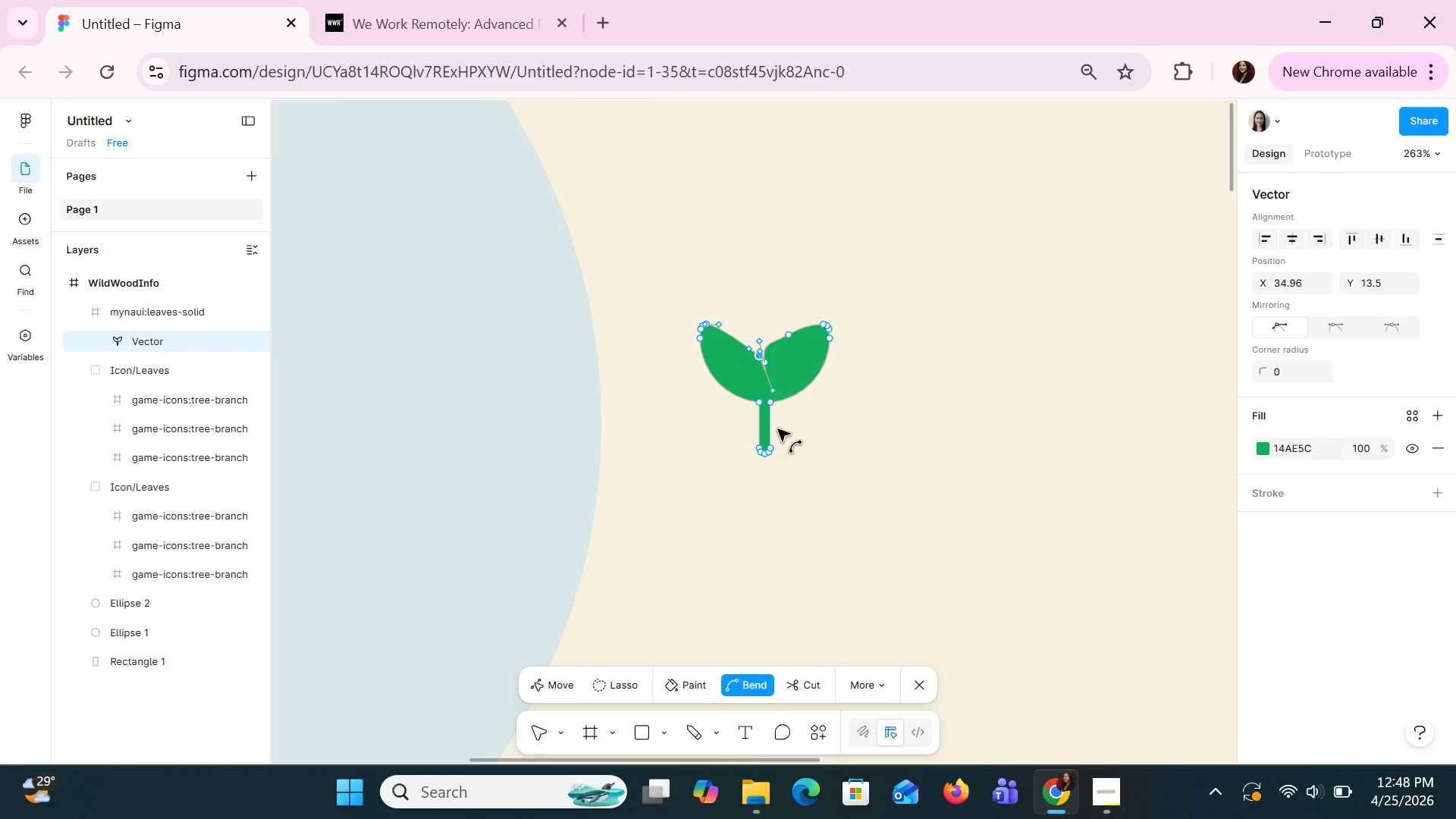 
key(Control+ControlLeft)
 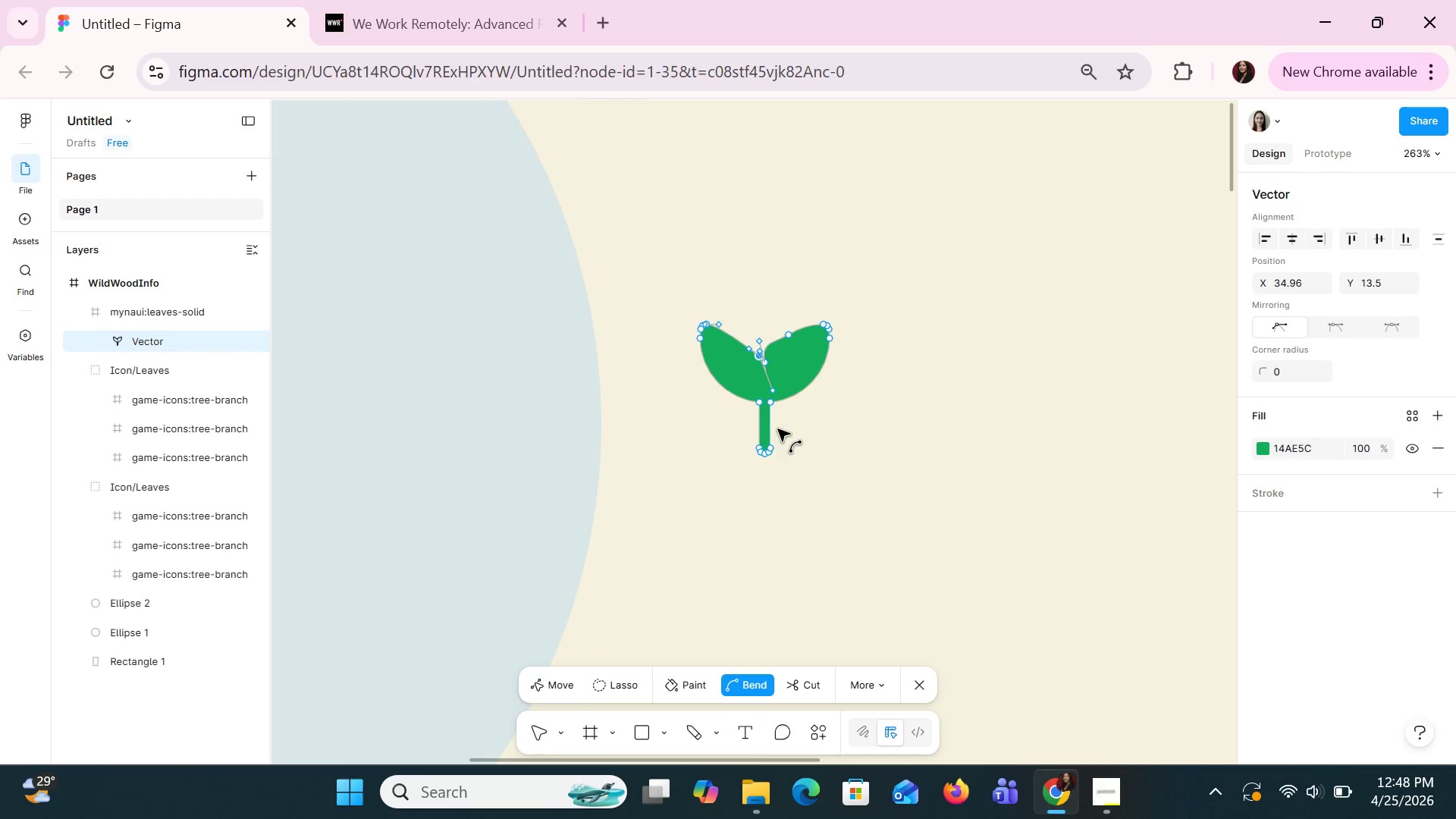 
key(Control+ControlLeft)
 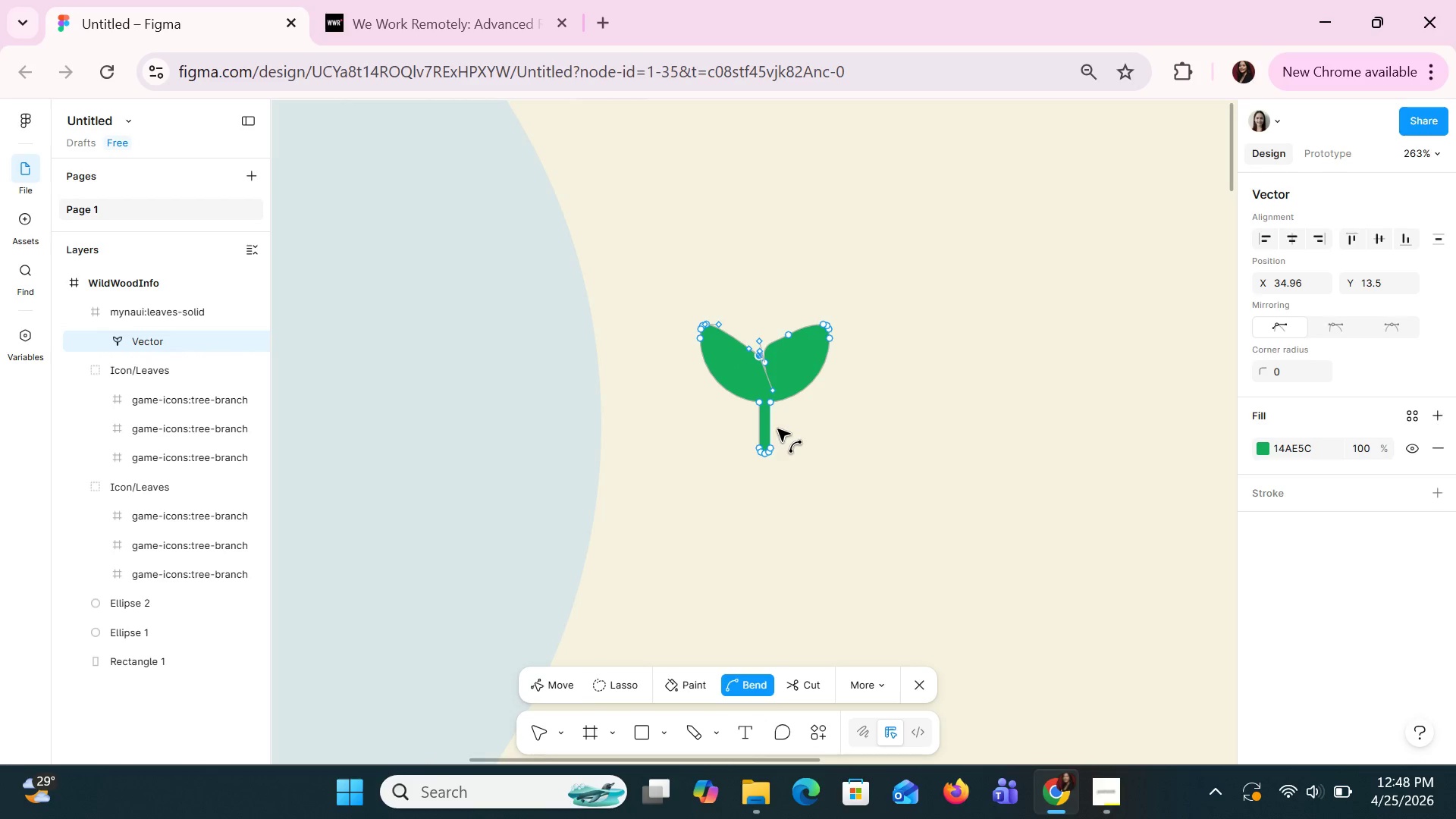 
key(Control+ControlLeft)
 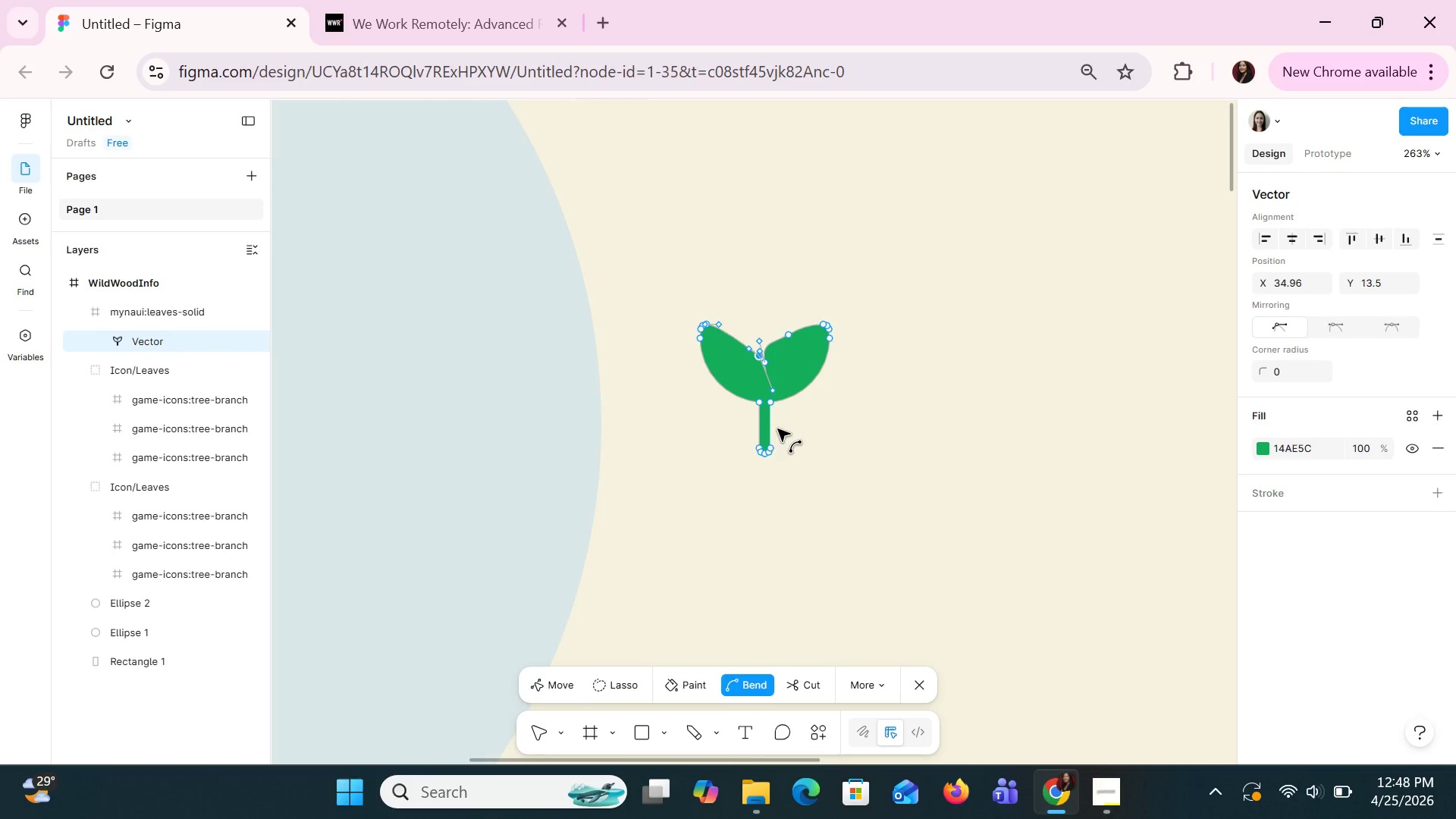 
key(Control+ControlLeft)
 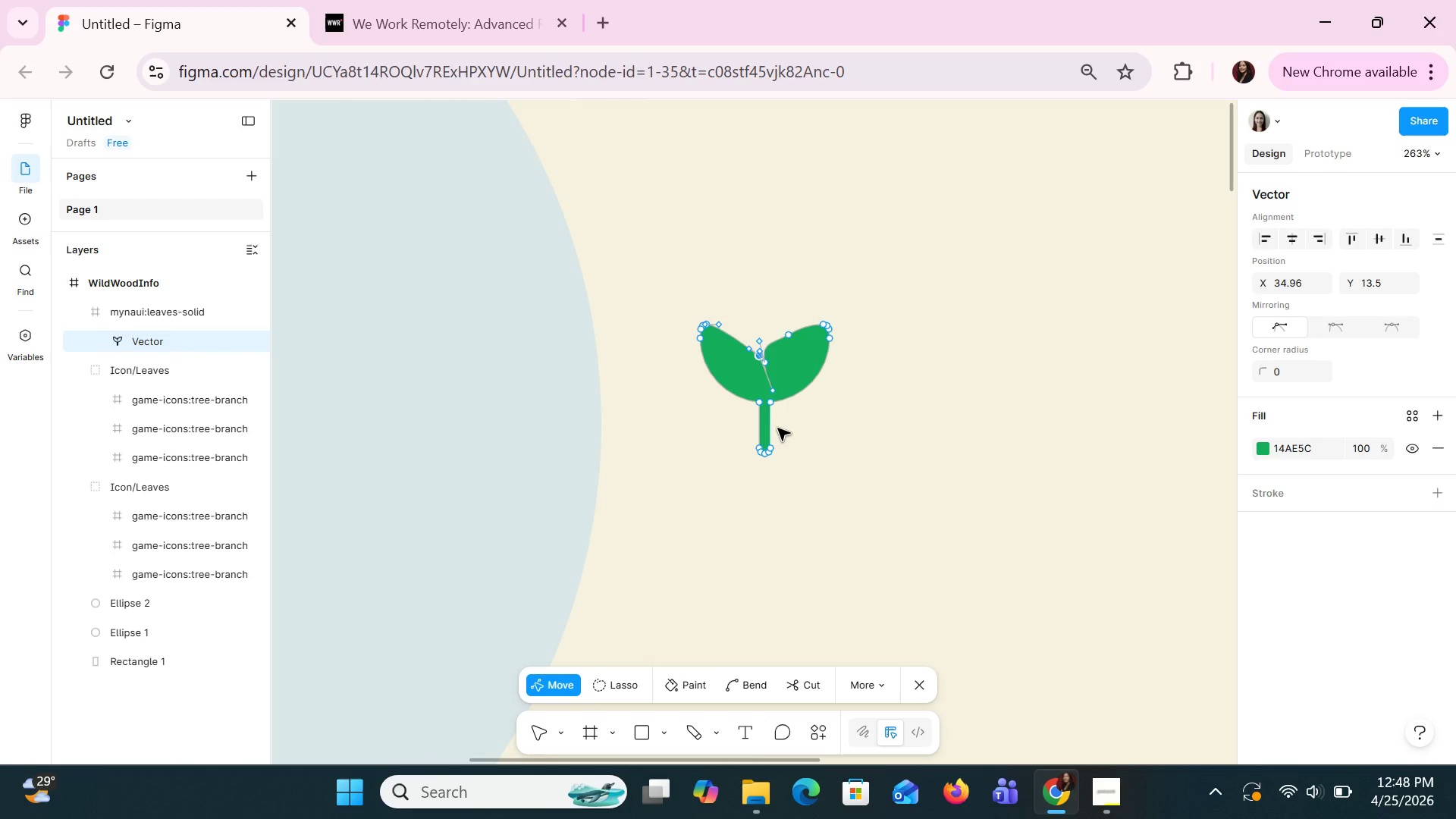 
key(Escape)
 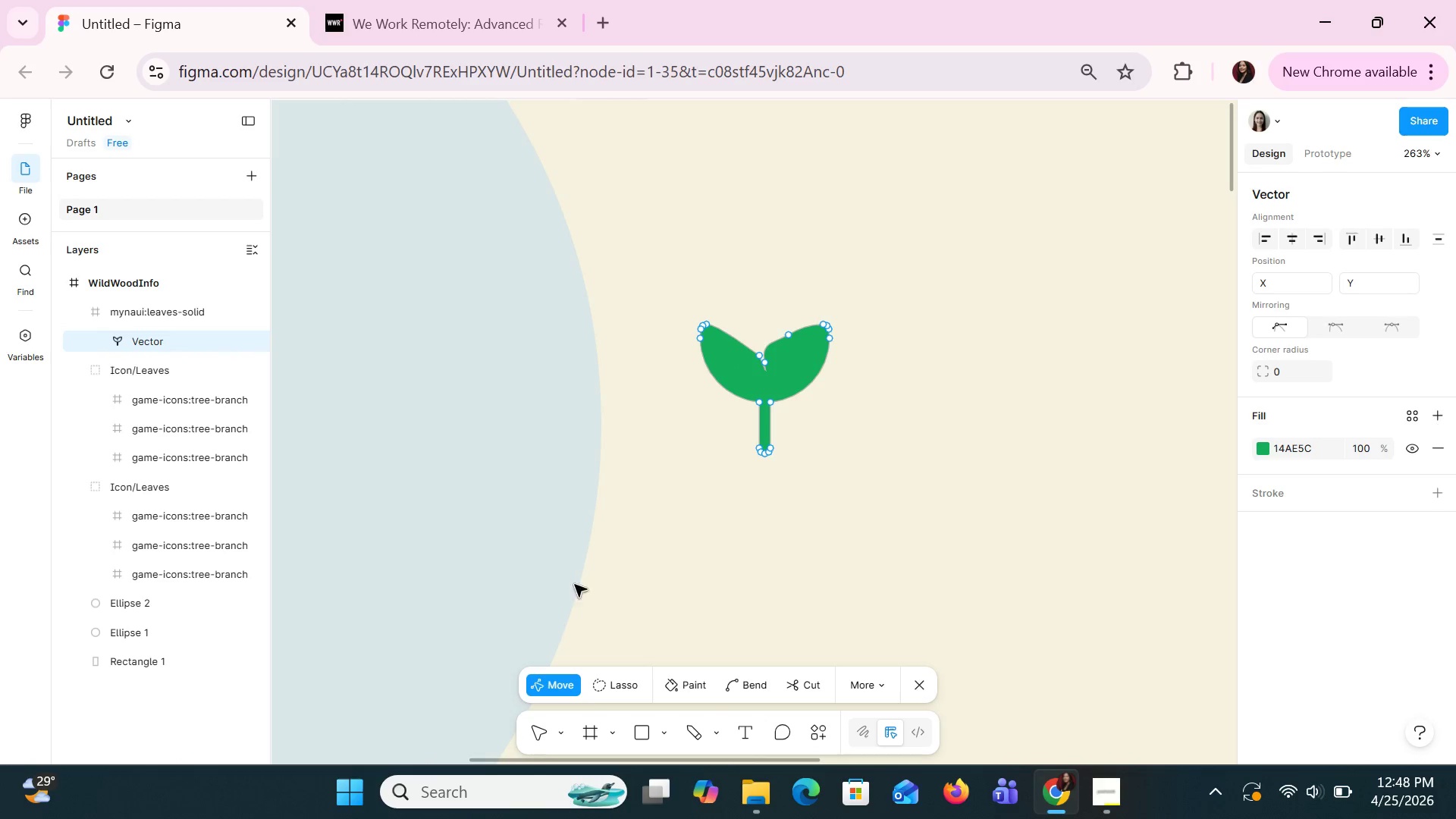 
left_click([539, 740])
 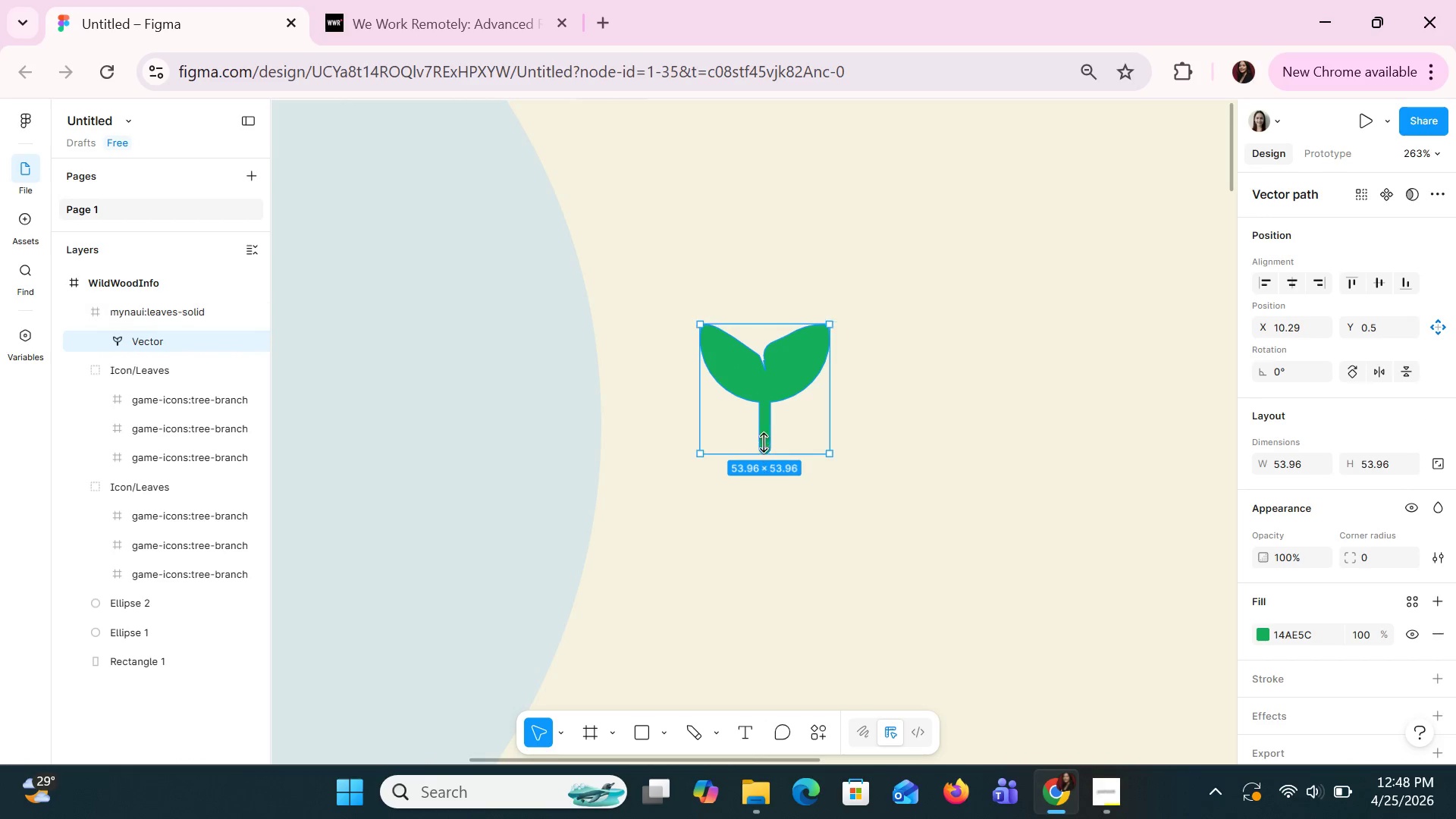 
left_click_drag(start_coordinate=[764, 443], to_coordinate=[782, 471])
 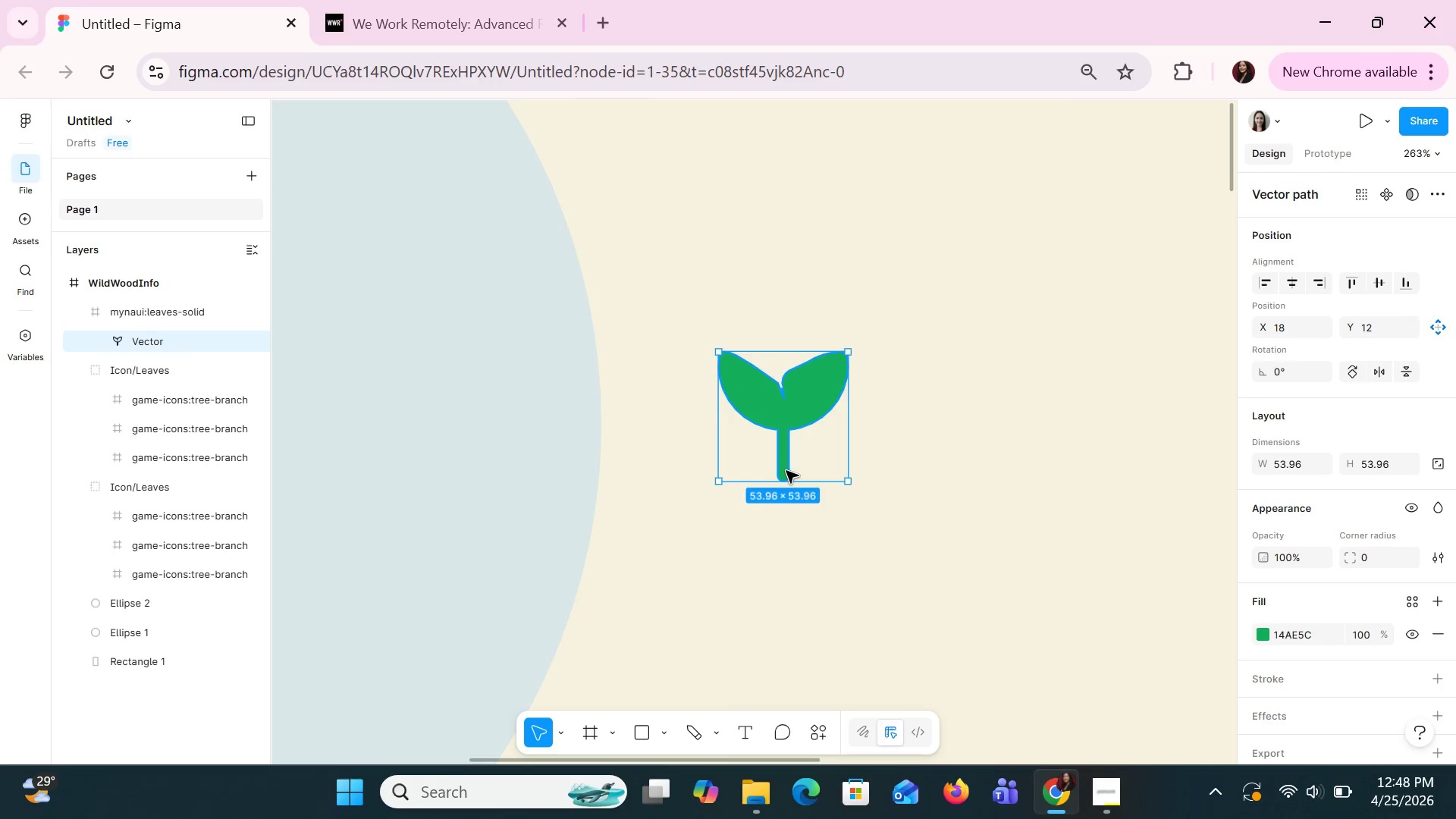 
hold_key(key=ControlLeft, duration=1.19)
scroll: coordinate [786, 471], scroll_direction: down, amount: 7.0
 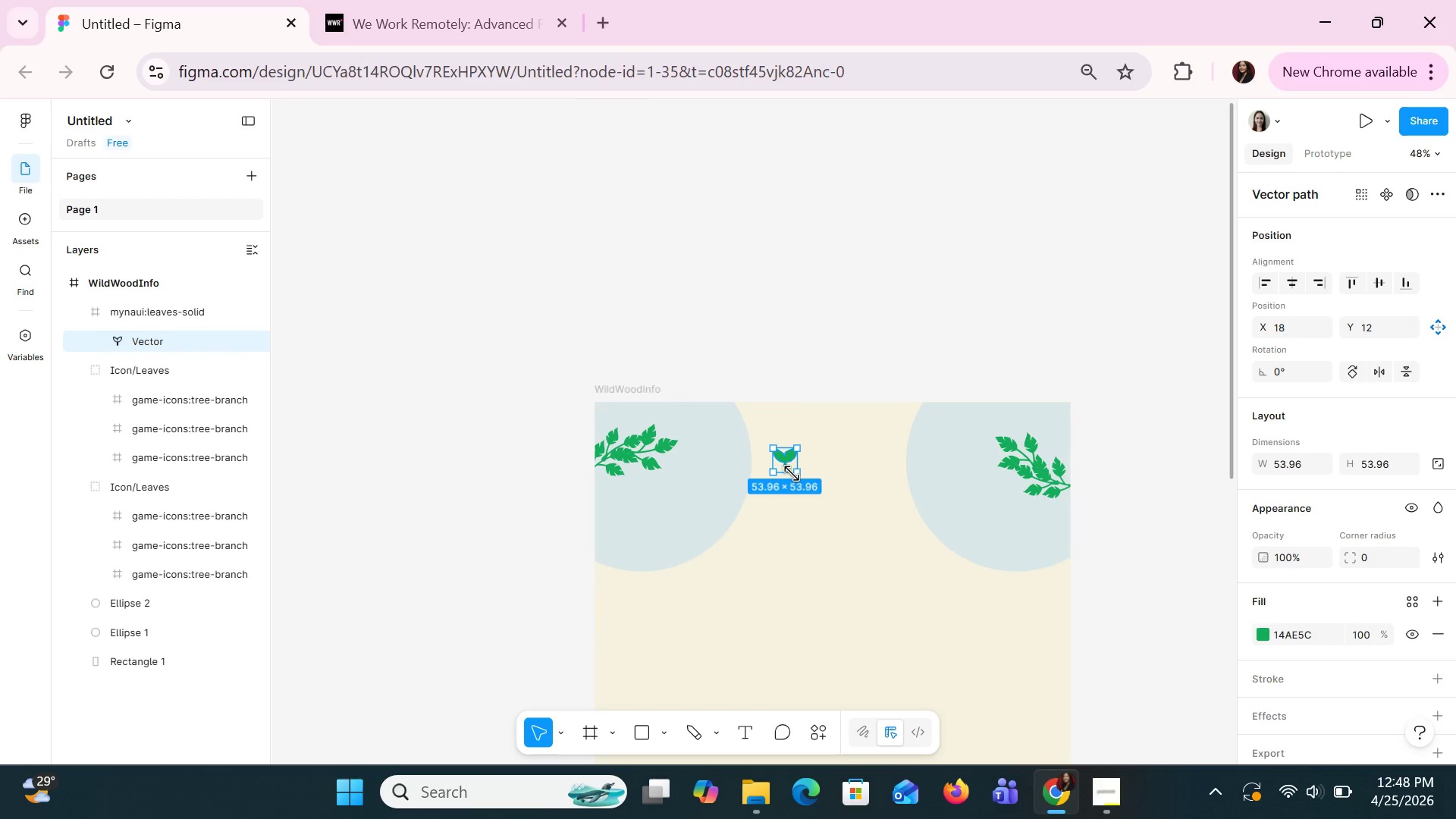 
left_click([792, 474])
 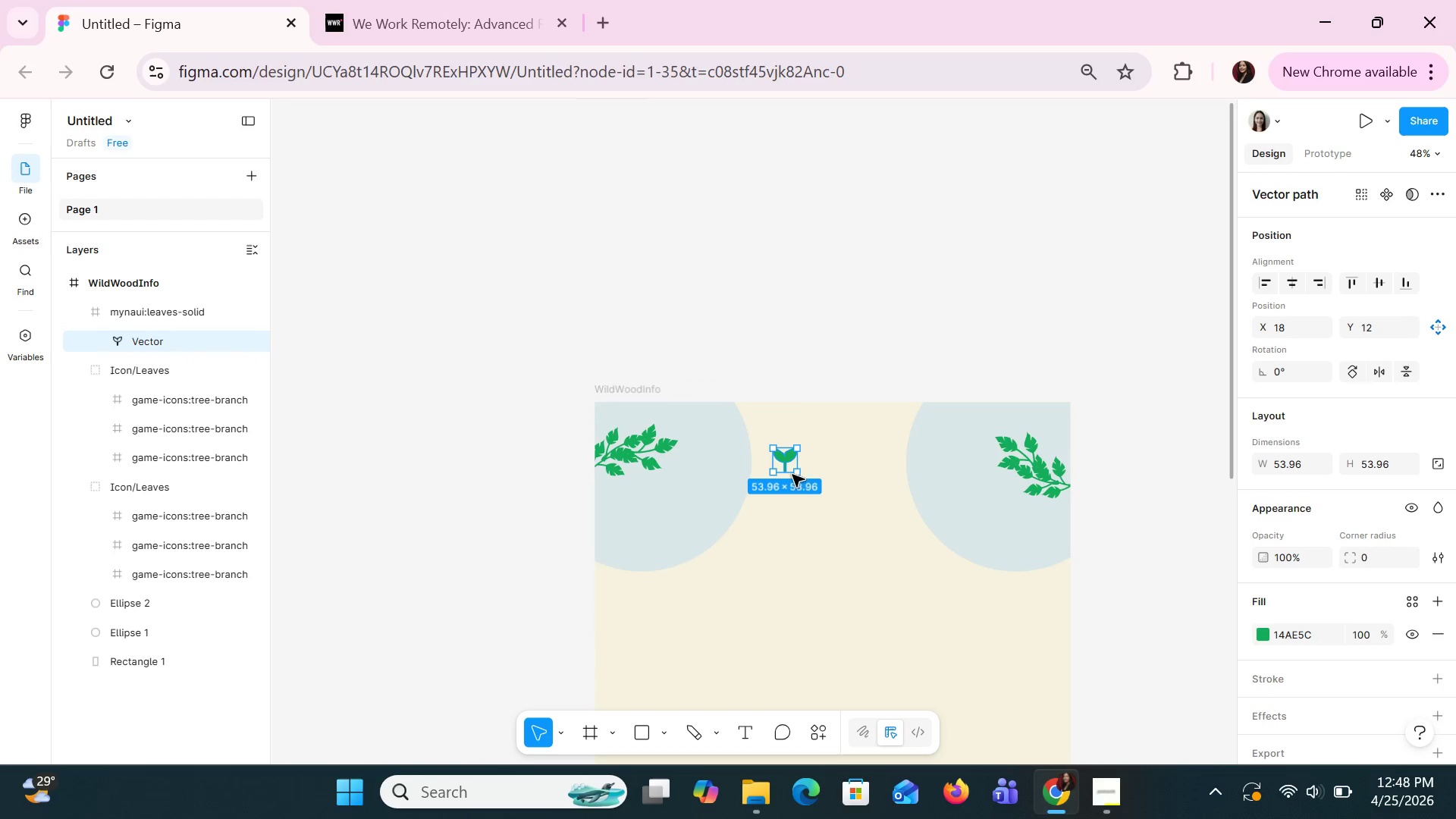 
left_click_drag(start_coordinate=[792, 474], to_coordinate=[818, 509])
 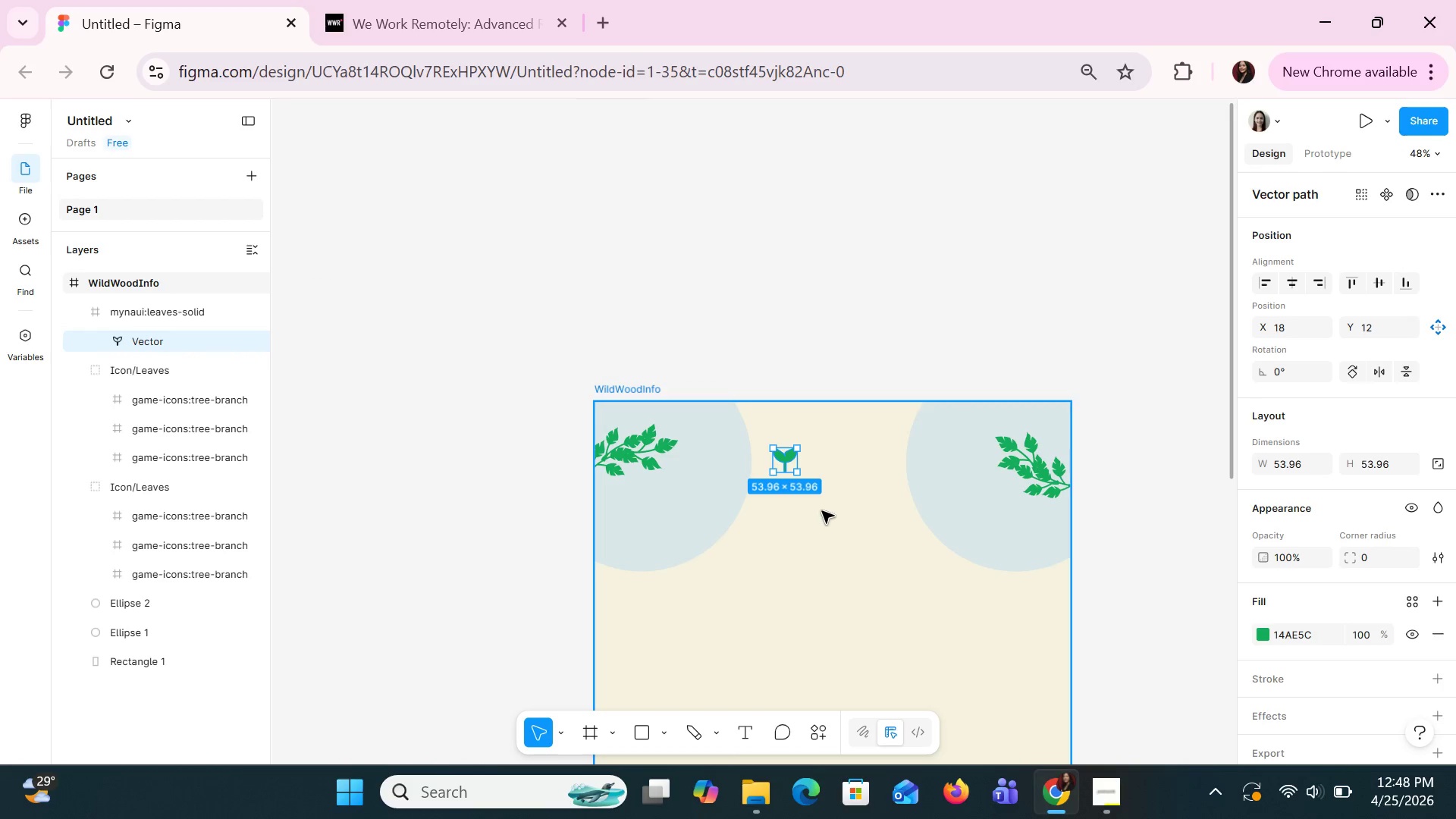 
hold_key(key=ControlLeft, duration=0.66)
scroll: coordinate [821, 510], scroll_direction: up, amount: 4.0
 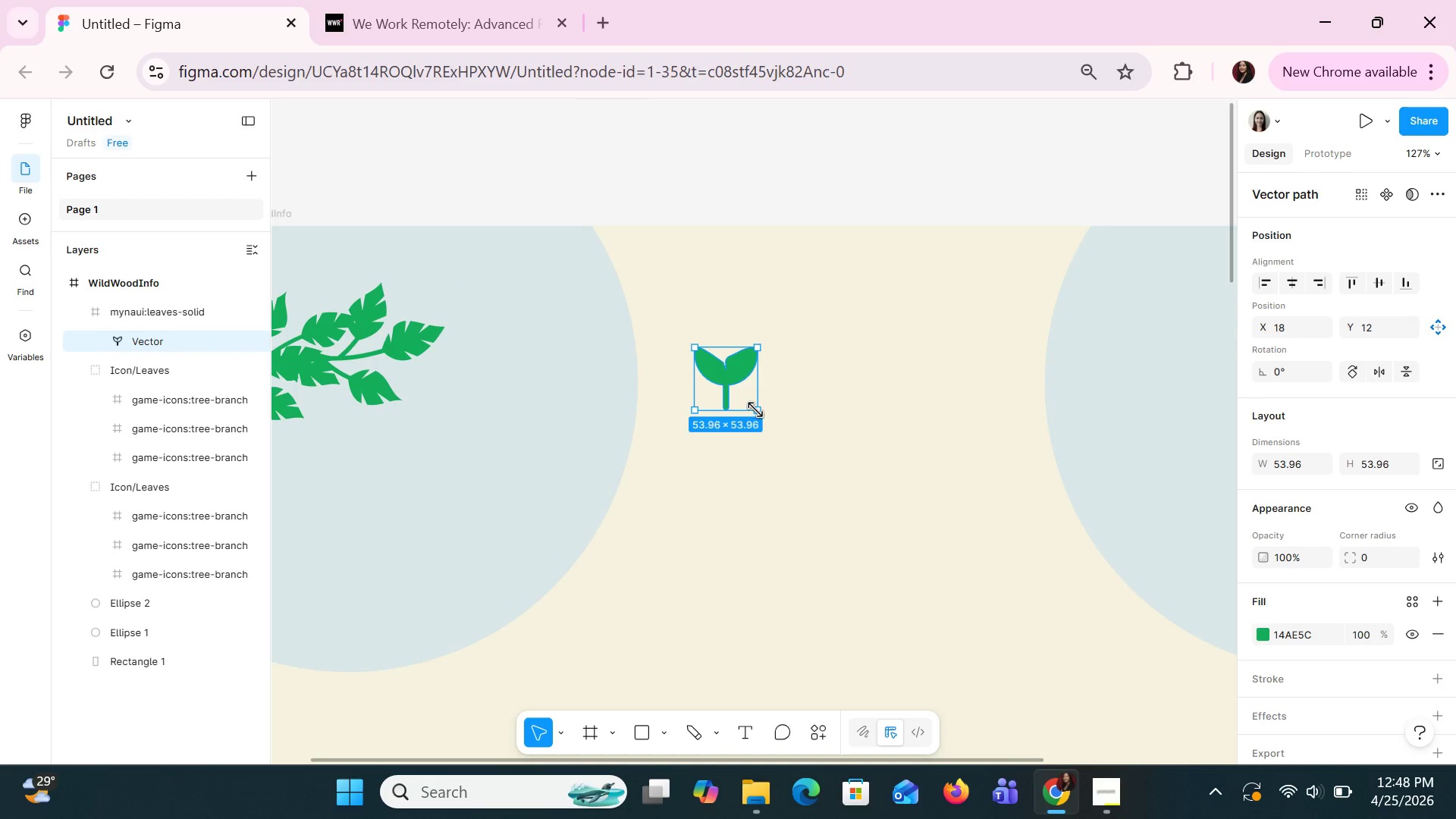 
left_click_drag(start_coordinate=[758, 410], to_coordinate=[758, 427])
 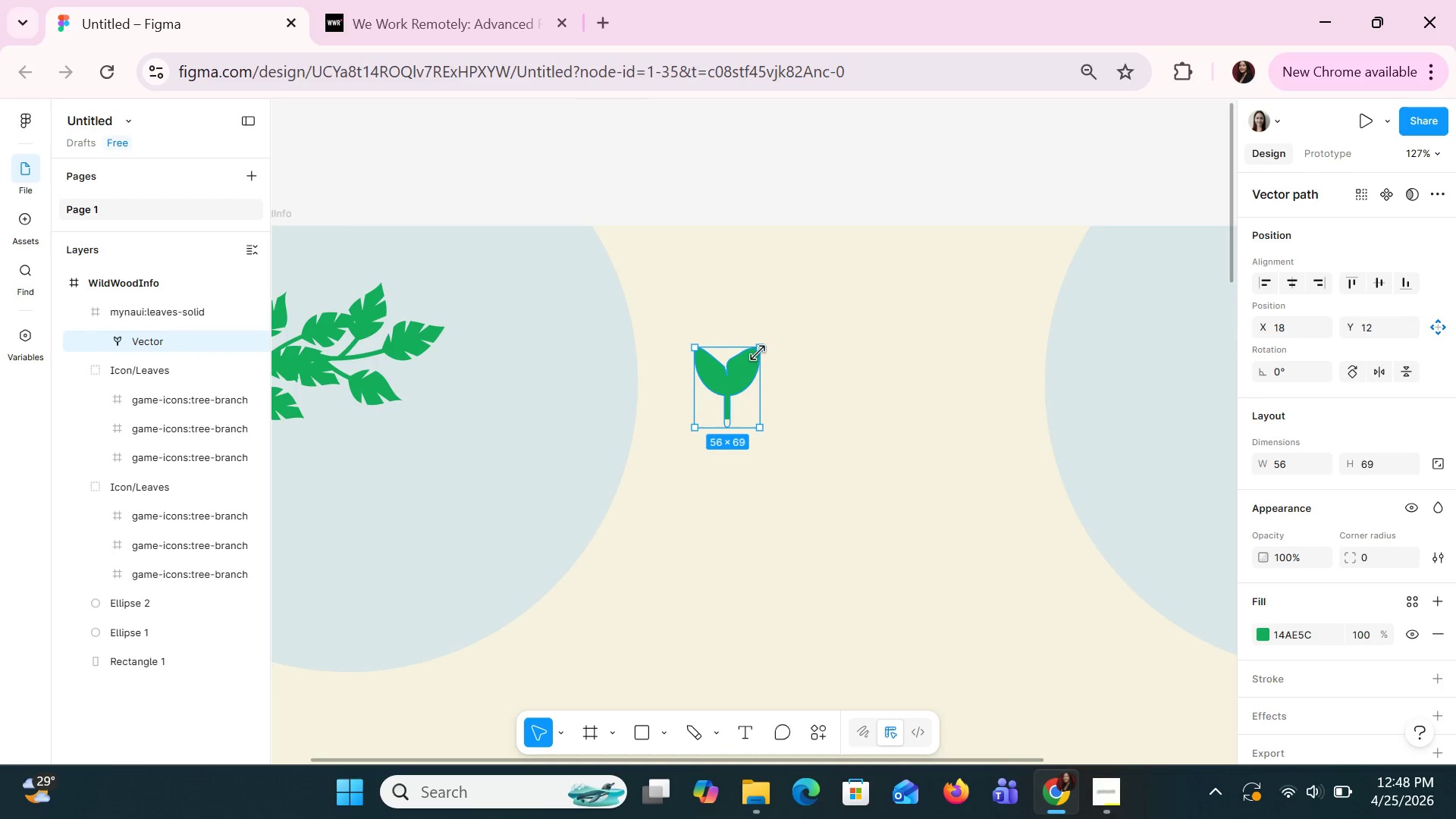 
left_click_drag(start_coordinate=[758, 351], to_coordinate=[761, 338])
 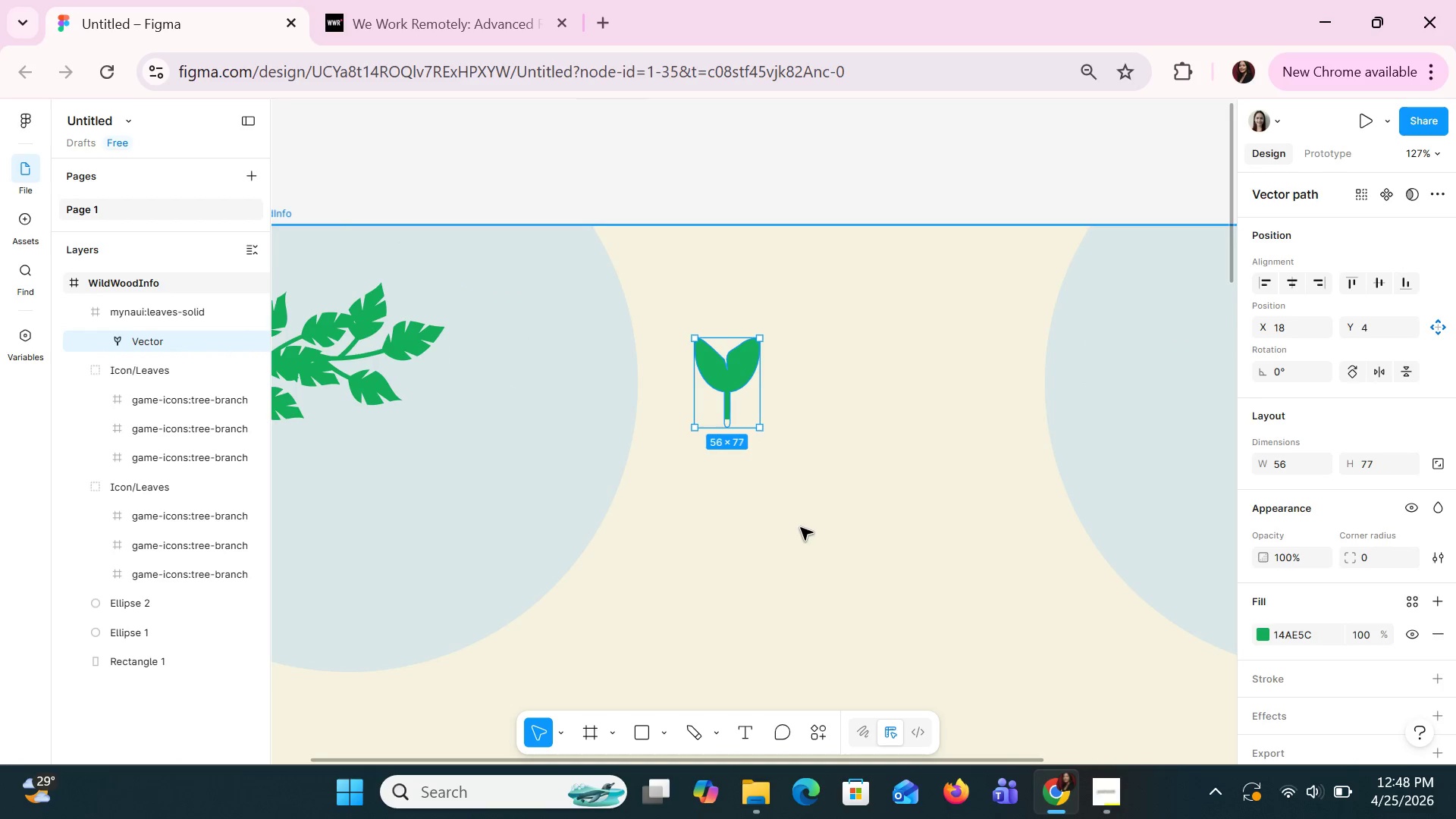 
left_click([800, 527])
 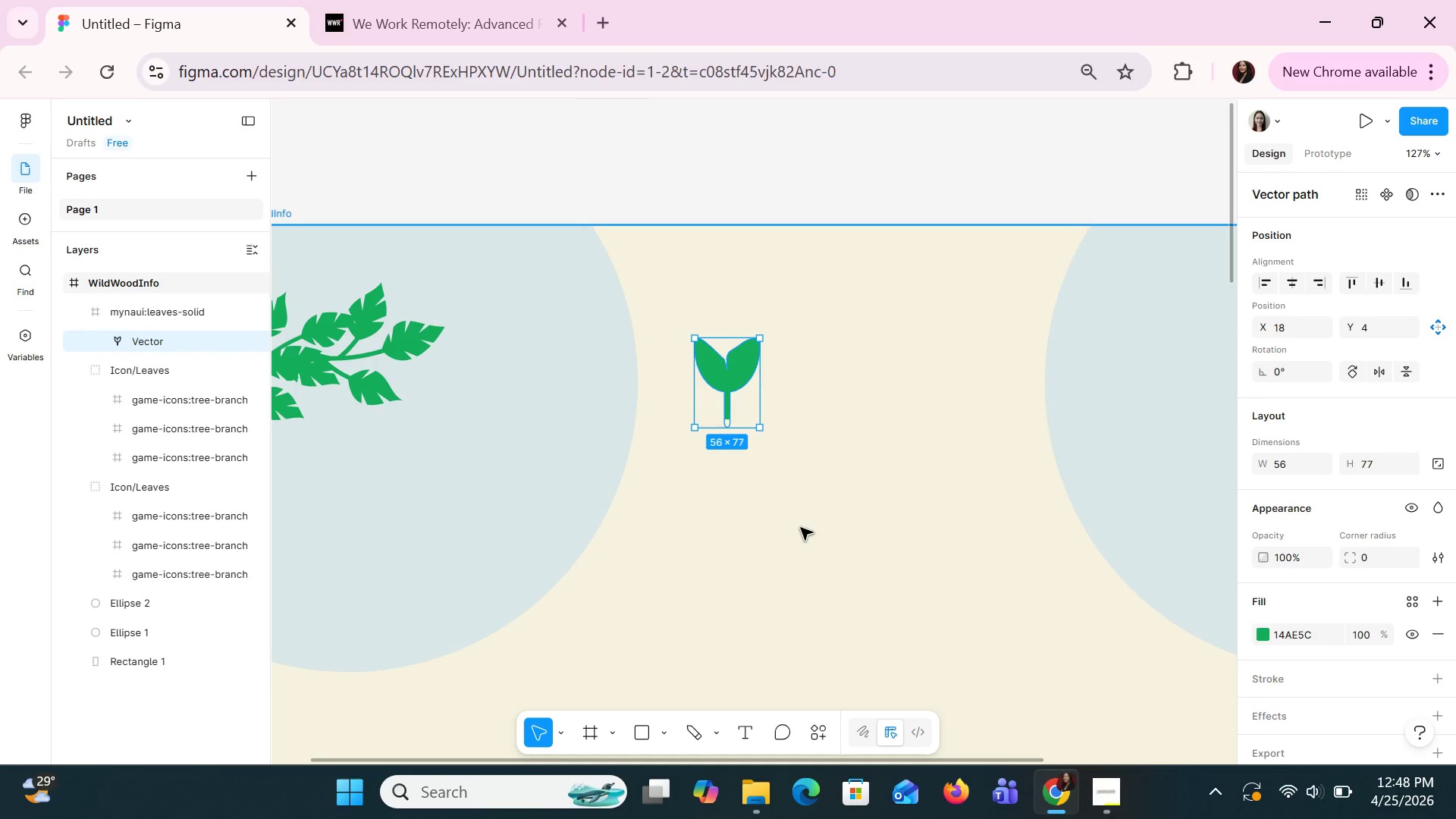 
hold_key(key=ControlLeft, duration=1.49)
scroll: coordinate [799, 527], scroll_direction: down, amount: 3.0
 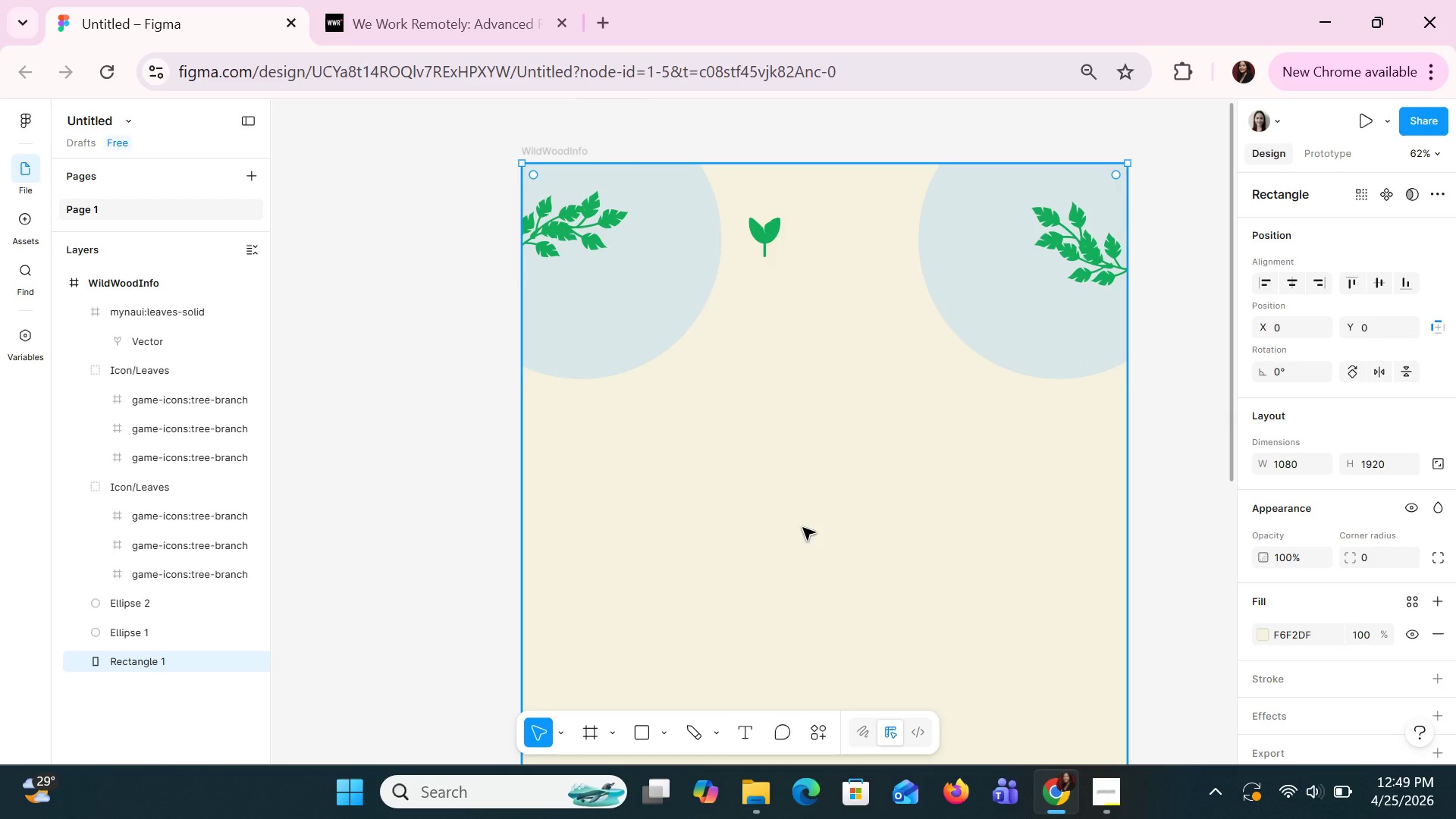 
left_click([846, 455])
 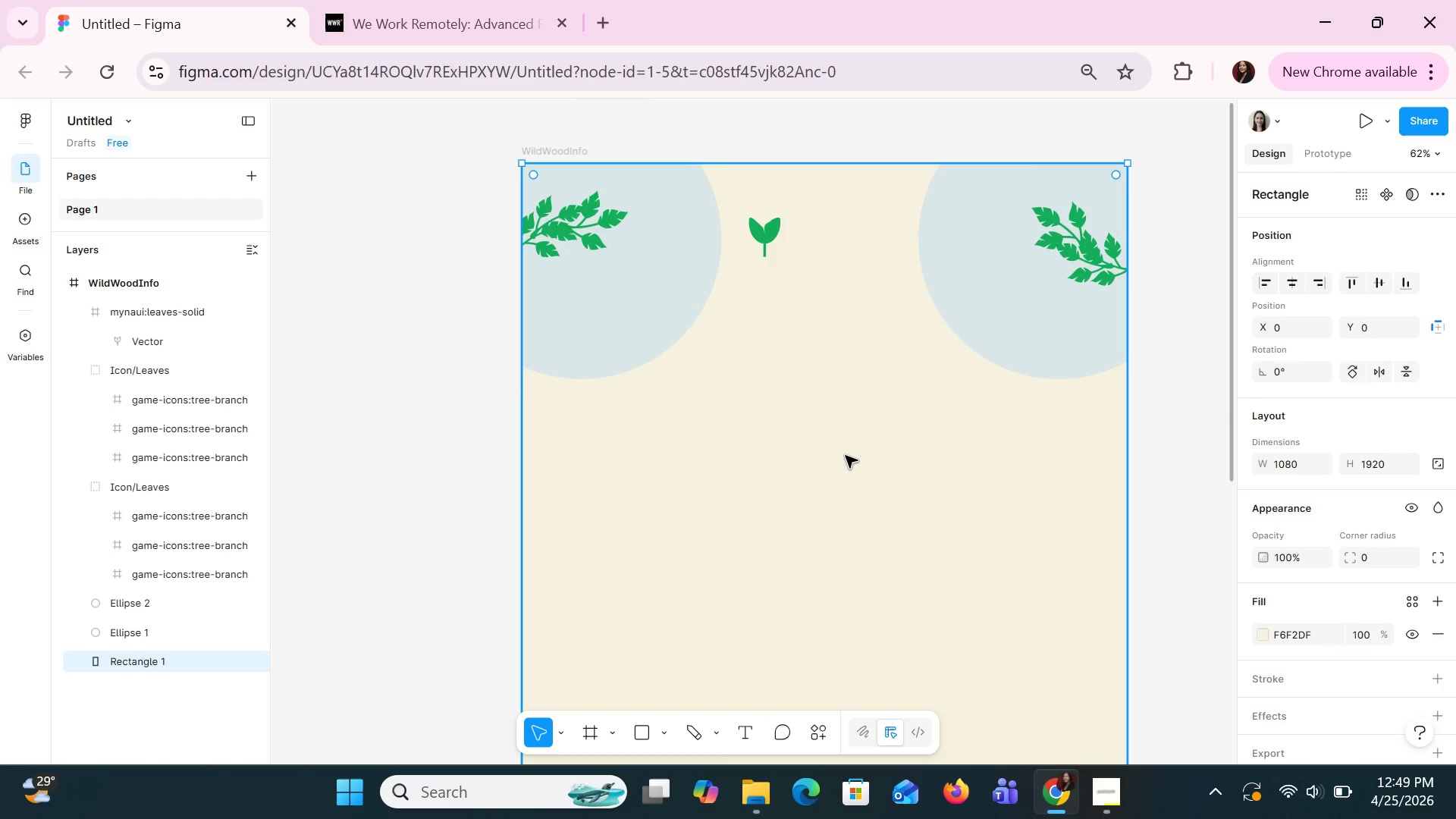 
right_click([845, 455])
 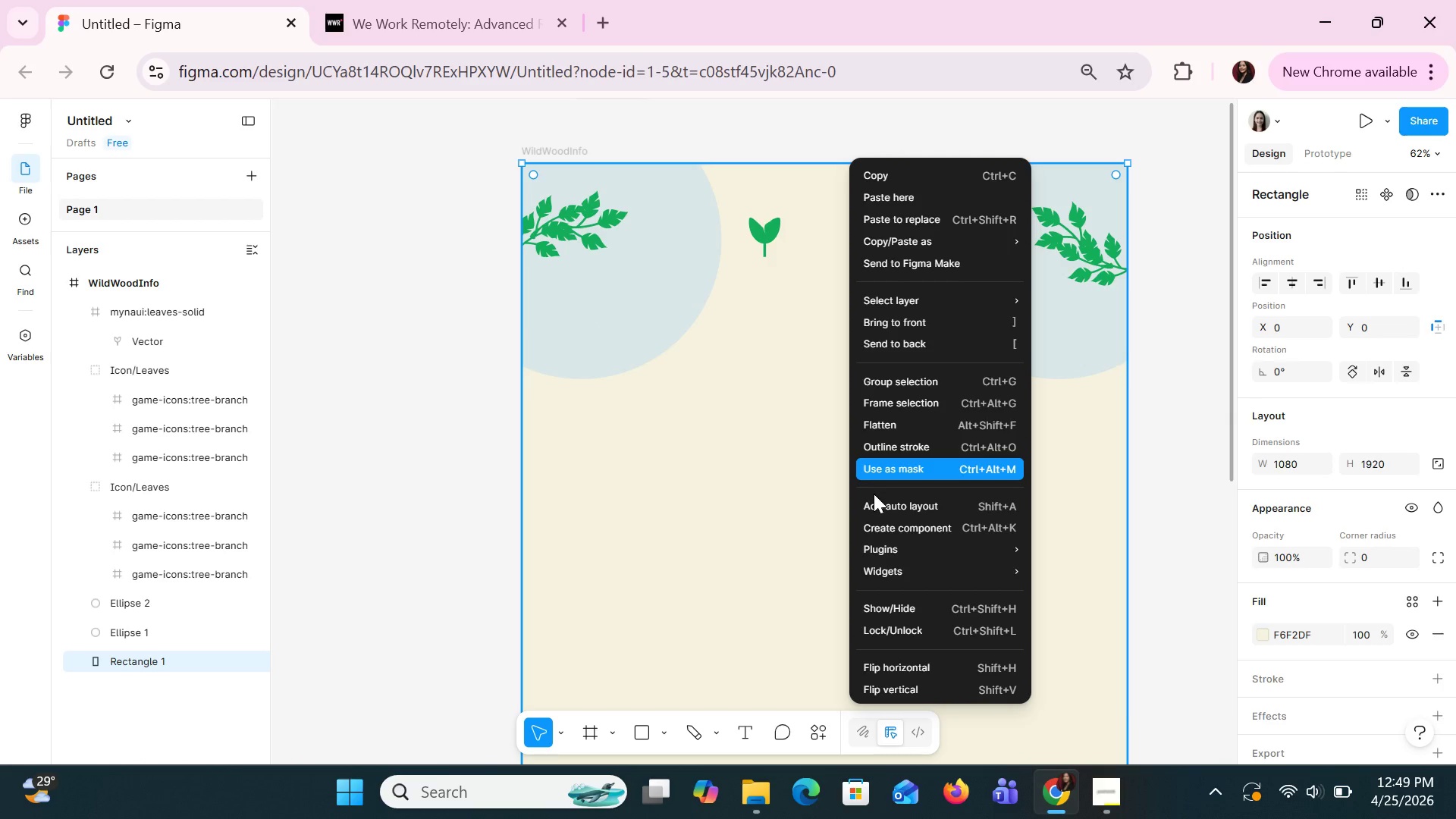 
scroll: coordinate [921, 560], scroll_direction: down, amount: 1.0
 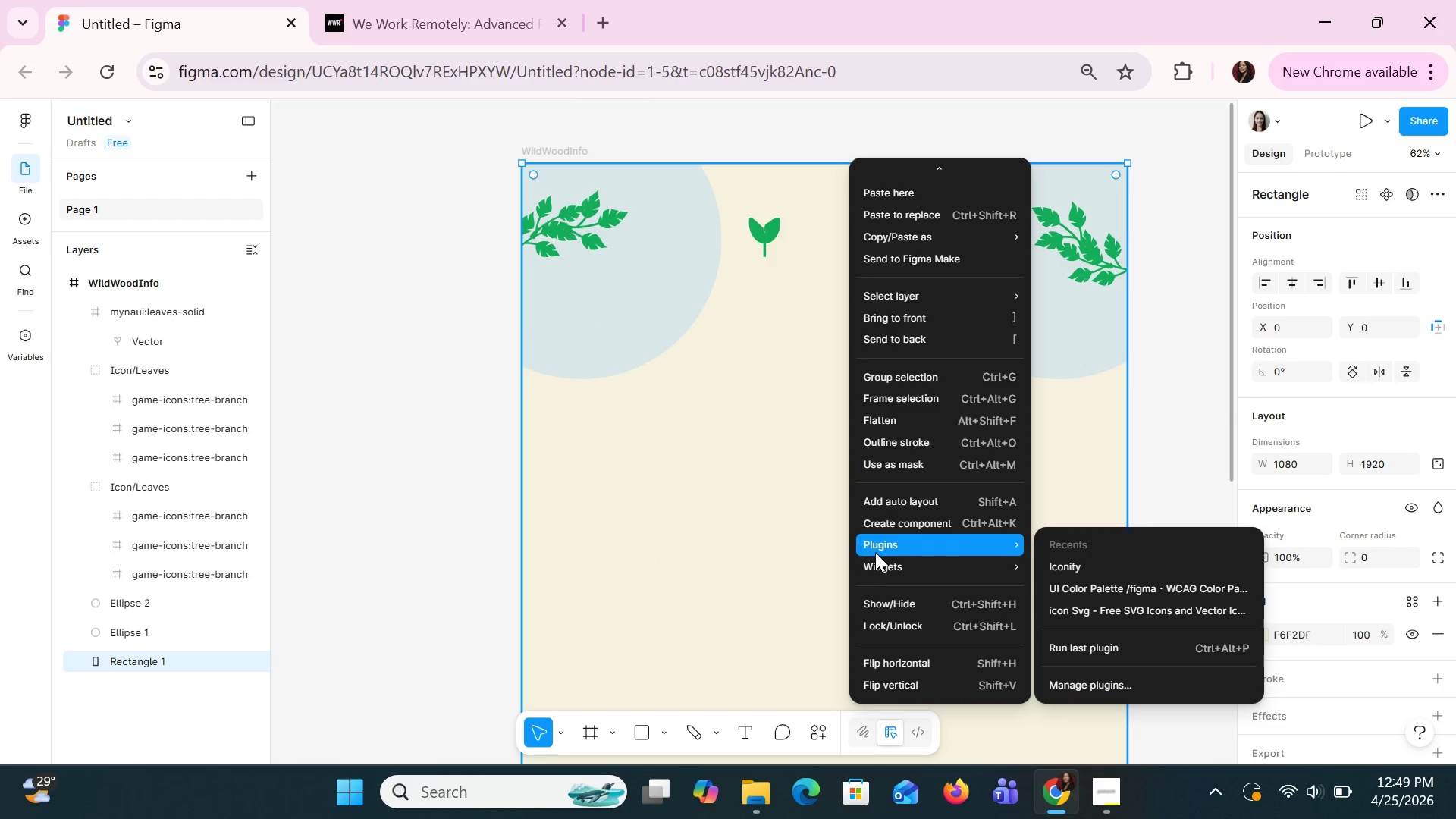 
left_click([1048, 561])
 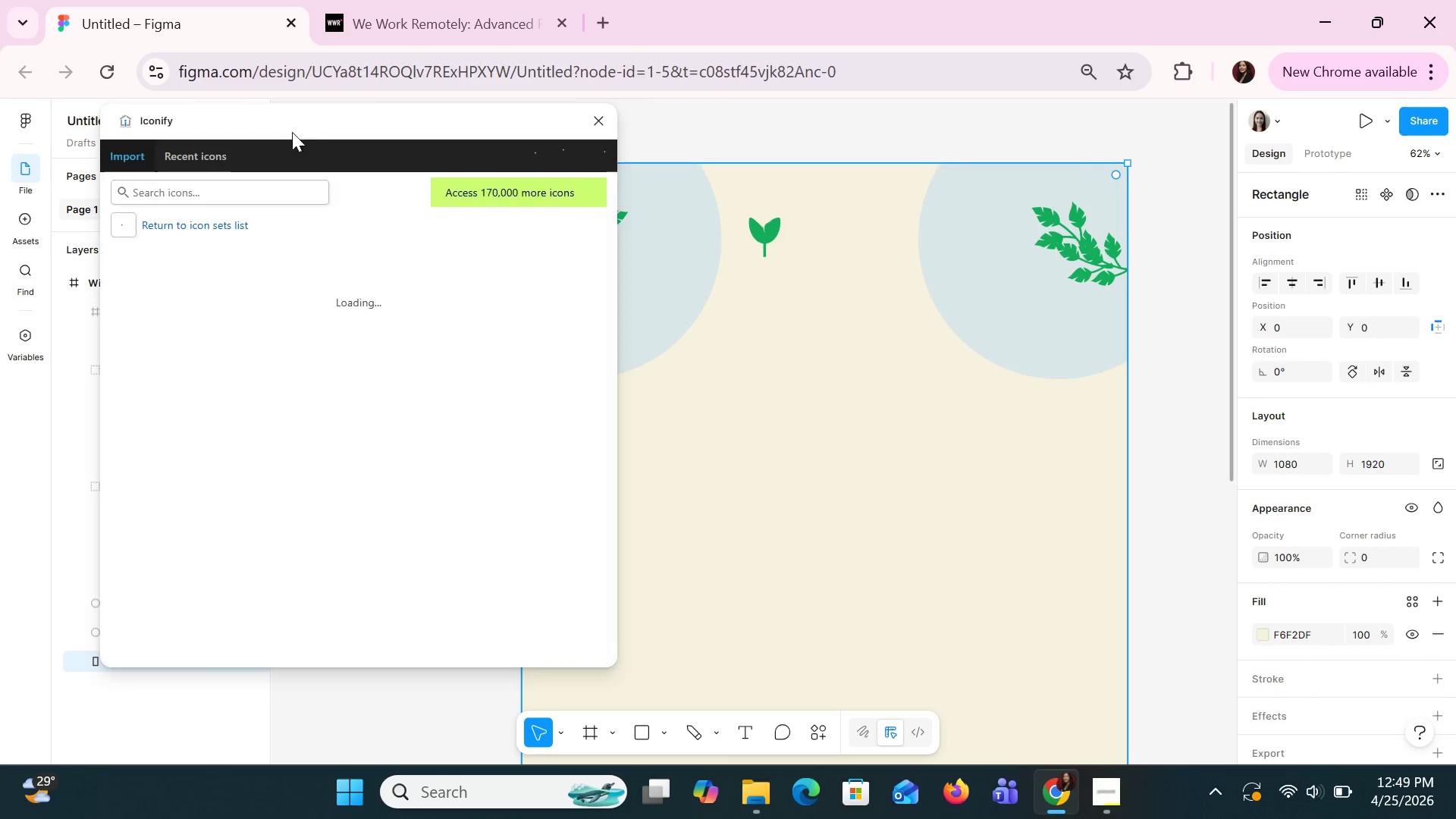 
mouse_move([322, 190])
 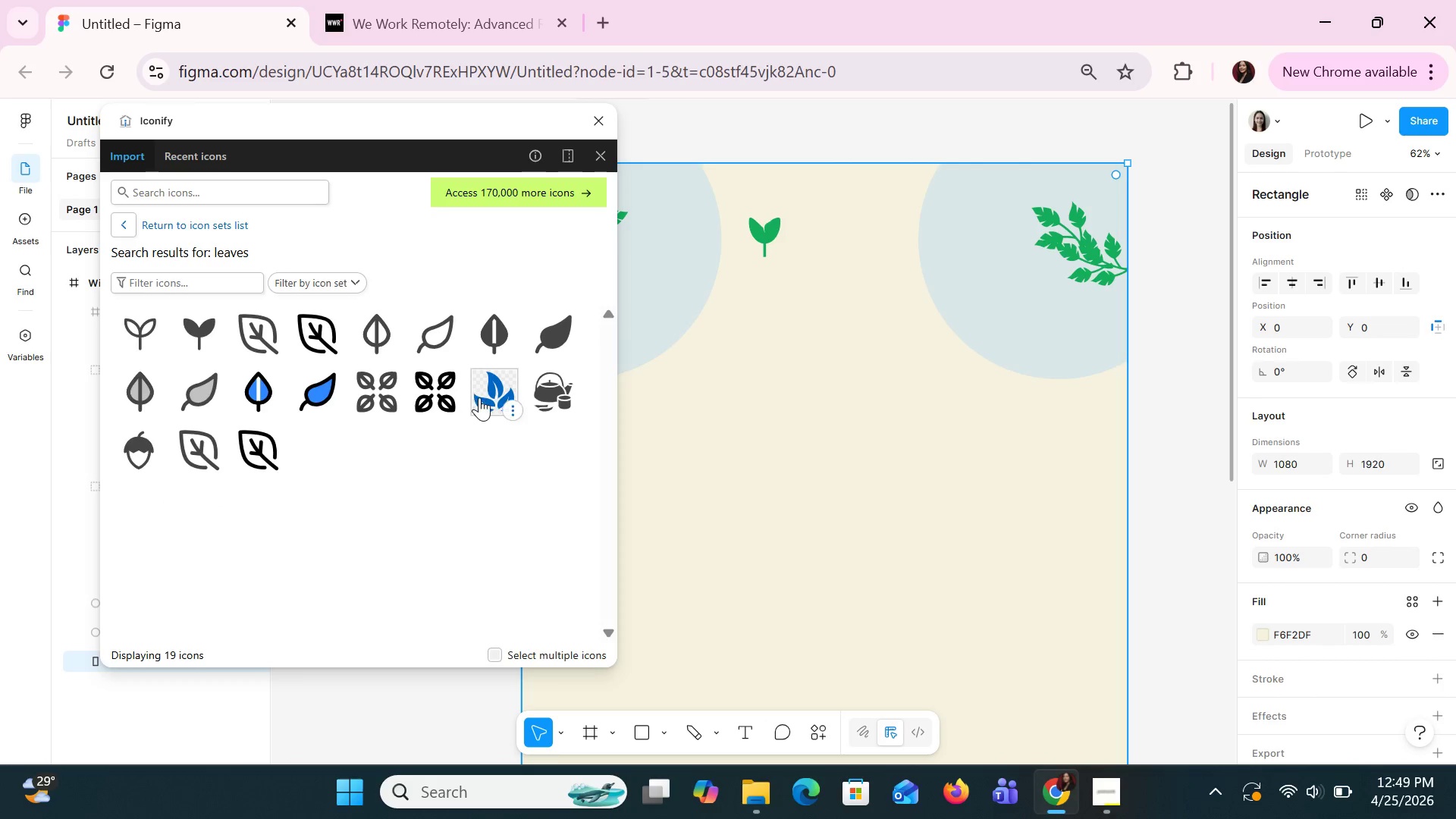 
left_click_drag(start_coordinate=[479, 397], to_coordinate=[772, 354])
 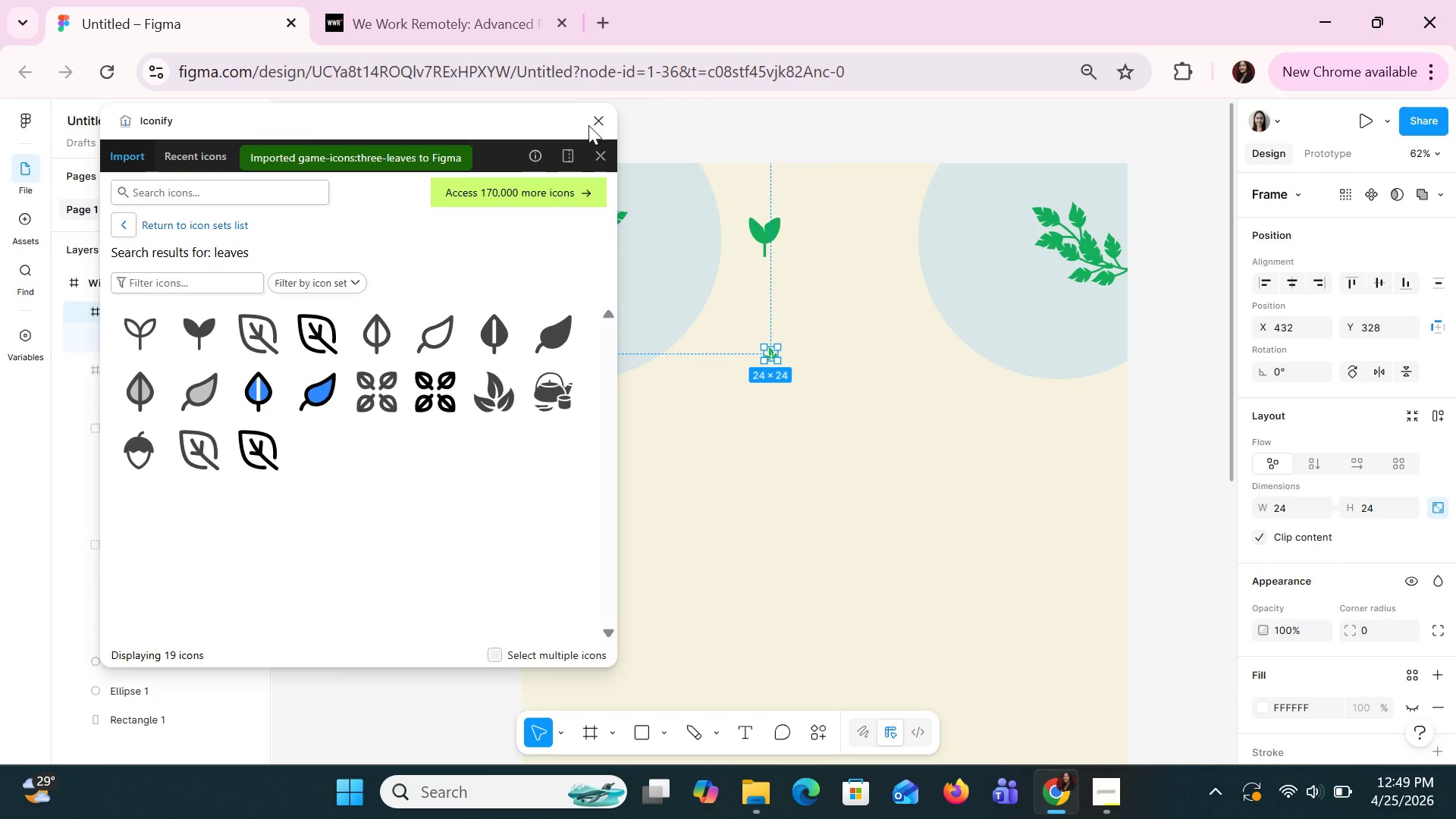 
left_click([596, 127])
 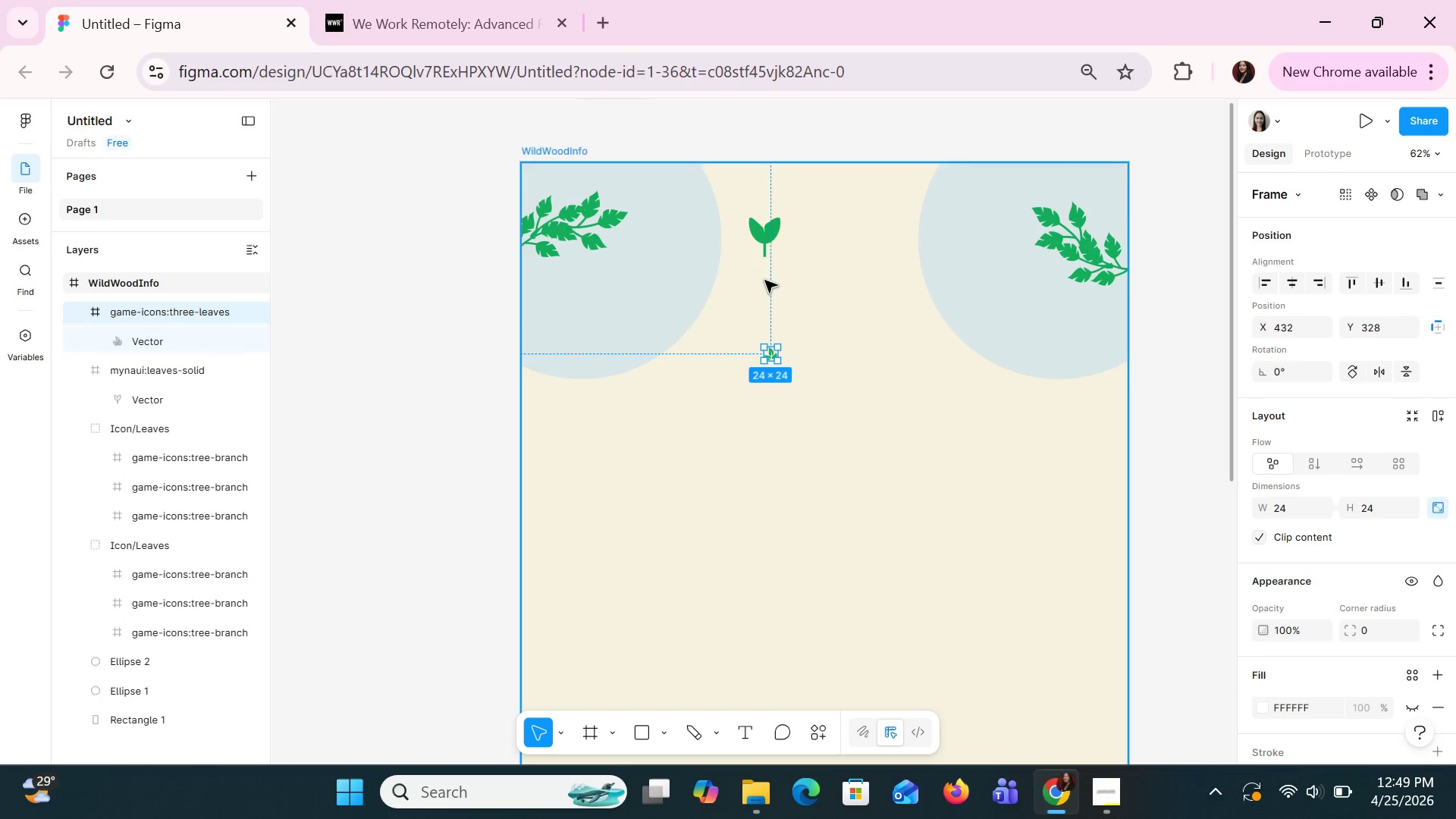 
left_click([761, 256])
 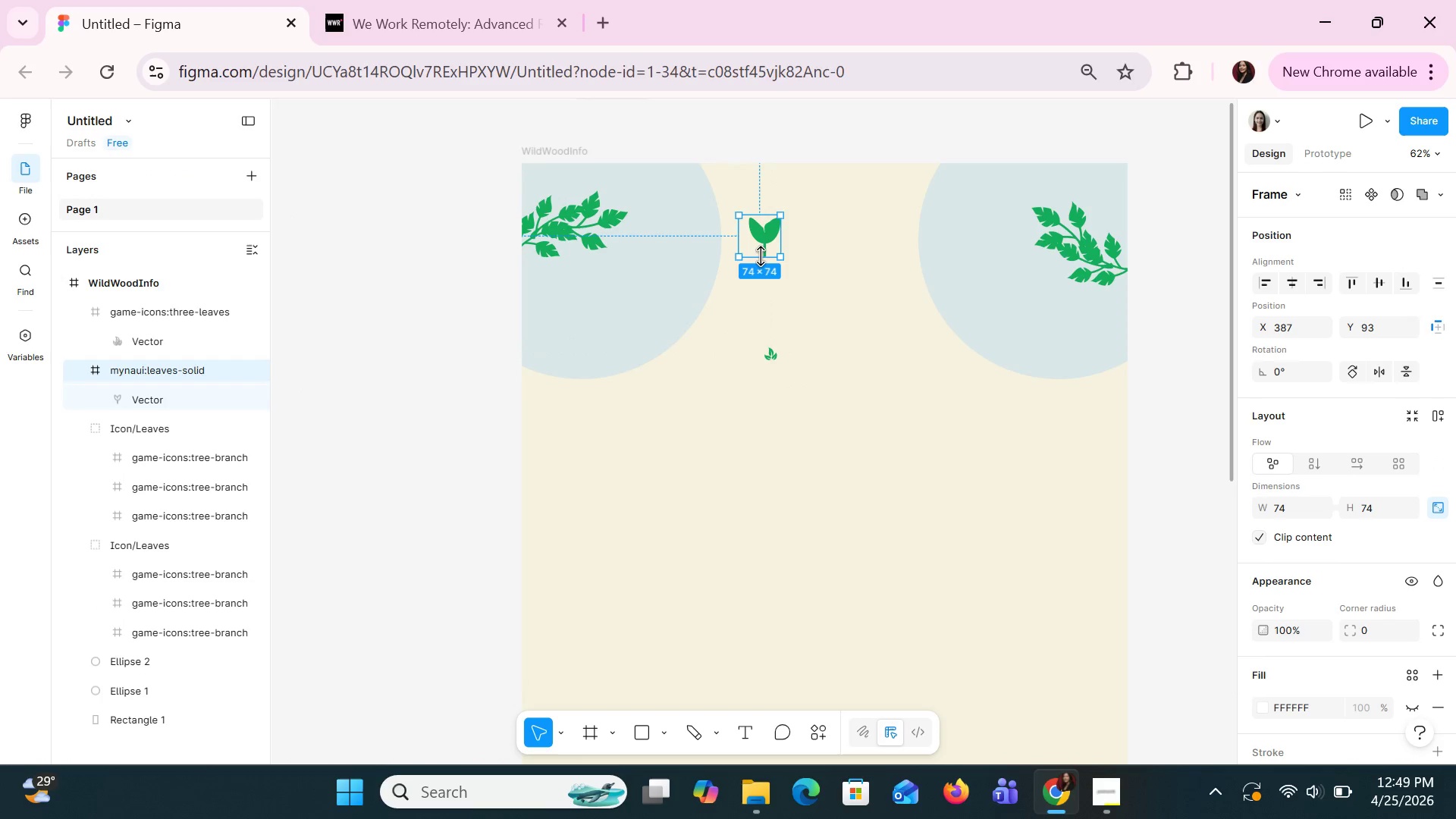 
key(Delete)
 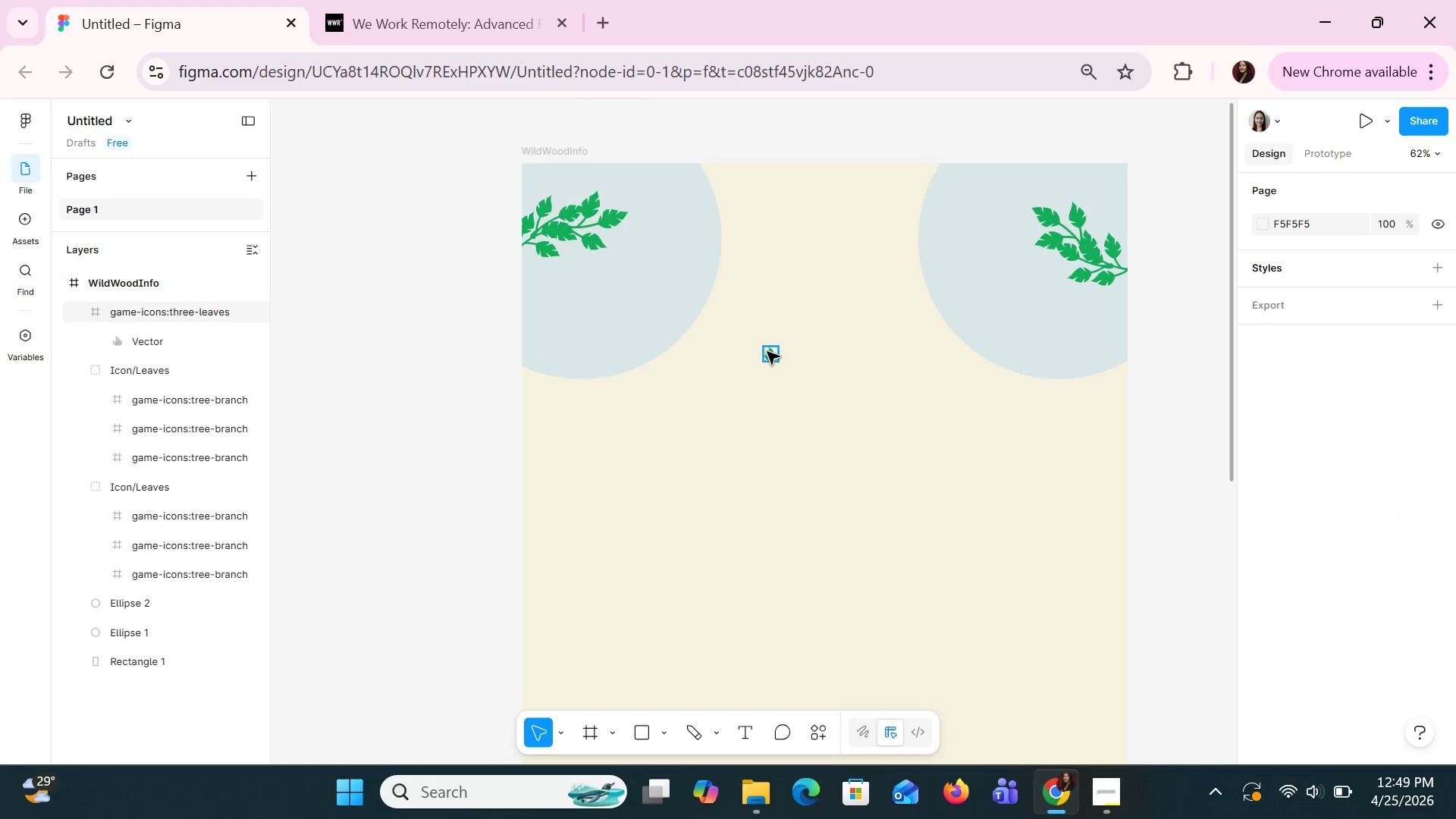 
left_click_drag(start_coordinate=[769, 352], to_coordinate=[776, 242])
 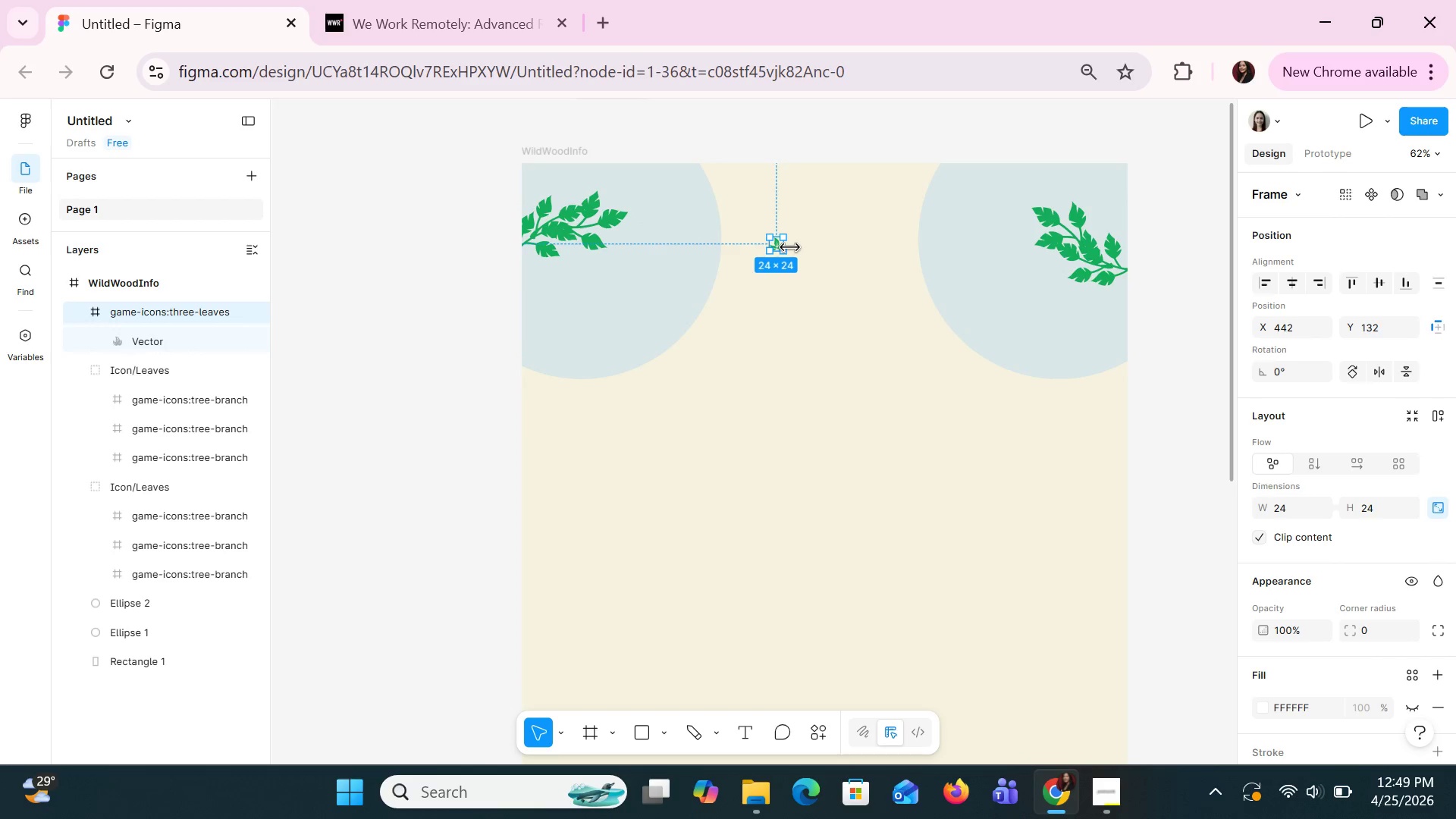 
left_click_drag(start_coordinate=[786, 252], to_coordinate=[802, 284])
 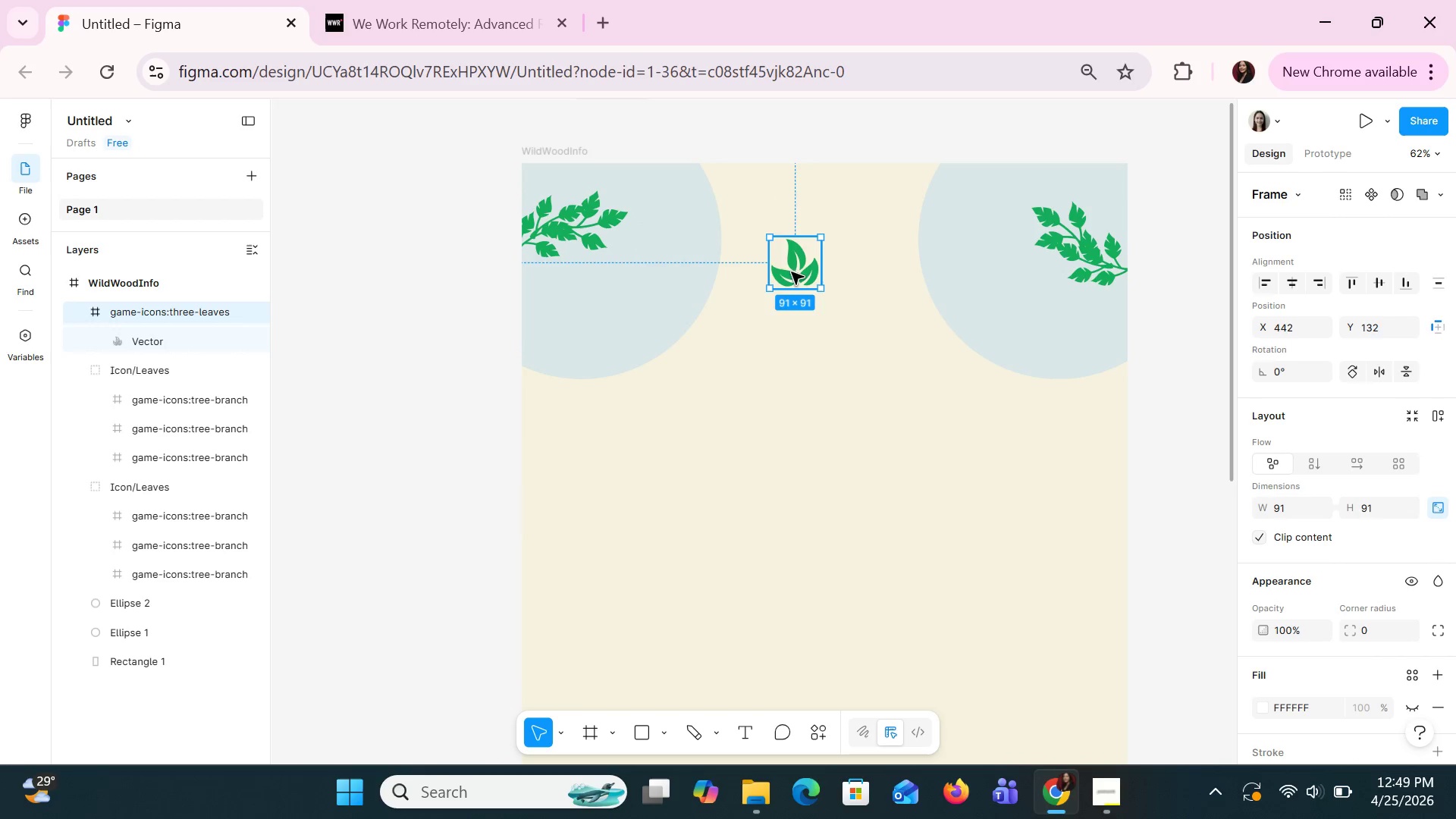 
left_click_drag(start_coordinate=[793, 271], to_coordinate=[775, 255])
 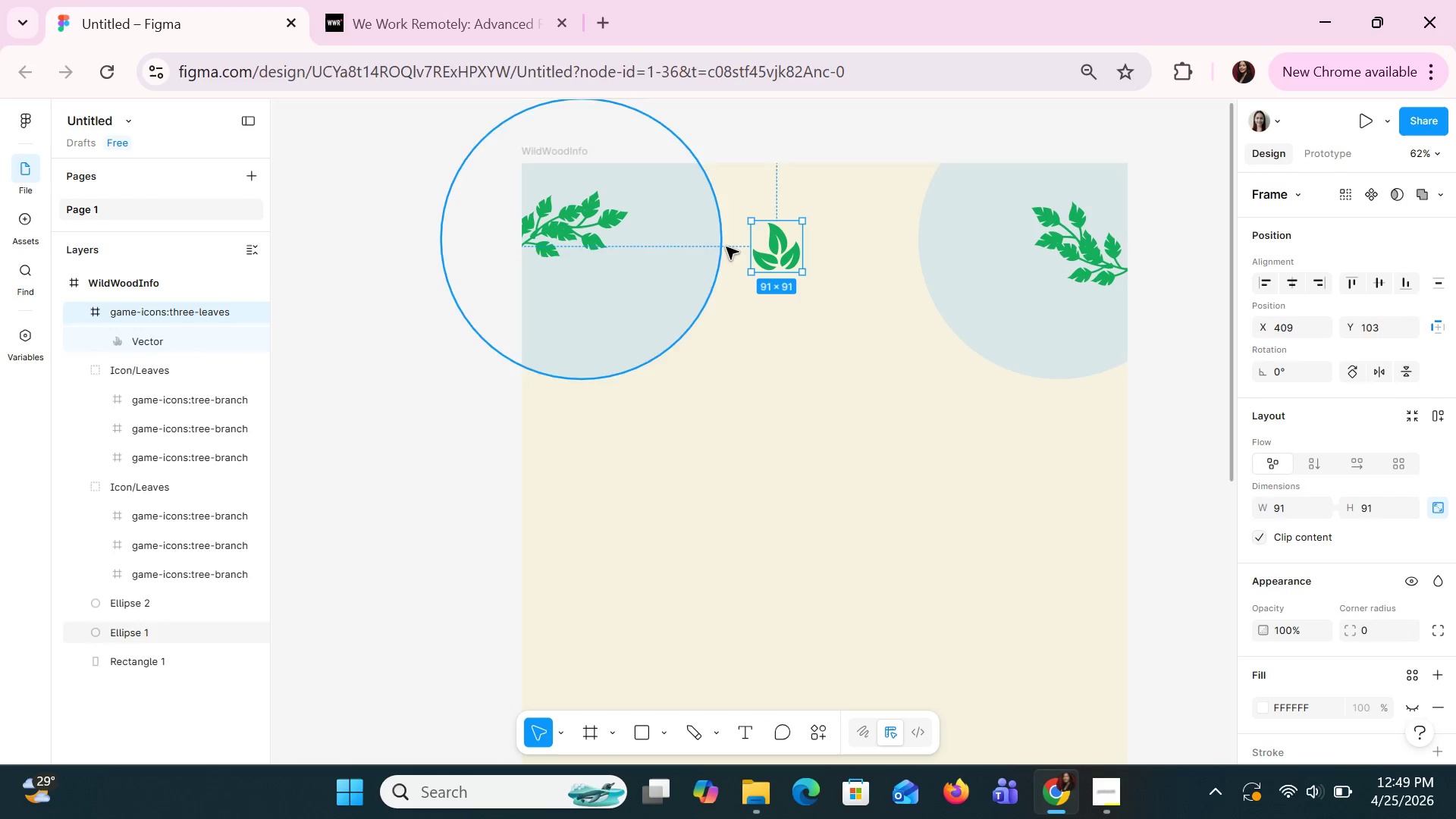 
wait(18.14)
 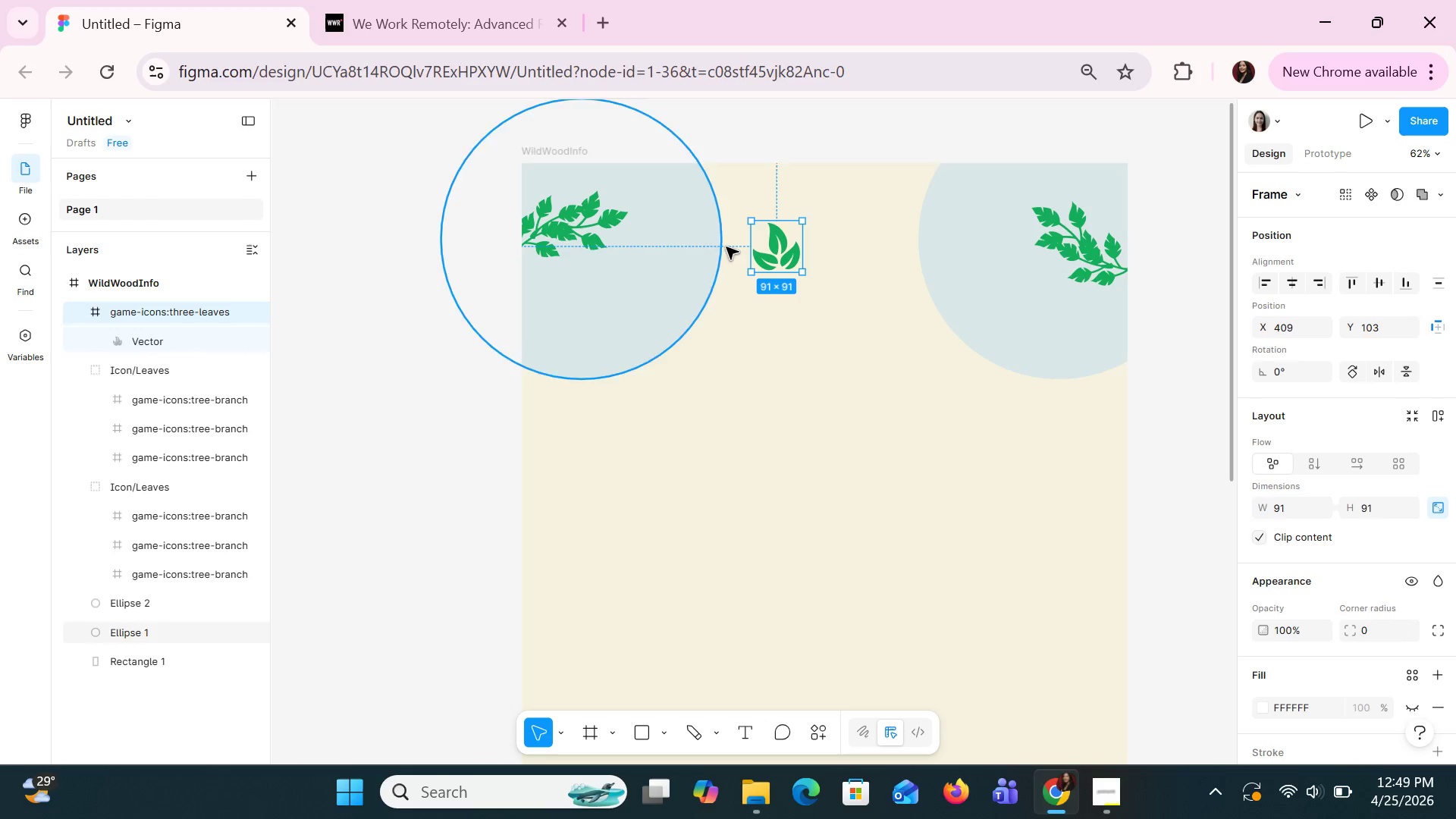 
scroll: coordinate [1326, 577], scroll_direction: down, amount: 3.0
 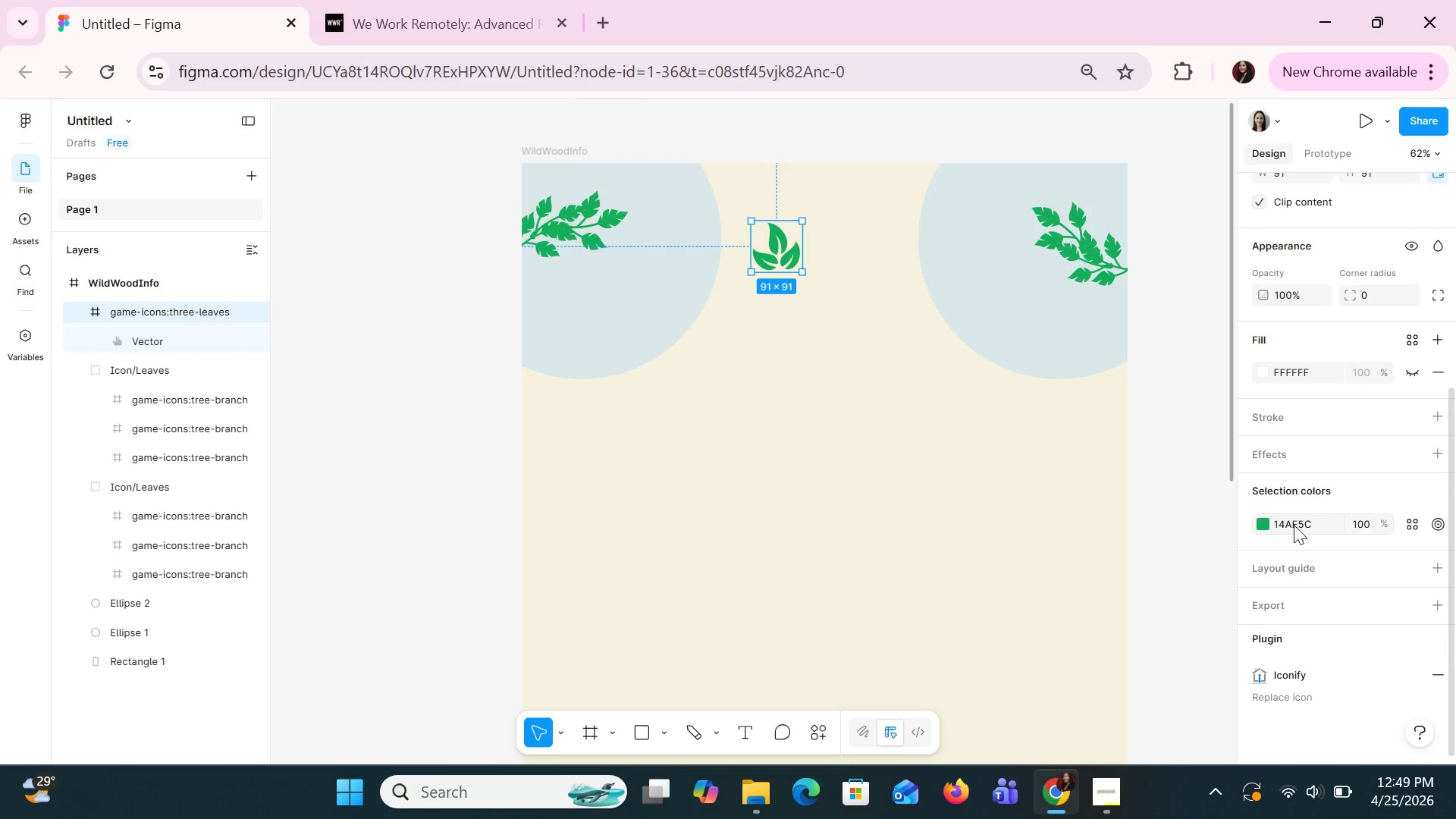 
left_click([1294, 525])
 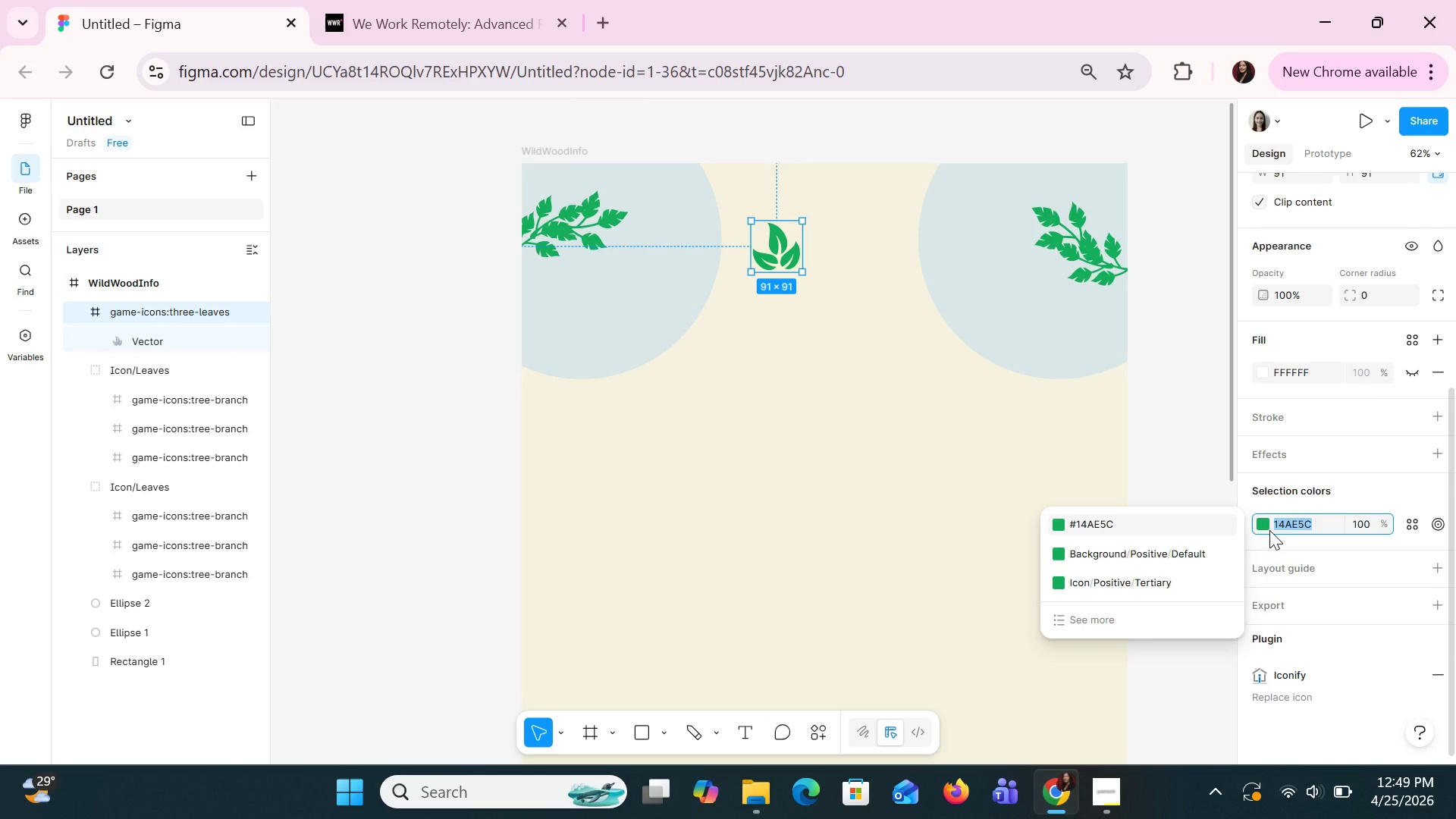 
left_click([1269, 530])
 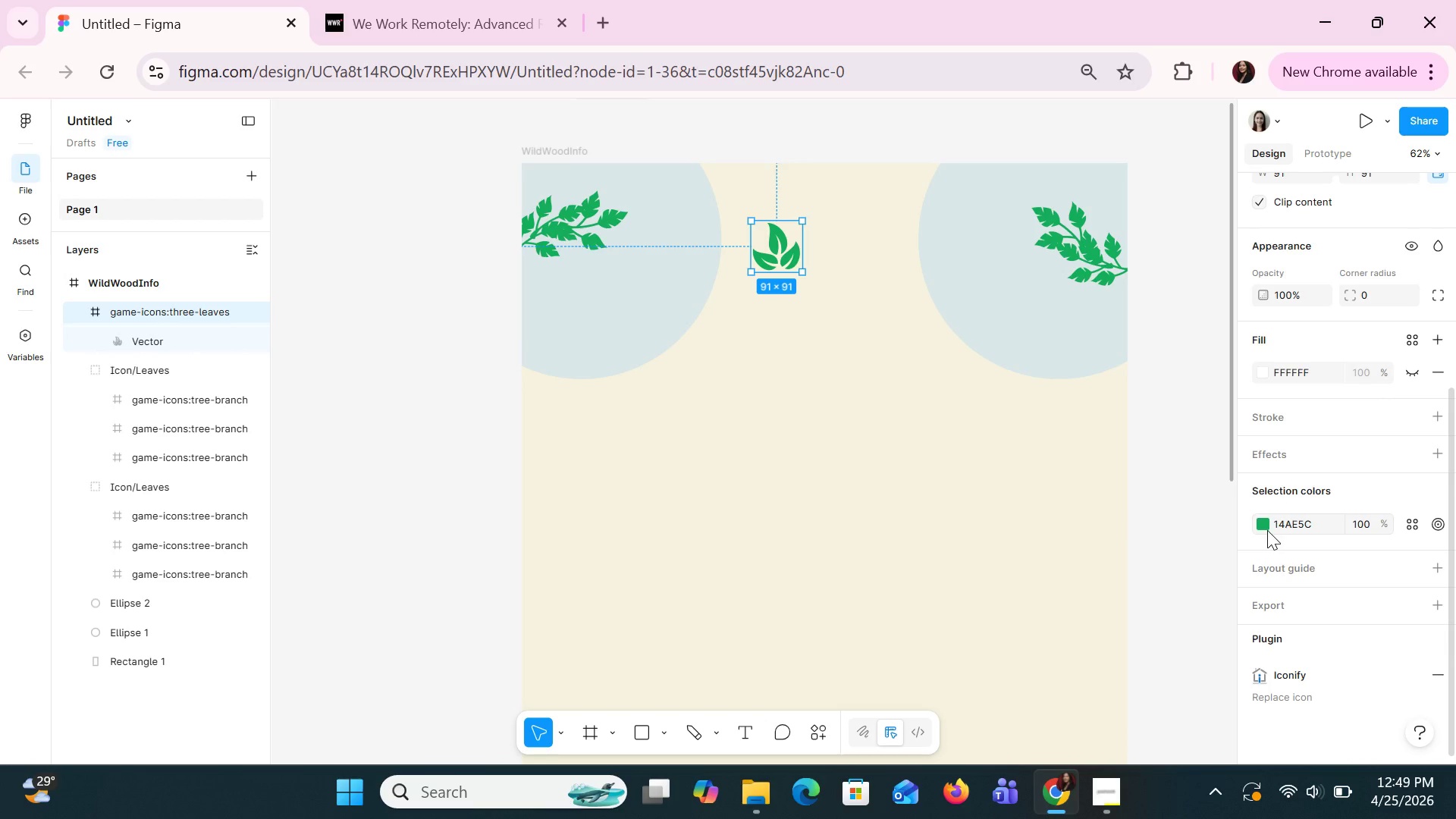 
left_click([1267, 530])
 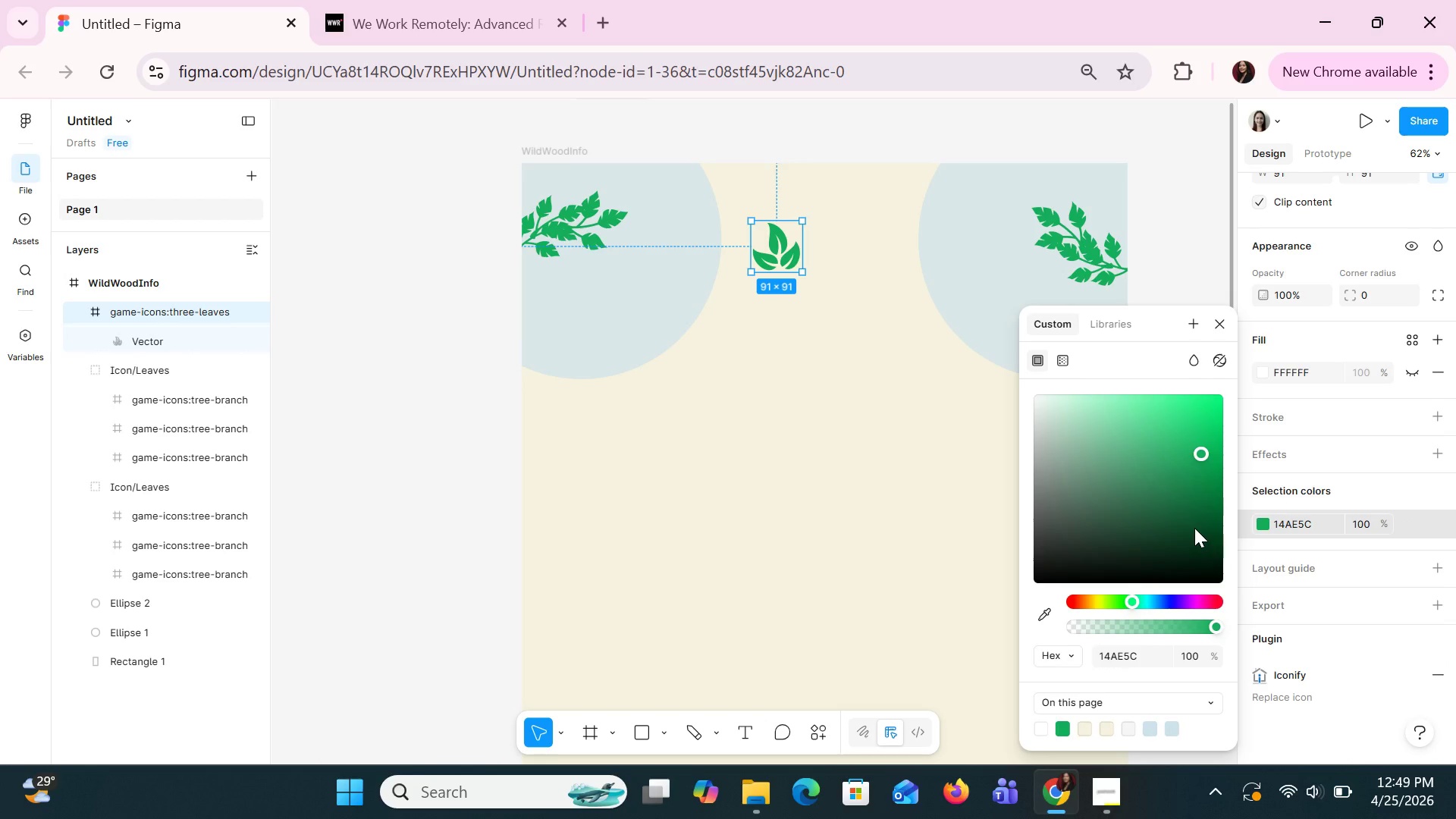 
left_click_drag(start_coordinate=[1201, 456], to_coordinate=[1120, 428])
 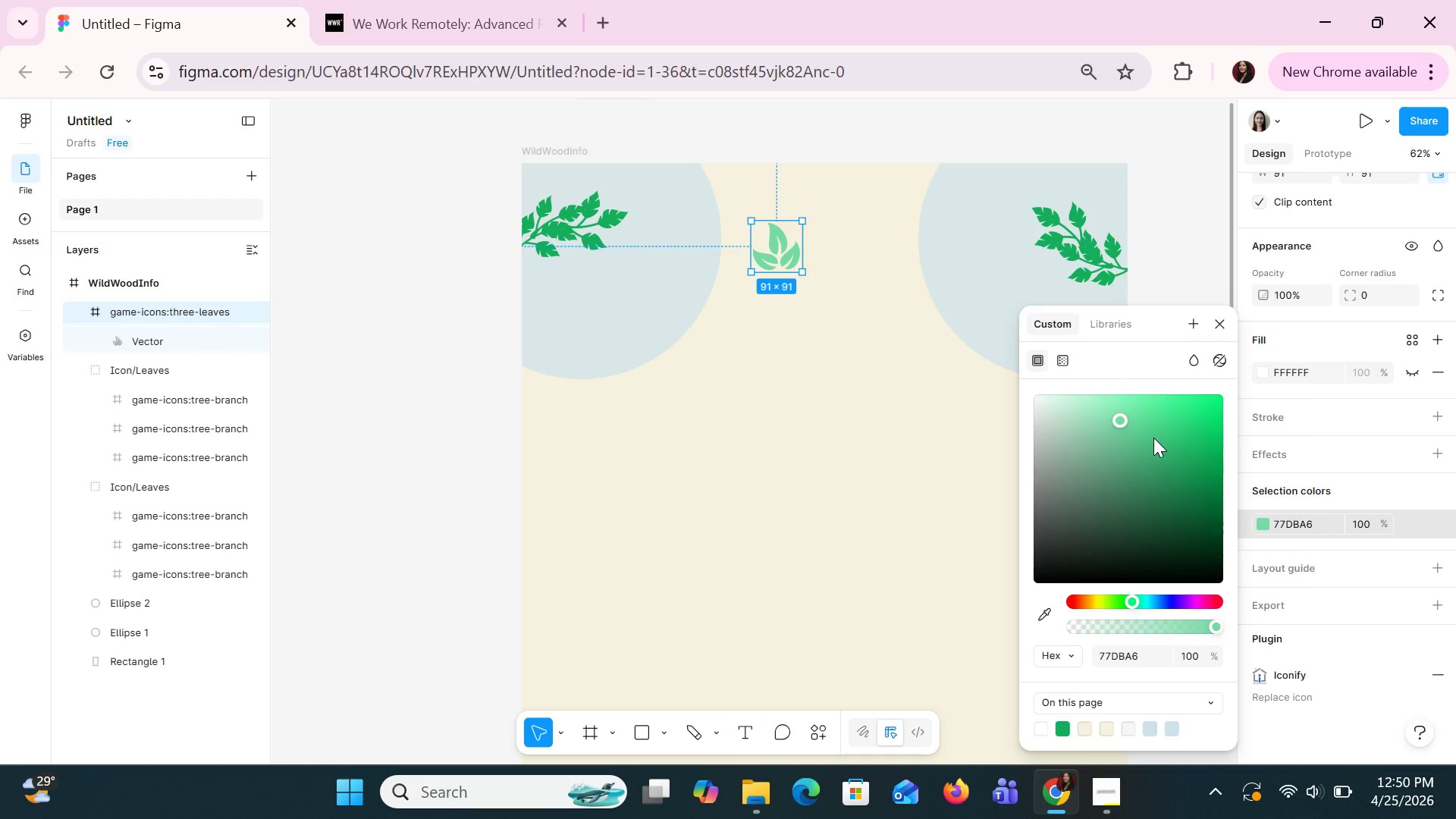 
wait(19.89)
 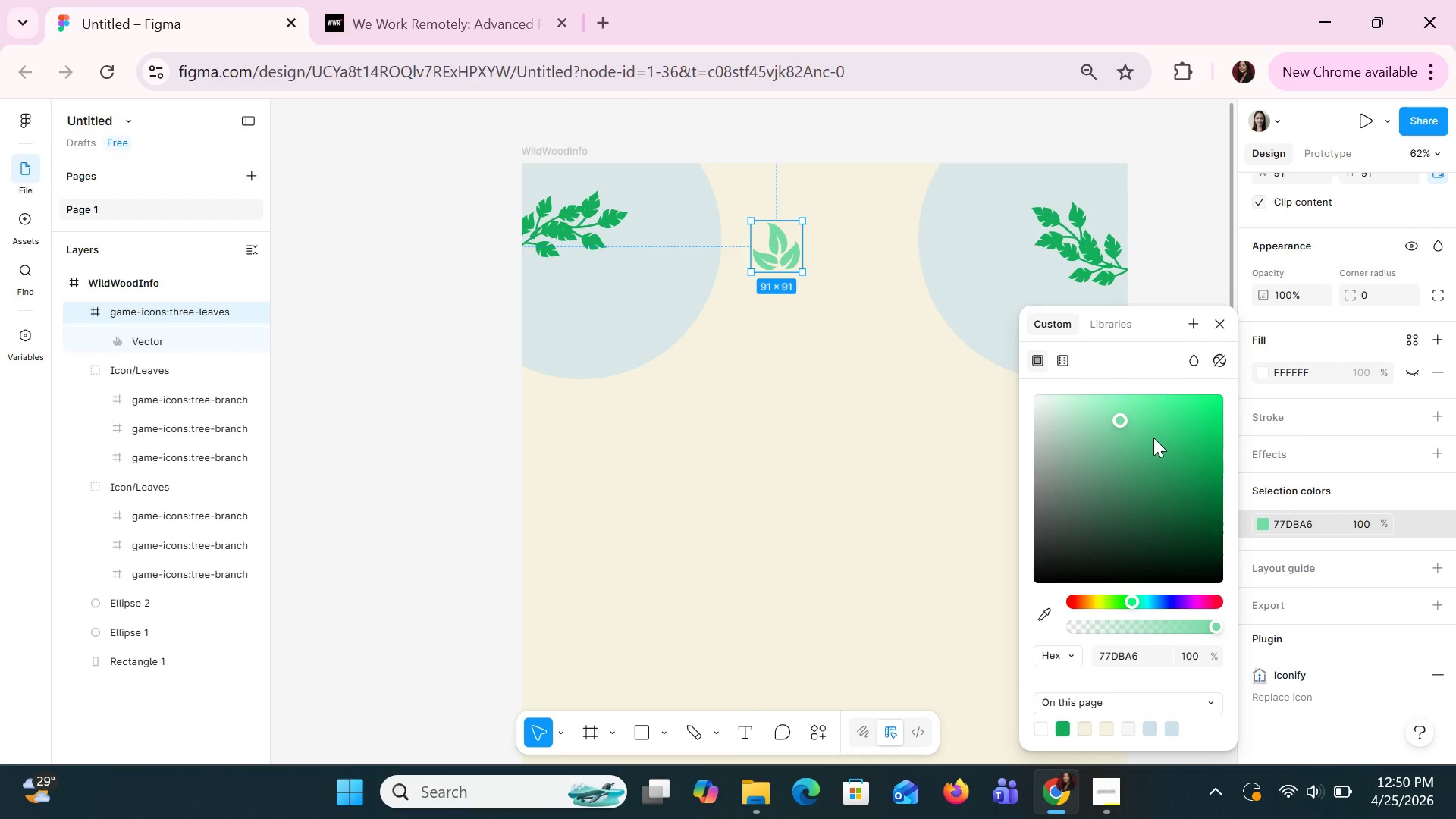 
left_click_drag(start_coordinate=[1120, 416], to_coordinate=[1108, 438])
 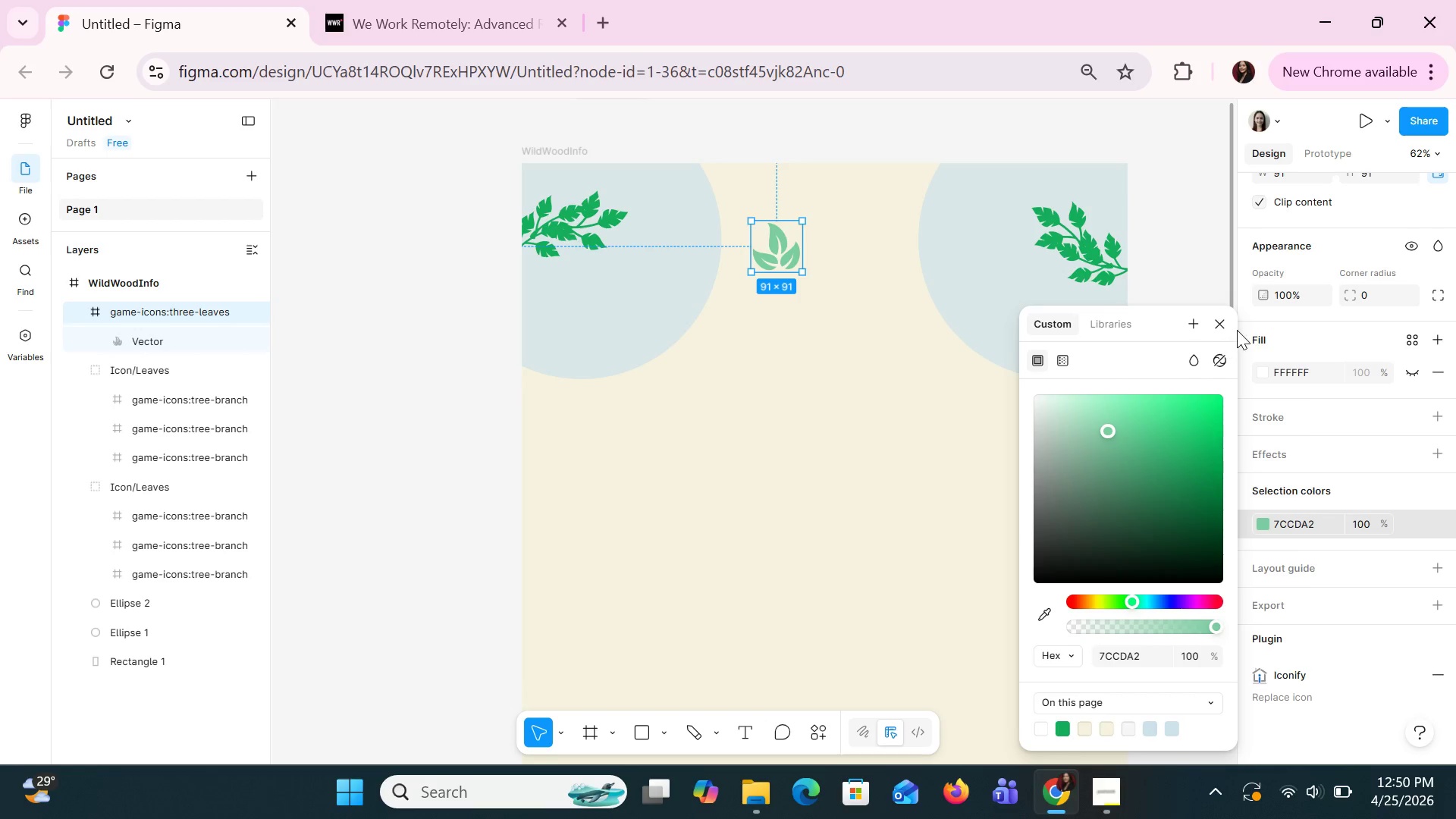 
left_click([1233, 328])
 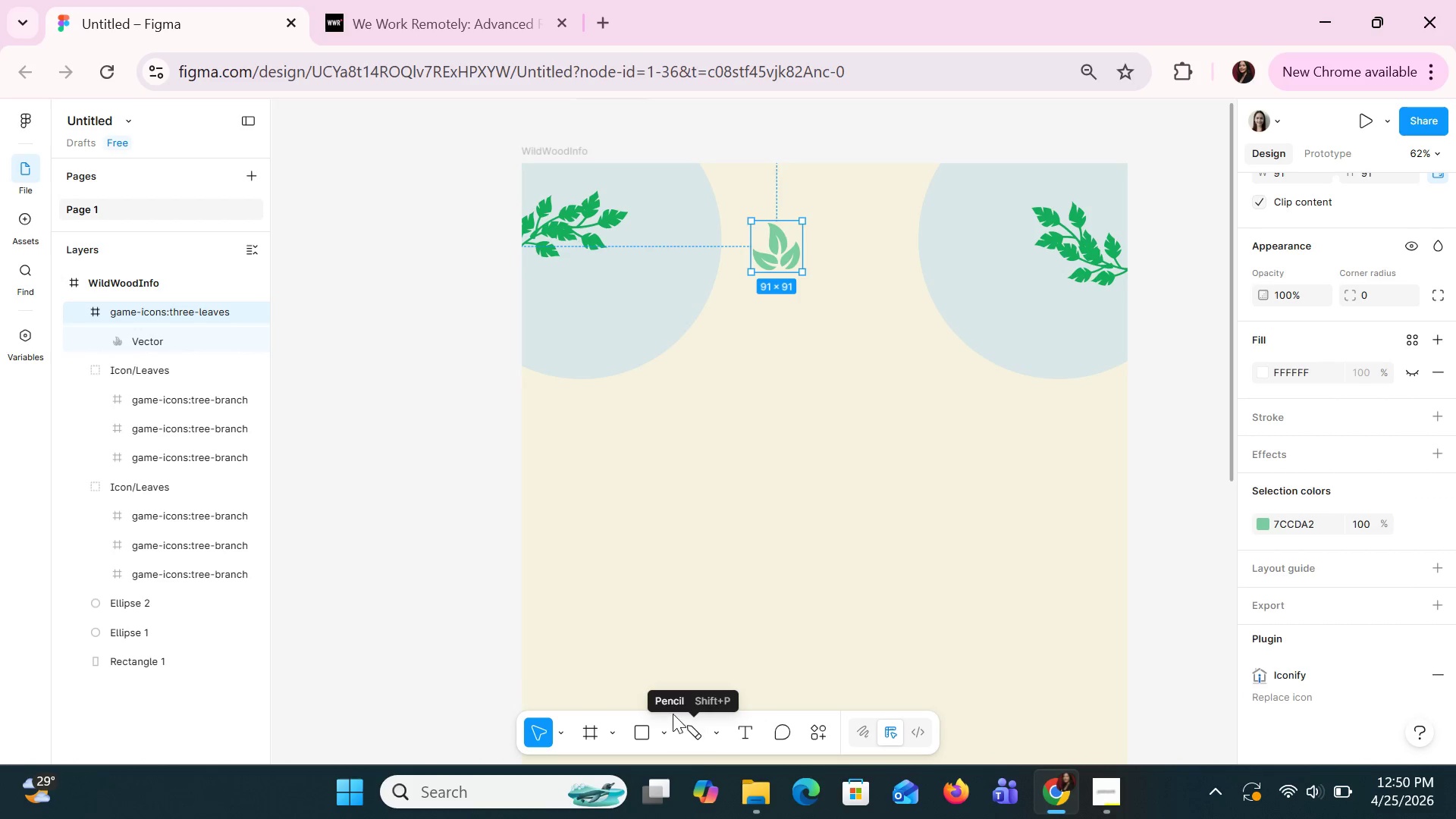 
wait(6.62)
 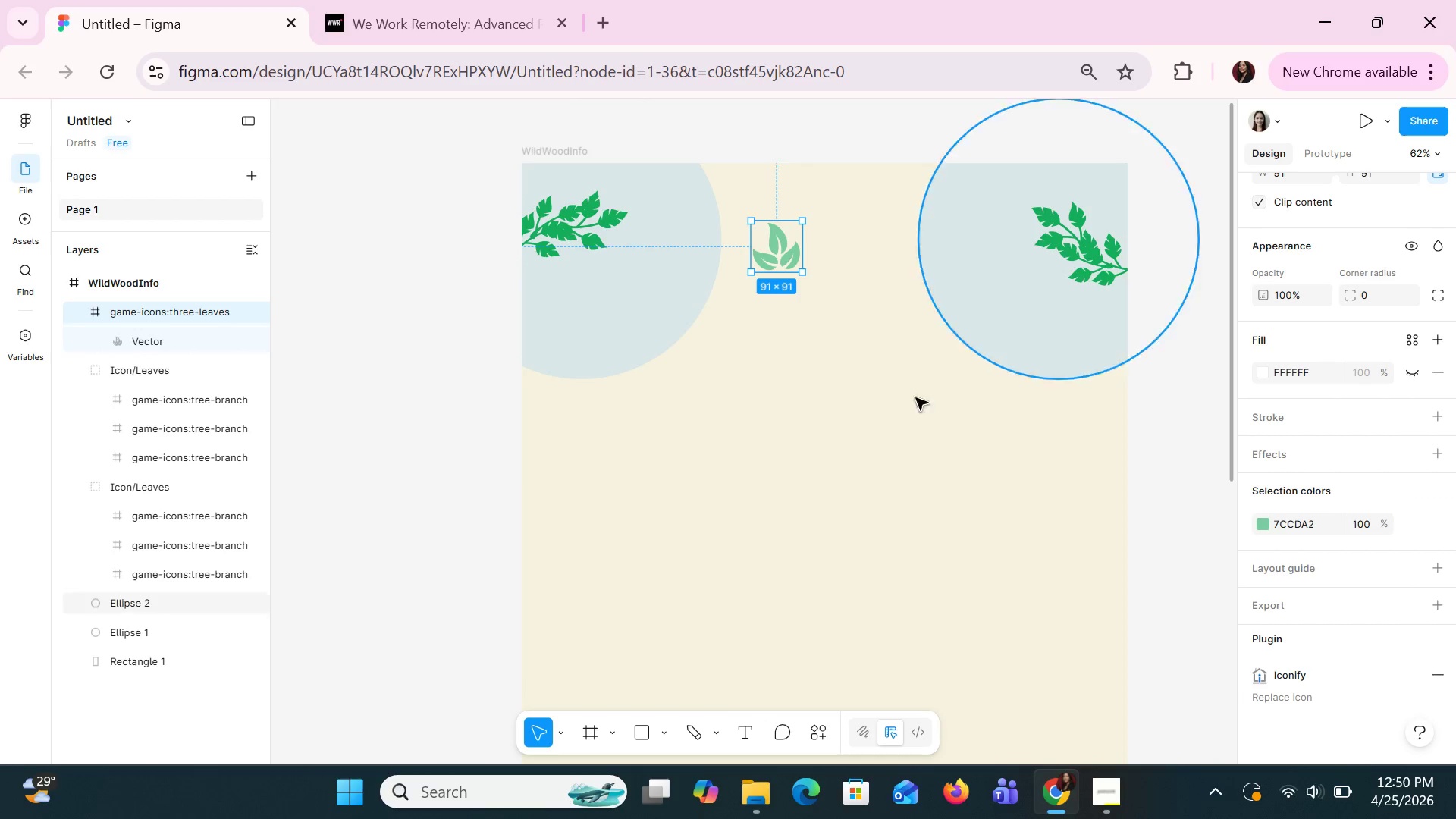 
left_click([717, 730])
 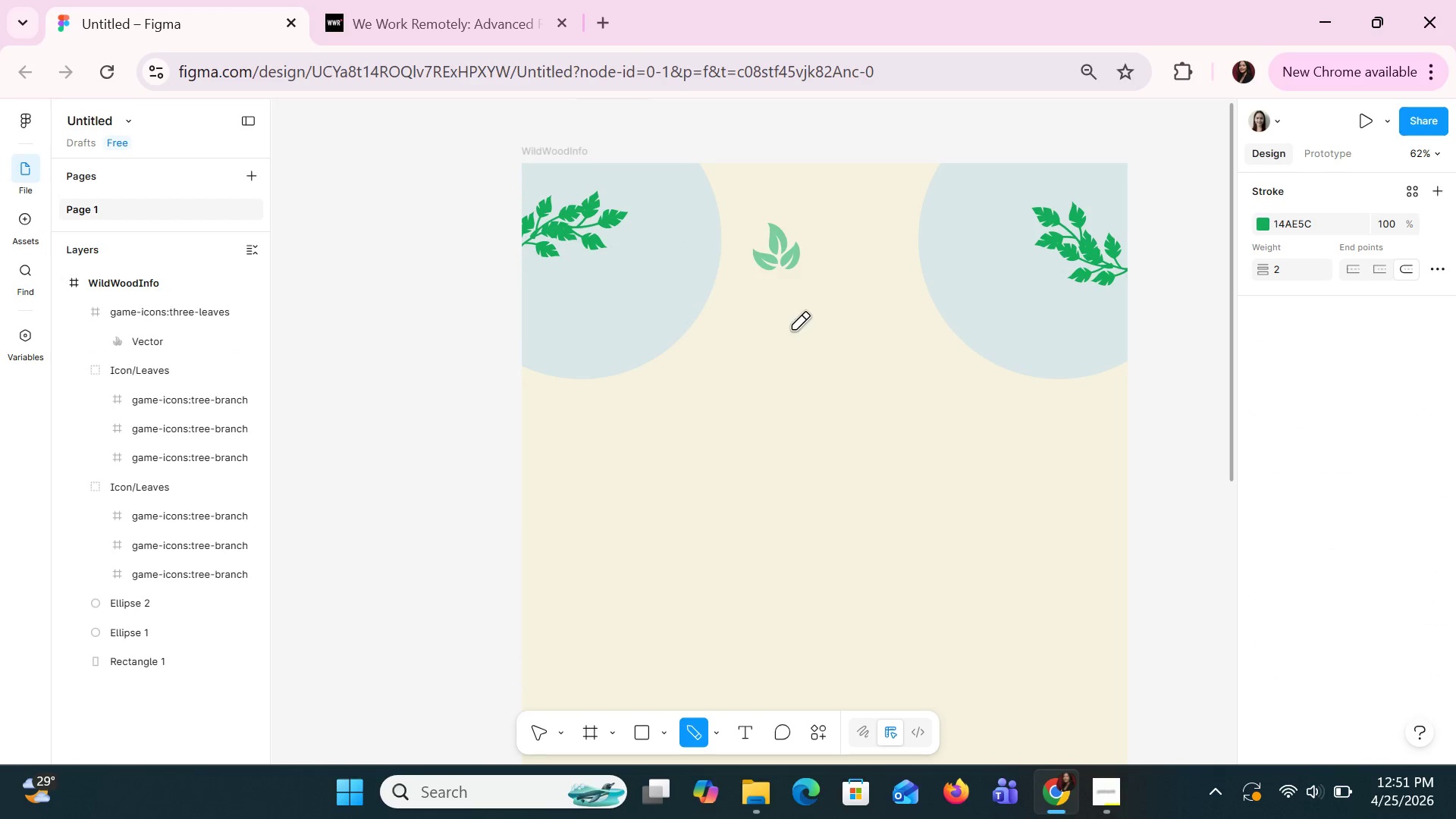 
hold_key(key=ControlLeft, duration=0.81)
scroll: coordinate [778, 308], scroll_direction: up, amount: 3.0
 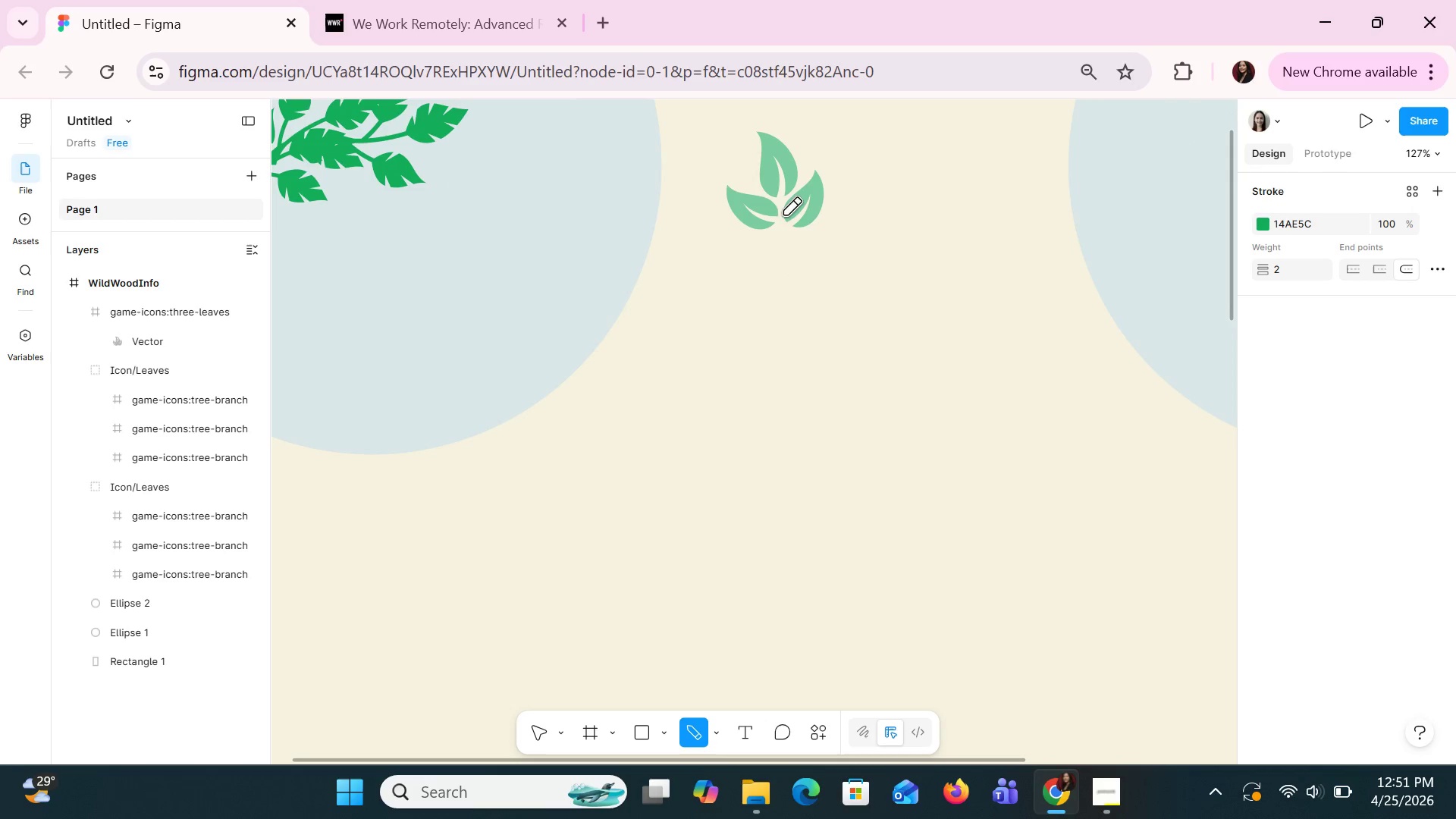 
left_click_drag(start_coordinate=[781, 216], to_coordinate=[780, 292])
 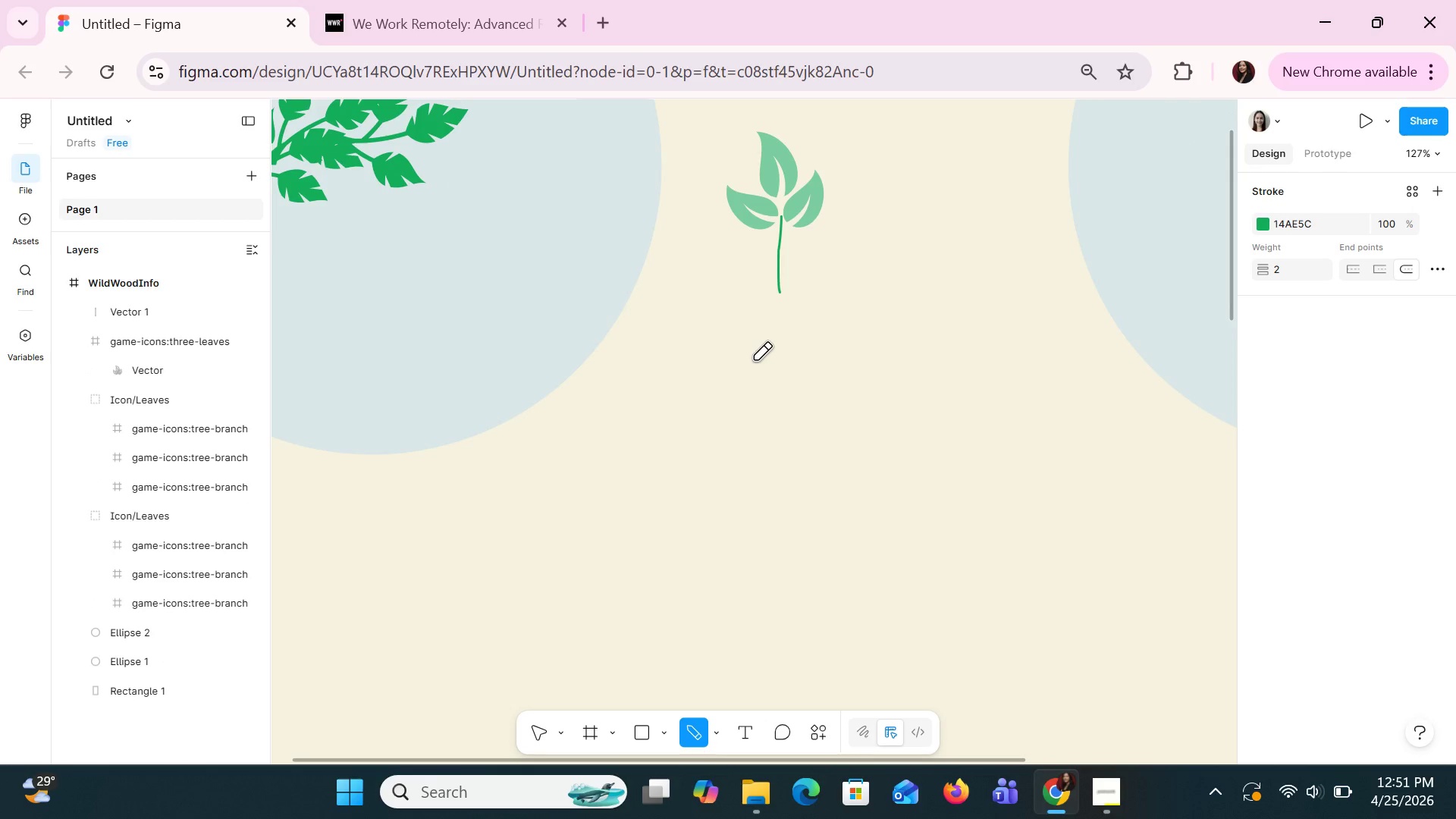 
key(Control+Z)
 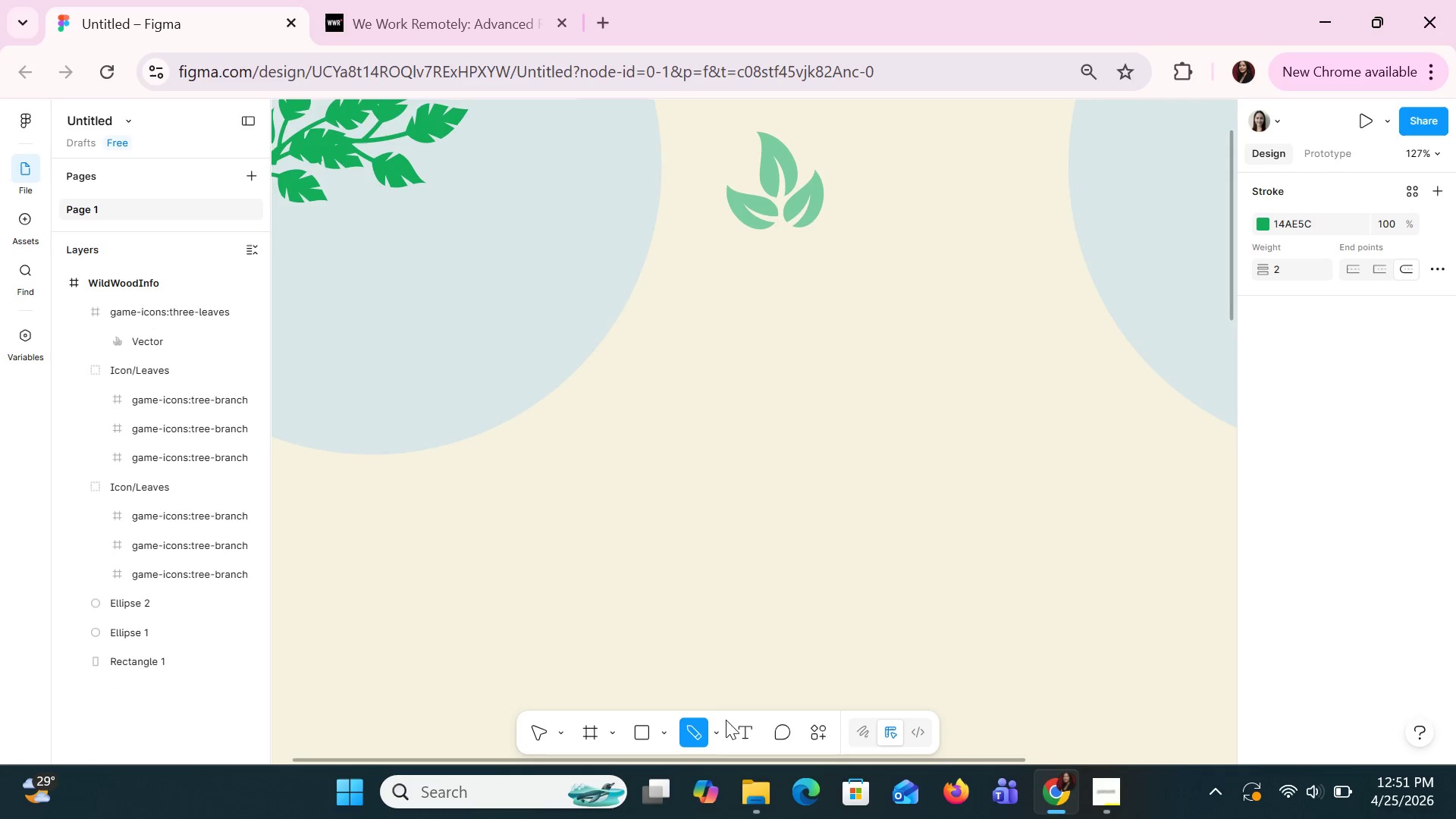 
left_click([714, 735])
 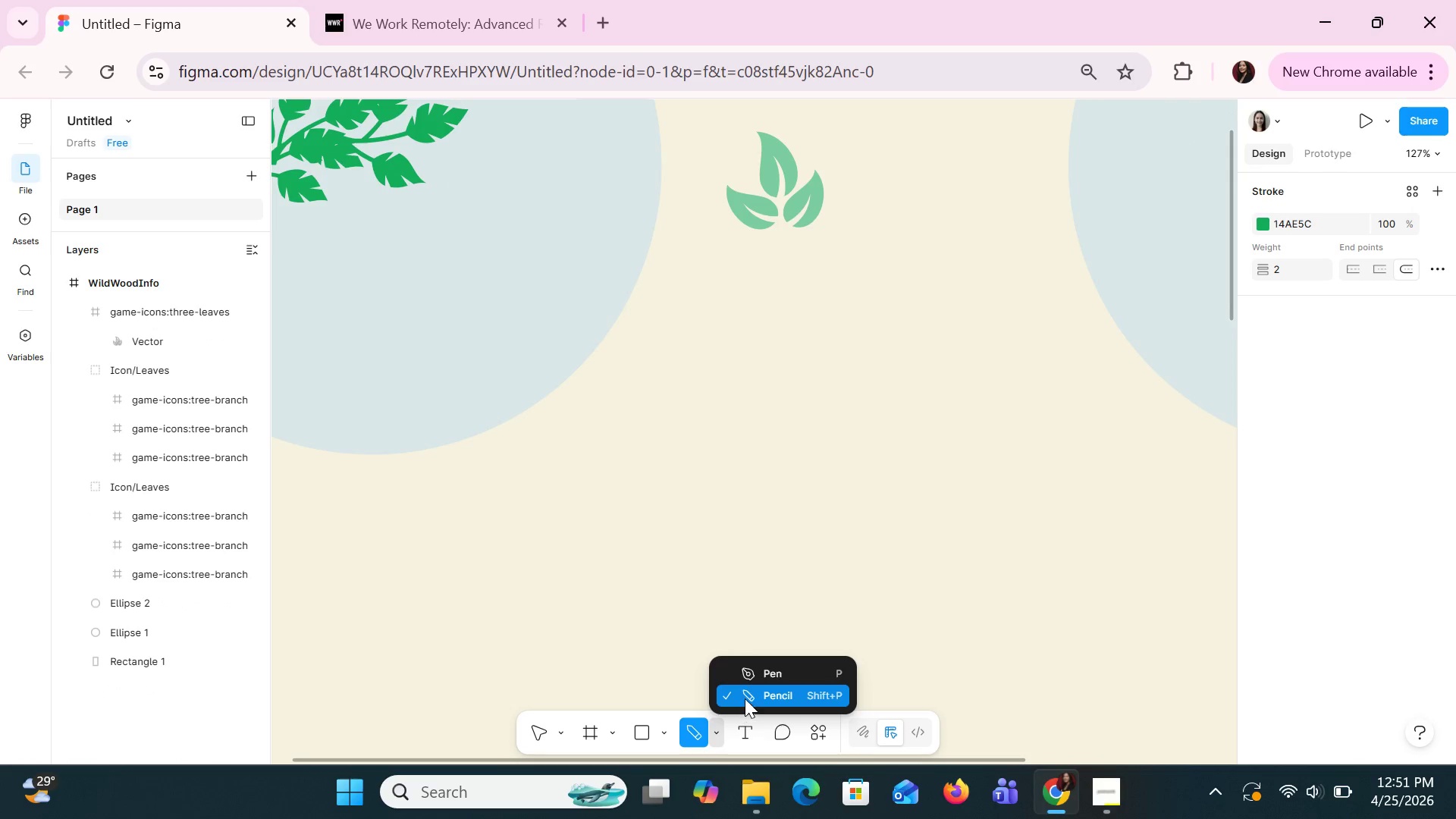 
left_click([753, 694])
 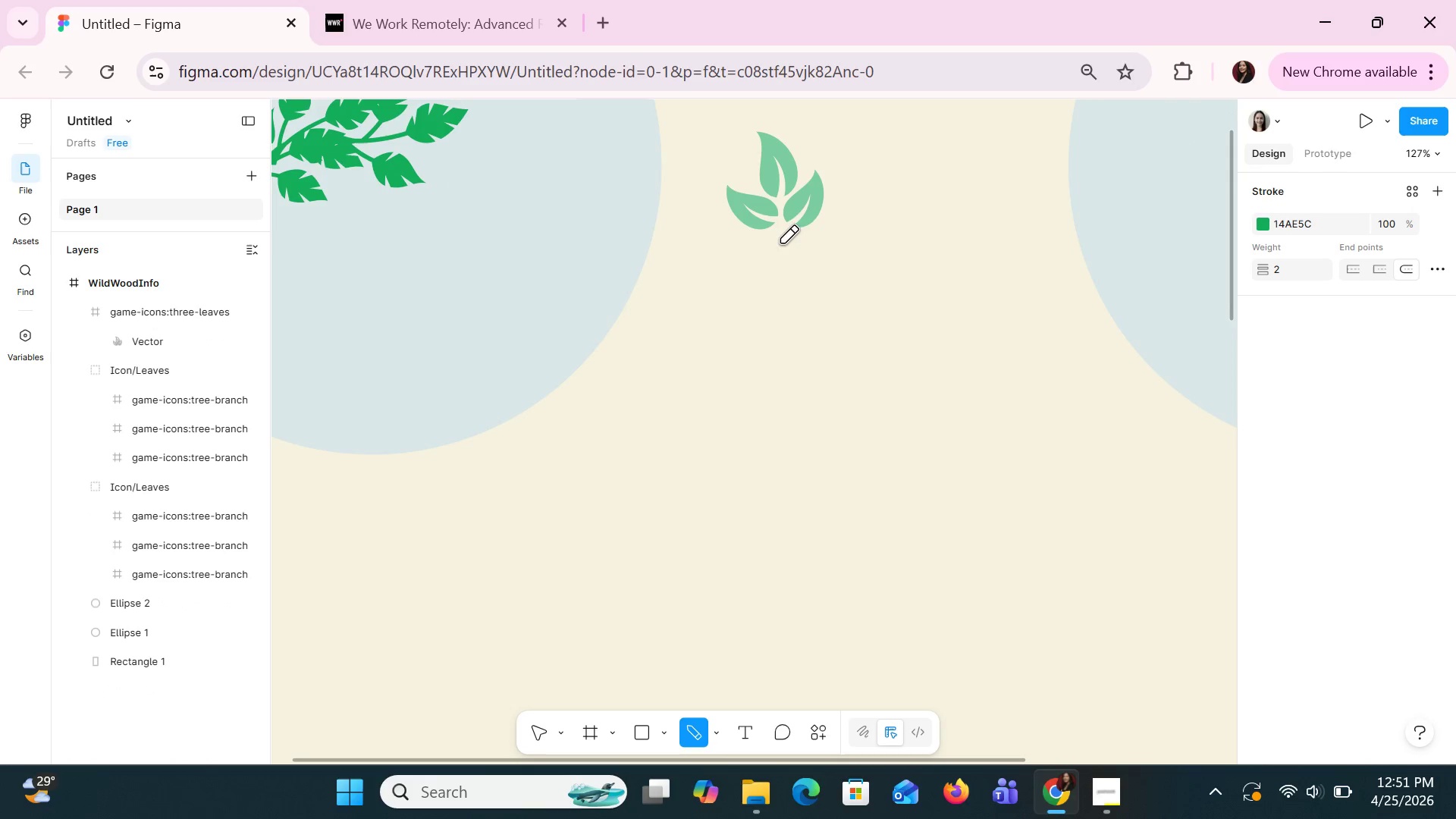 
hold_key(key=ControlLeft, duration=0.55)
hold_key(key=ControlLeft, duration=1.5)
scroll: coordinate [902, 518], scroll_direction: up, amount: 13.0
 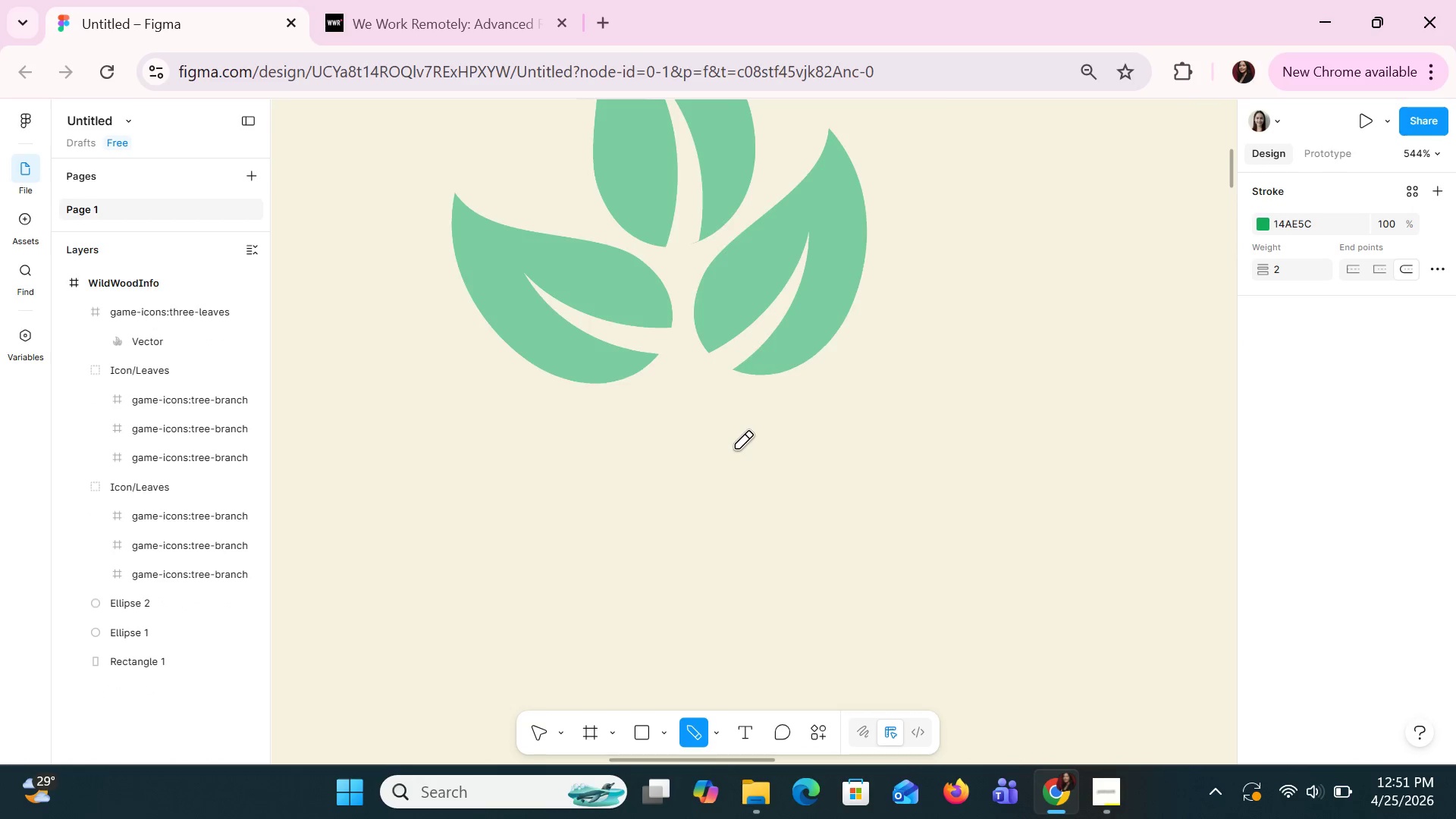 
key(Control+ControlLeft)
 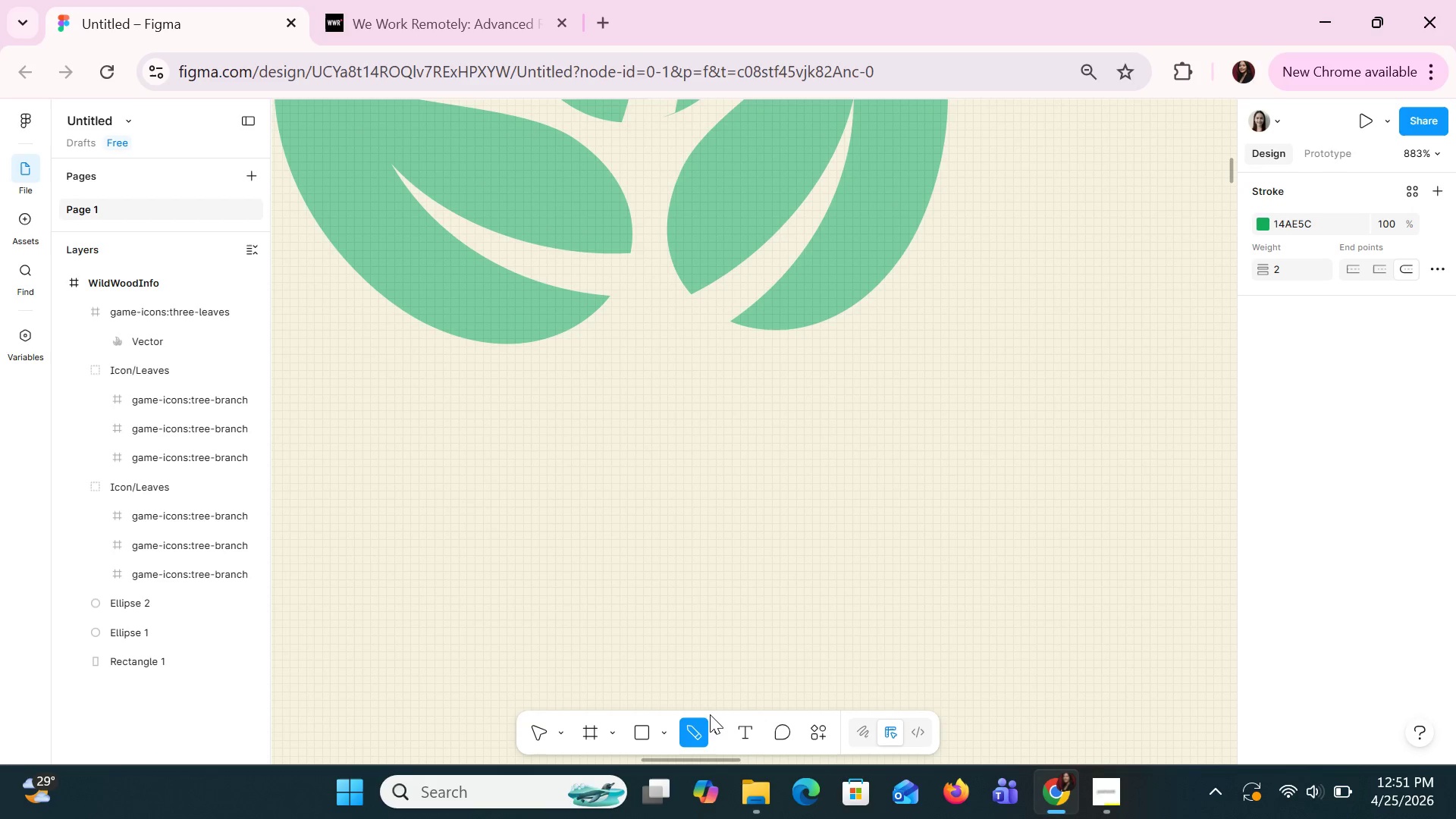 
scroll: coordinate [736, 447], scroll_direction: up, amount: 2.0
 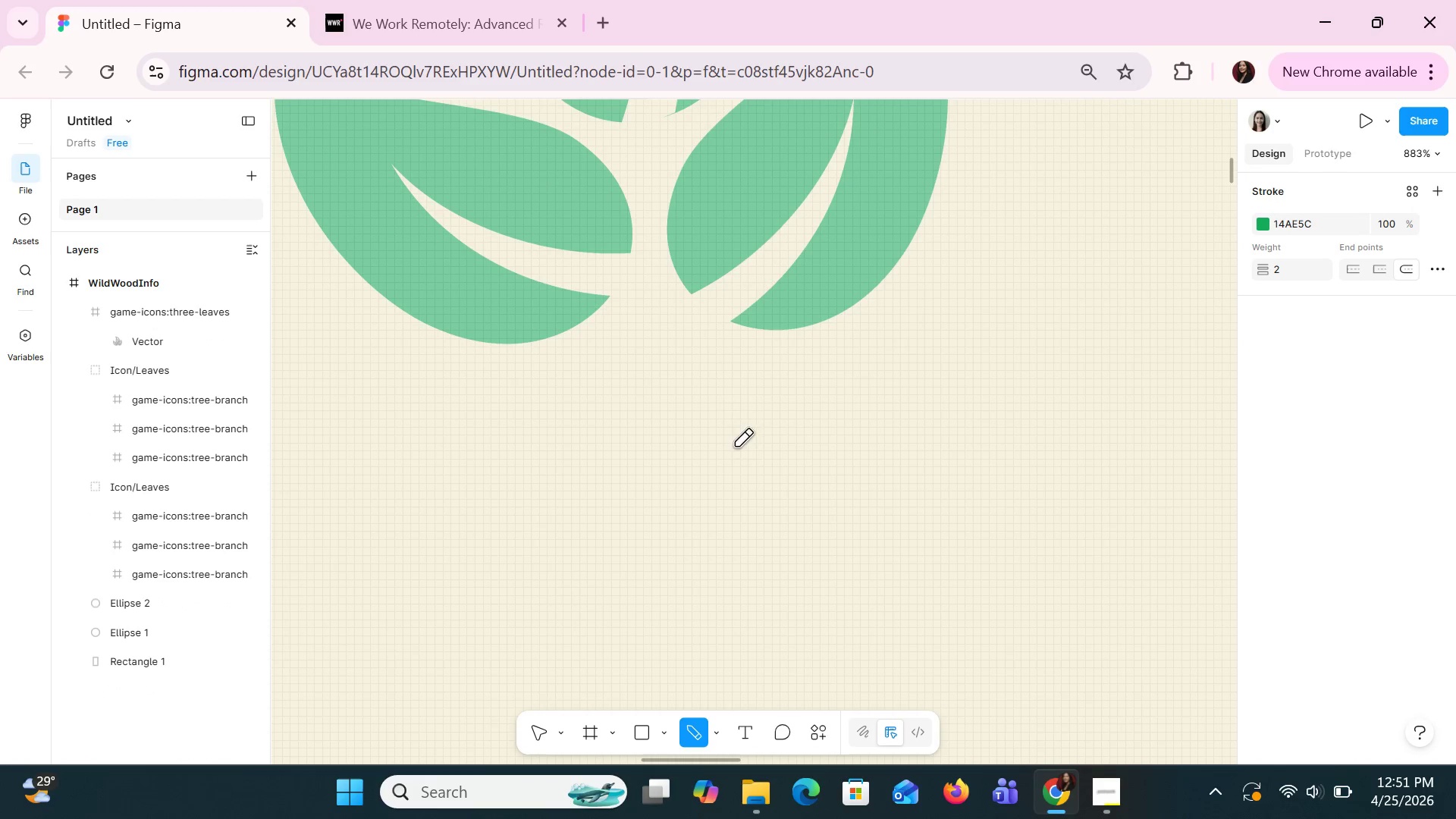 
double_click([702, 723])
 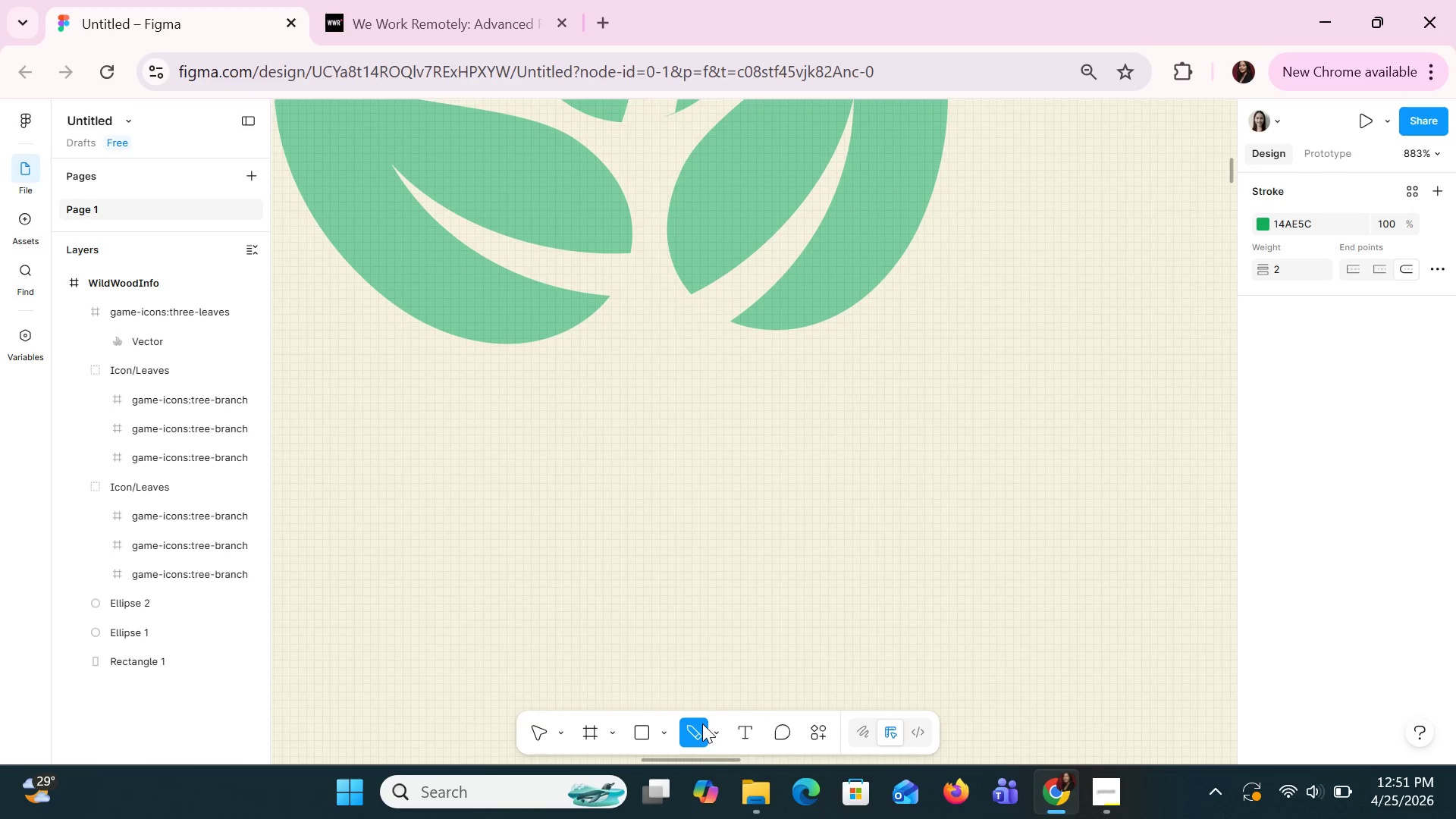 
triple_click([702, 723])
 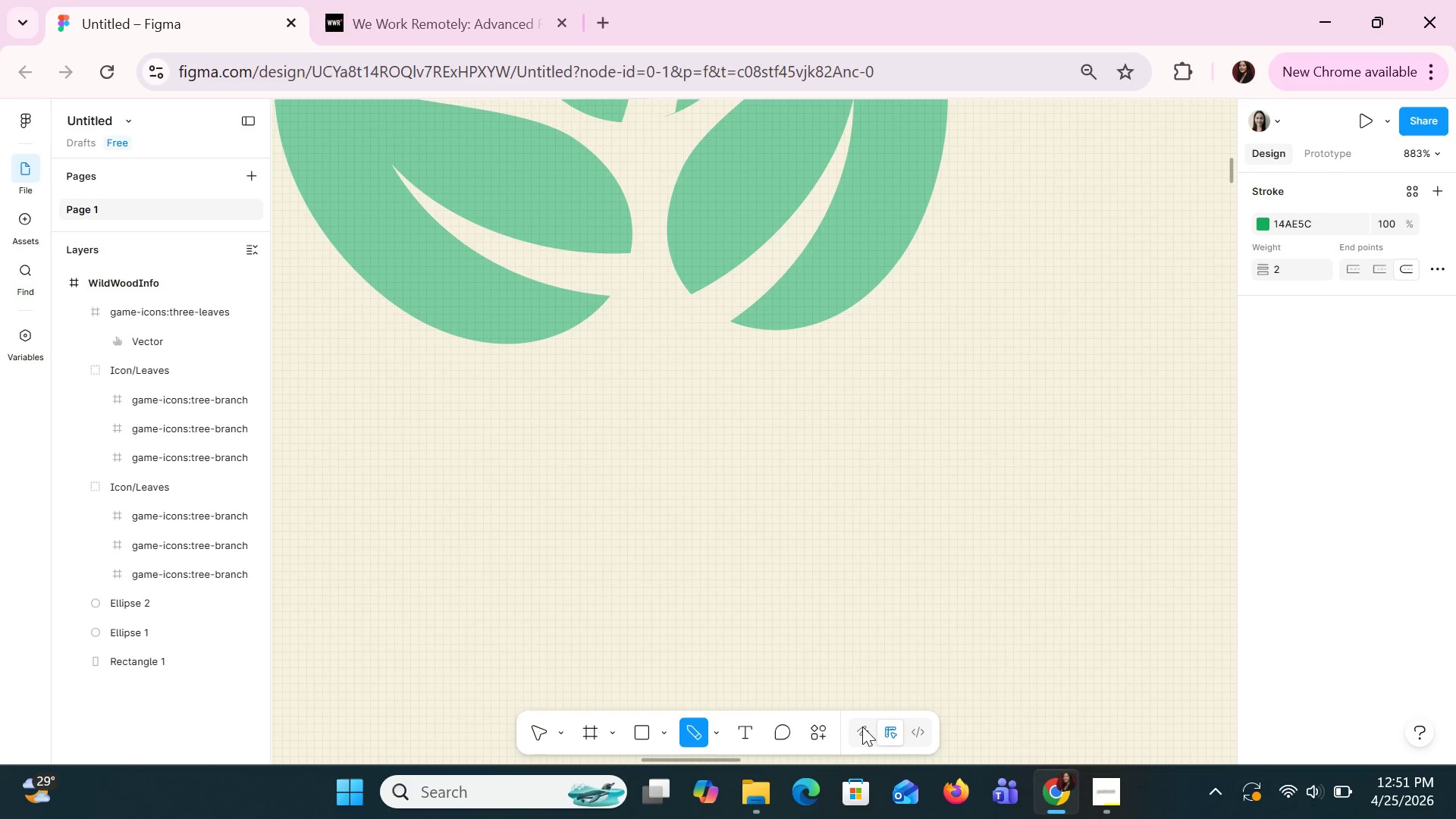 
left_click([868, 729])
 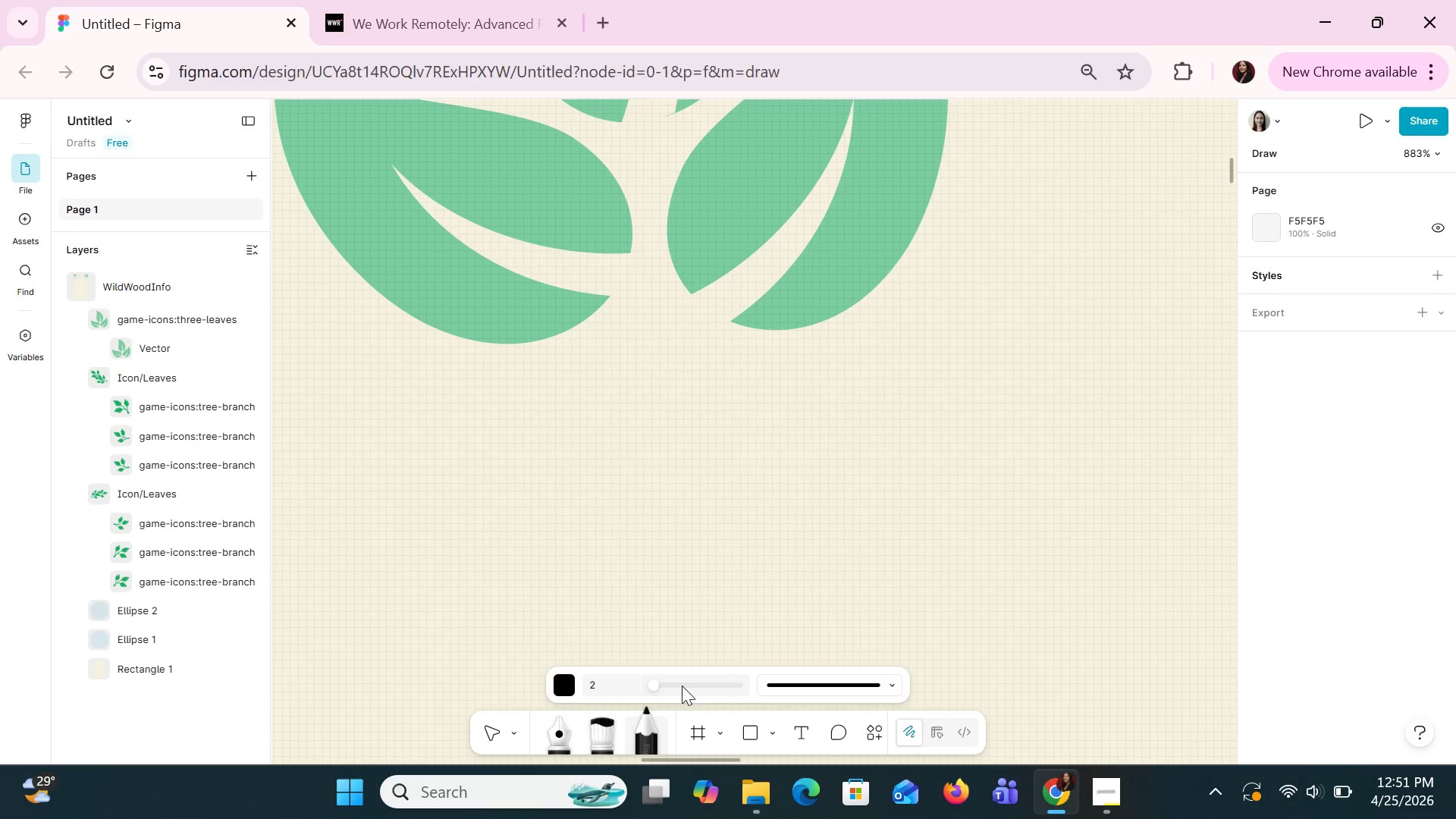 
left_click([608, 680])
 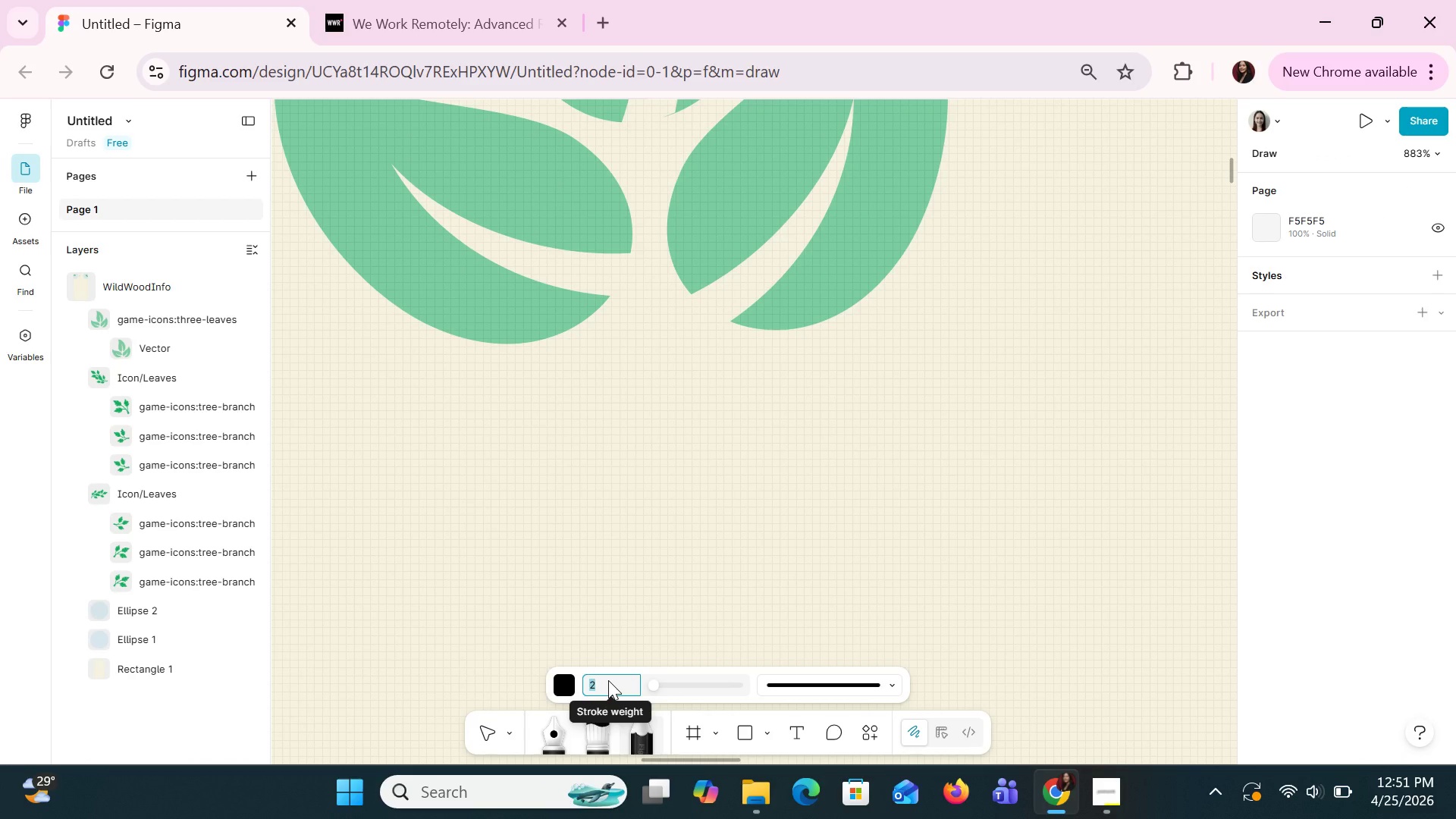 
key(4)
 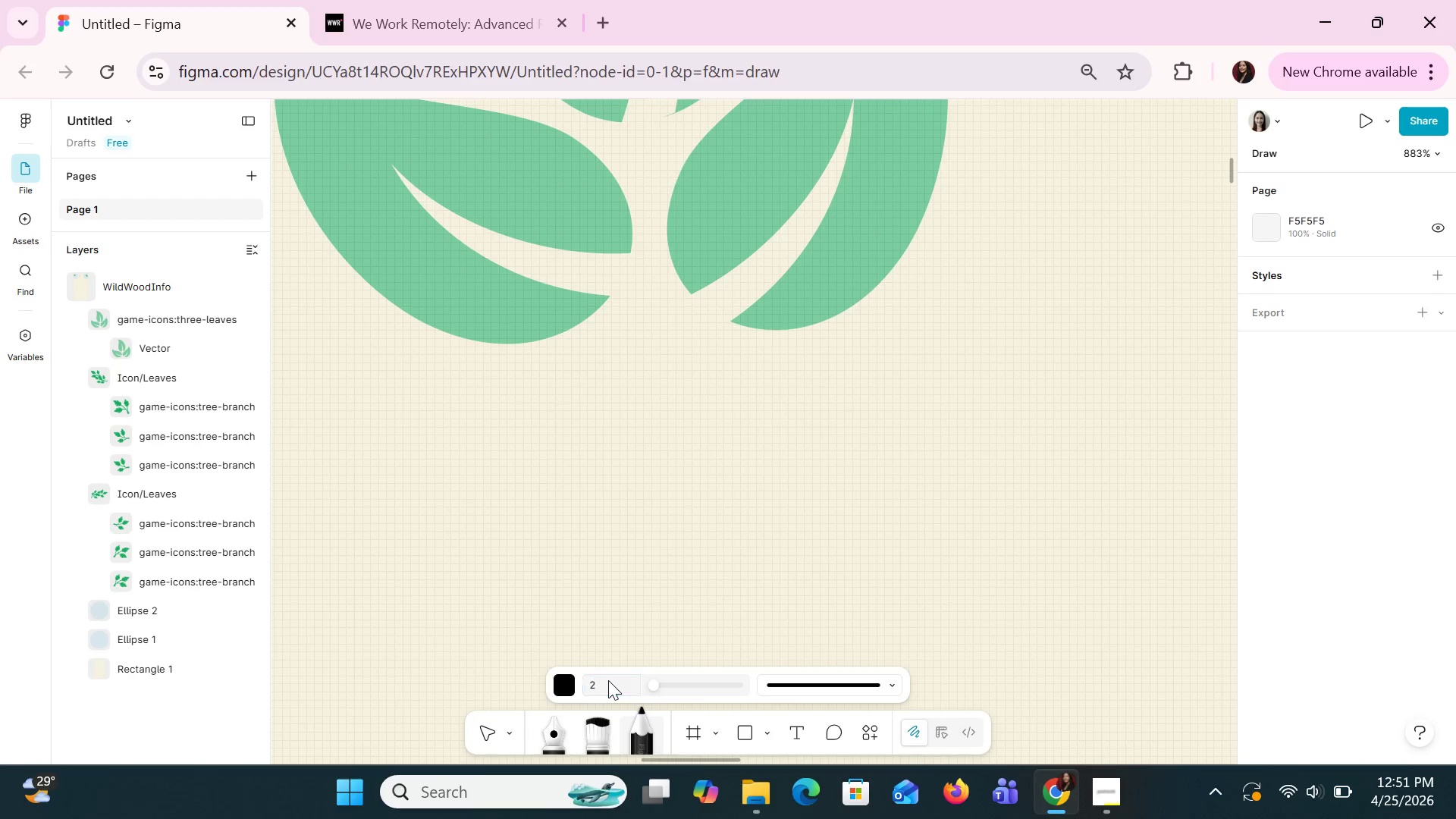 
key(Enter)
 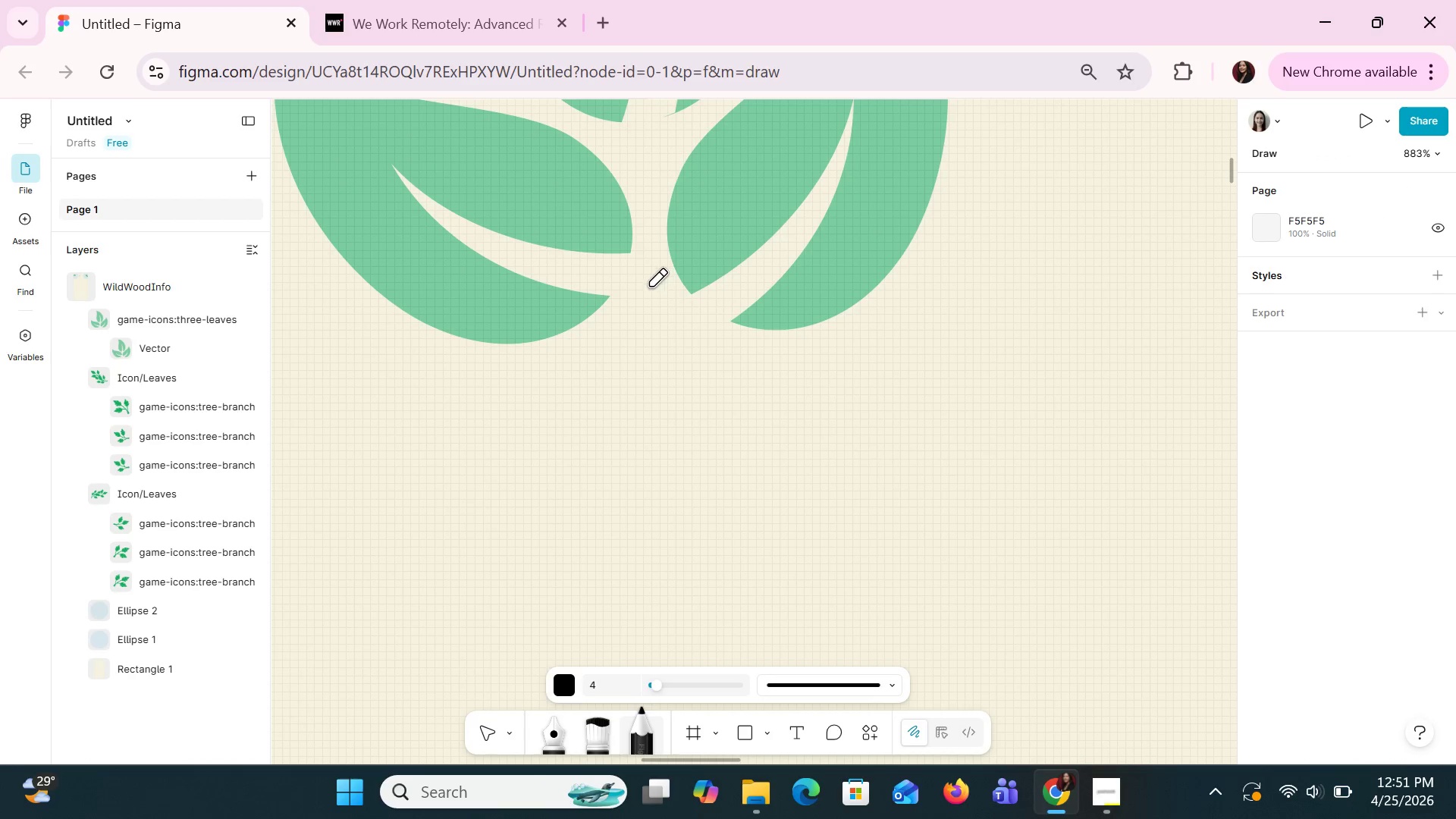 
hold_key(key=ControlLeft, duration=1.16)
scroll: coordinate [649, 350], scroll_direction: down, amount: 5.0
 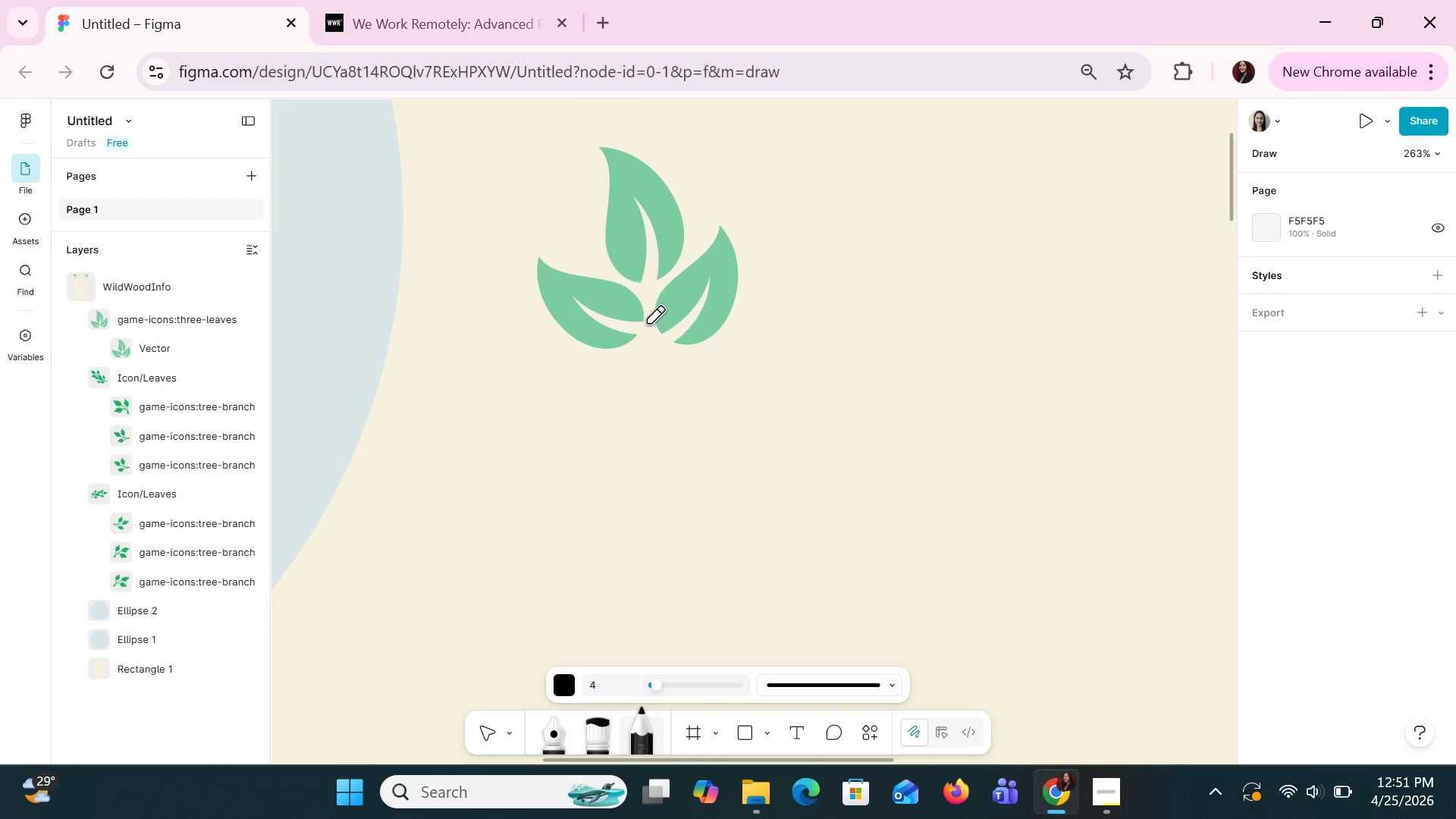 
left_click_drag(start_coordinate=[646, 321], to_coordinate=[644, 439])
 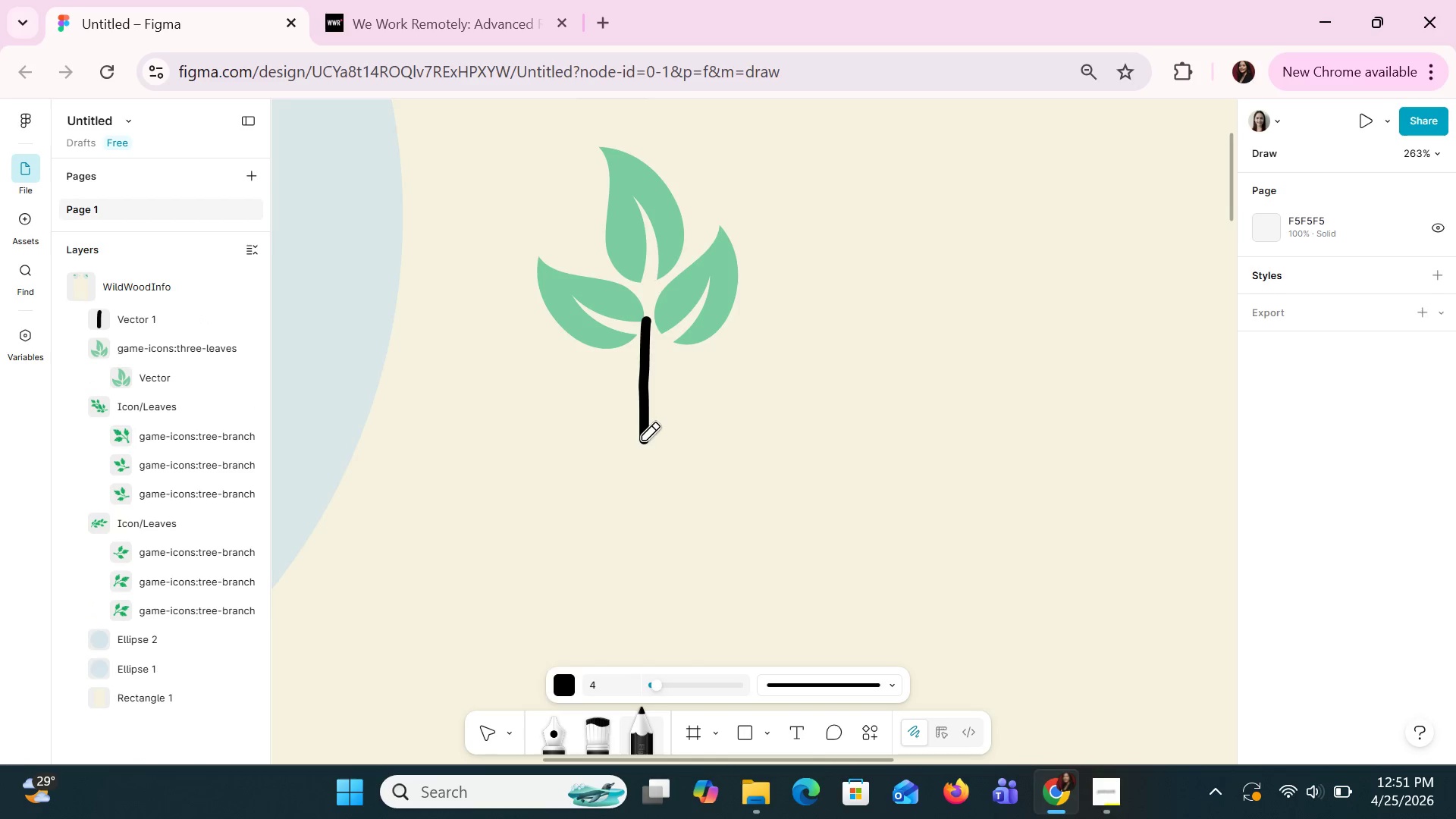 
key(Control+Z)
 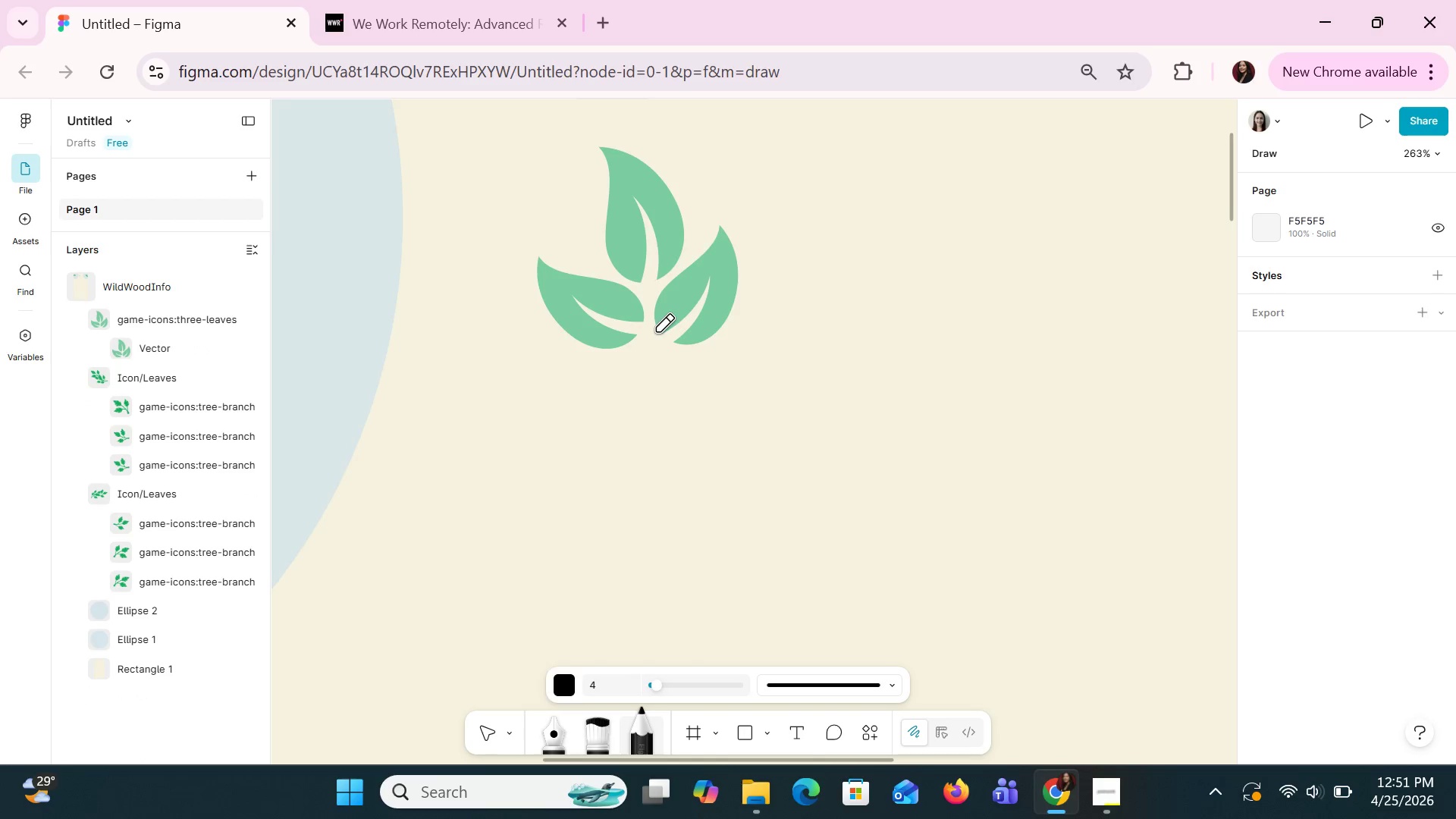 
left_click_drag(start_coordinate=[655, 309], to_coordinate=[657, 405])
 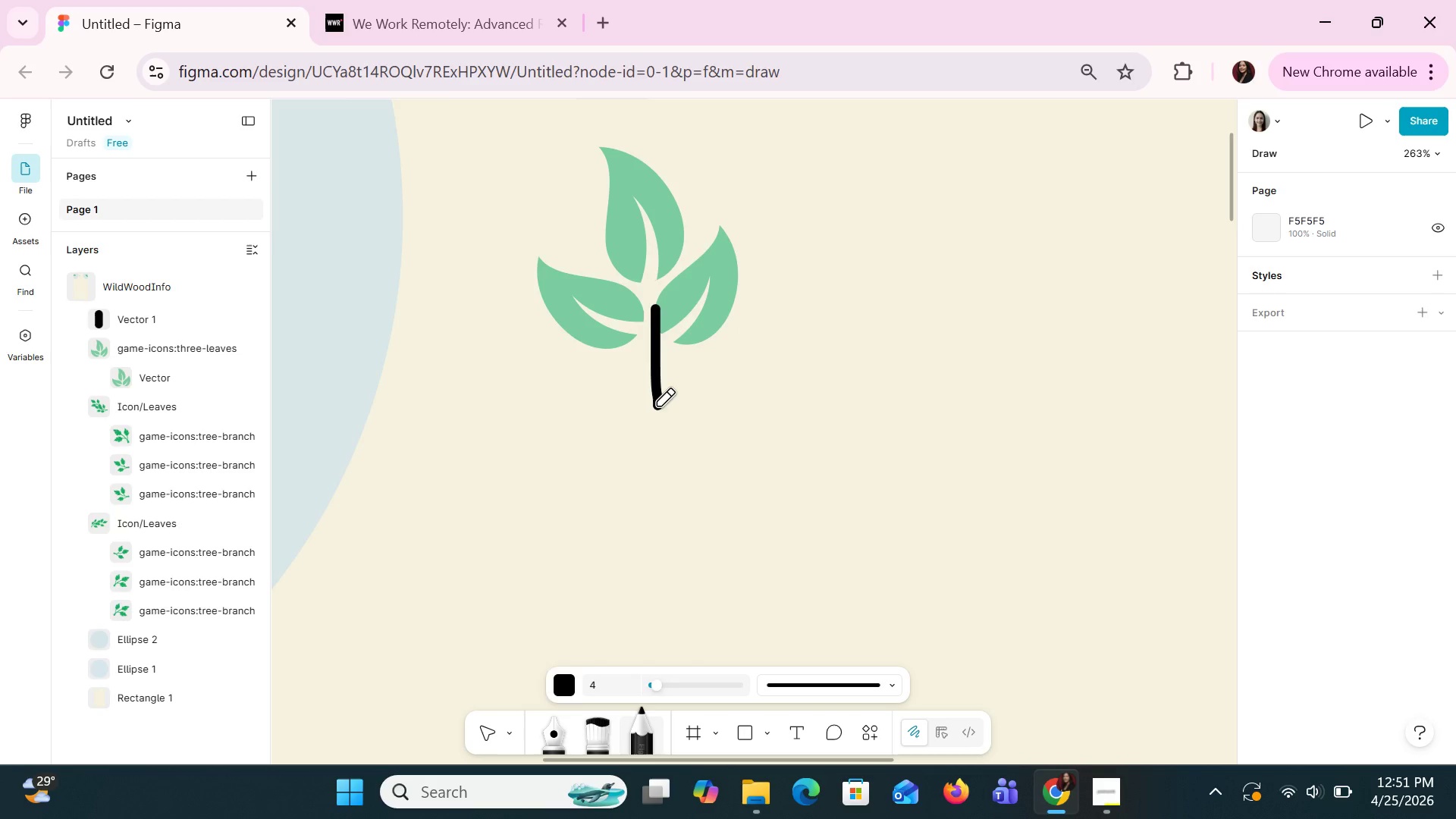 
key(Control+Z)
 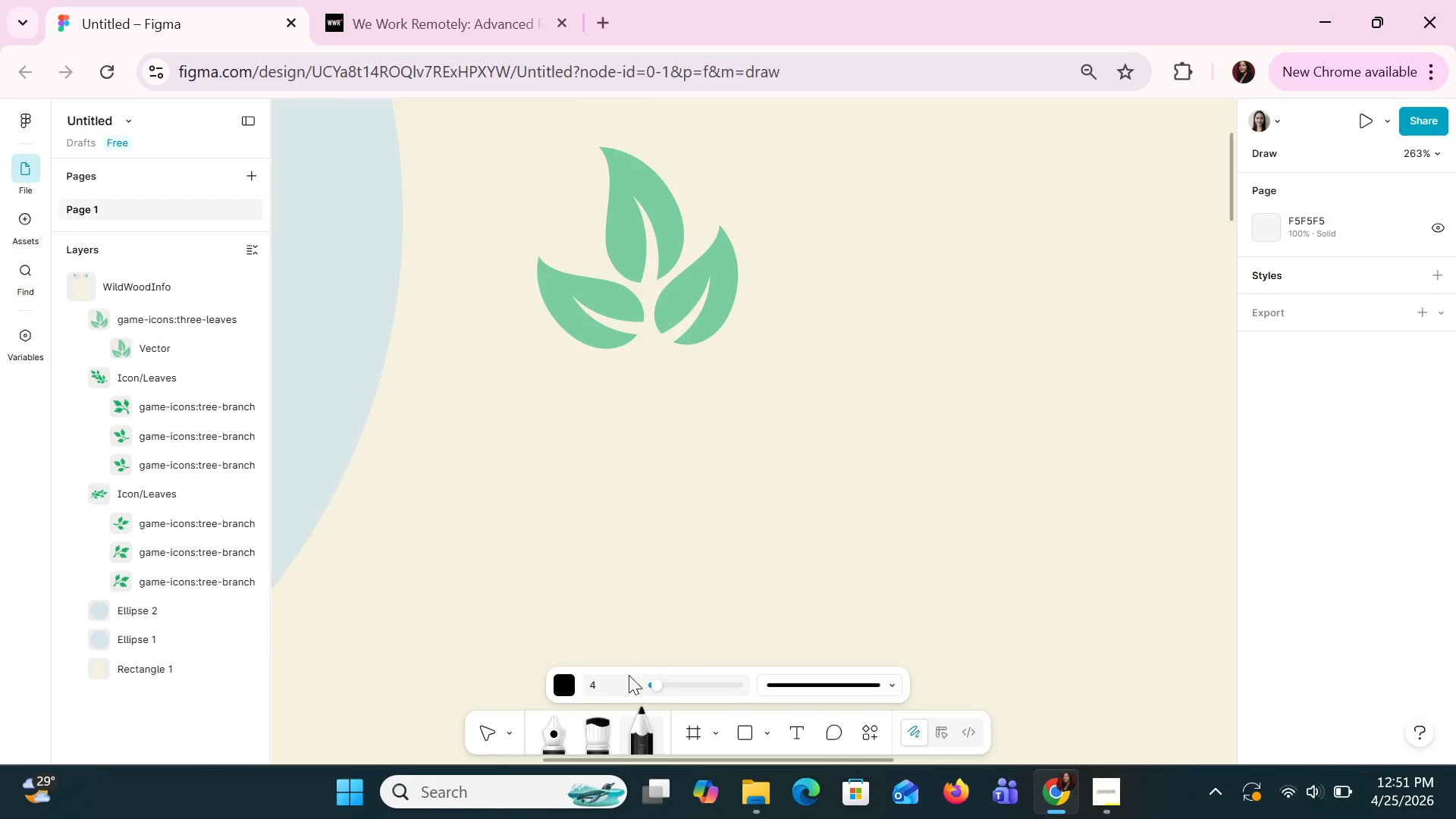 
left_click([616, 679])
 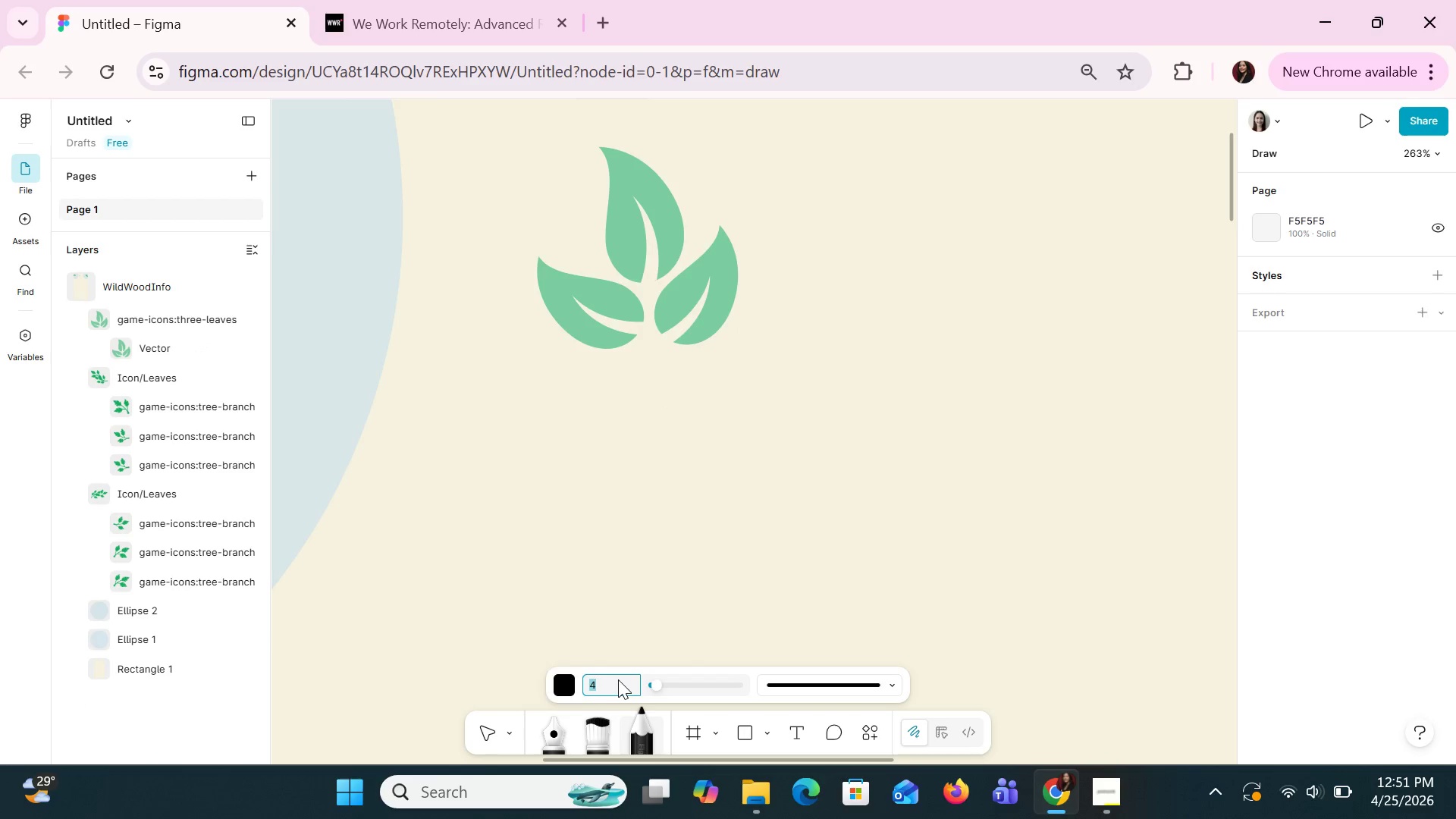 
key(5)
 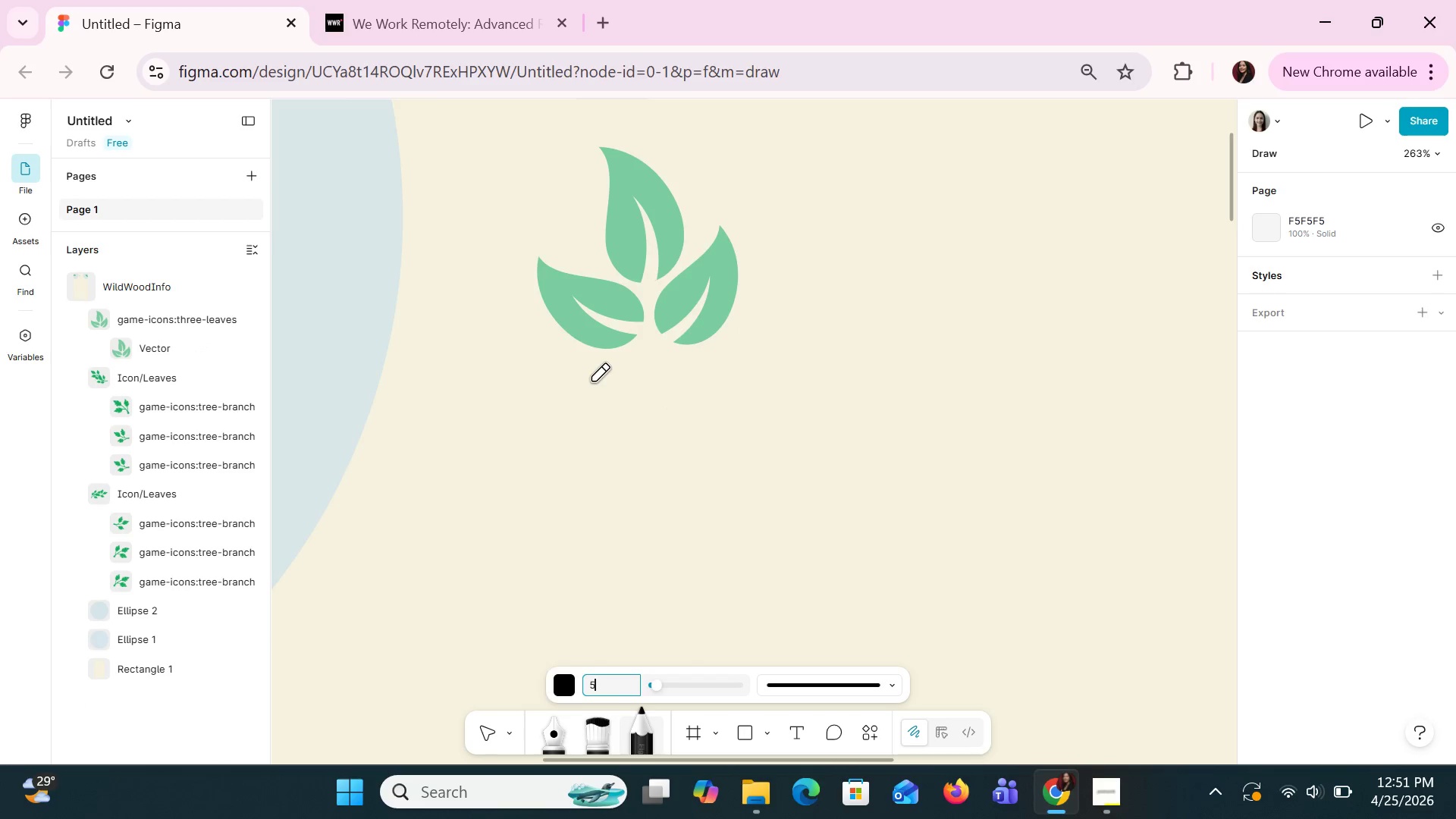 
key(Enter)
 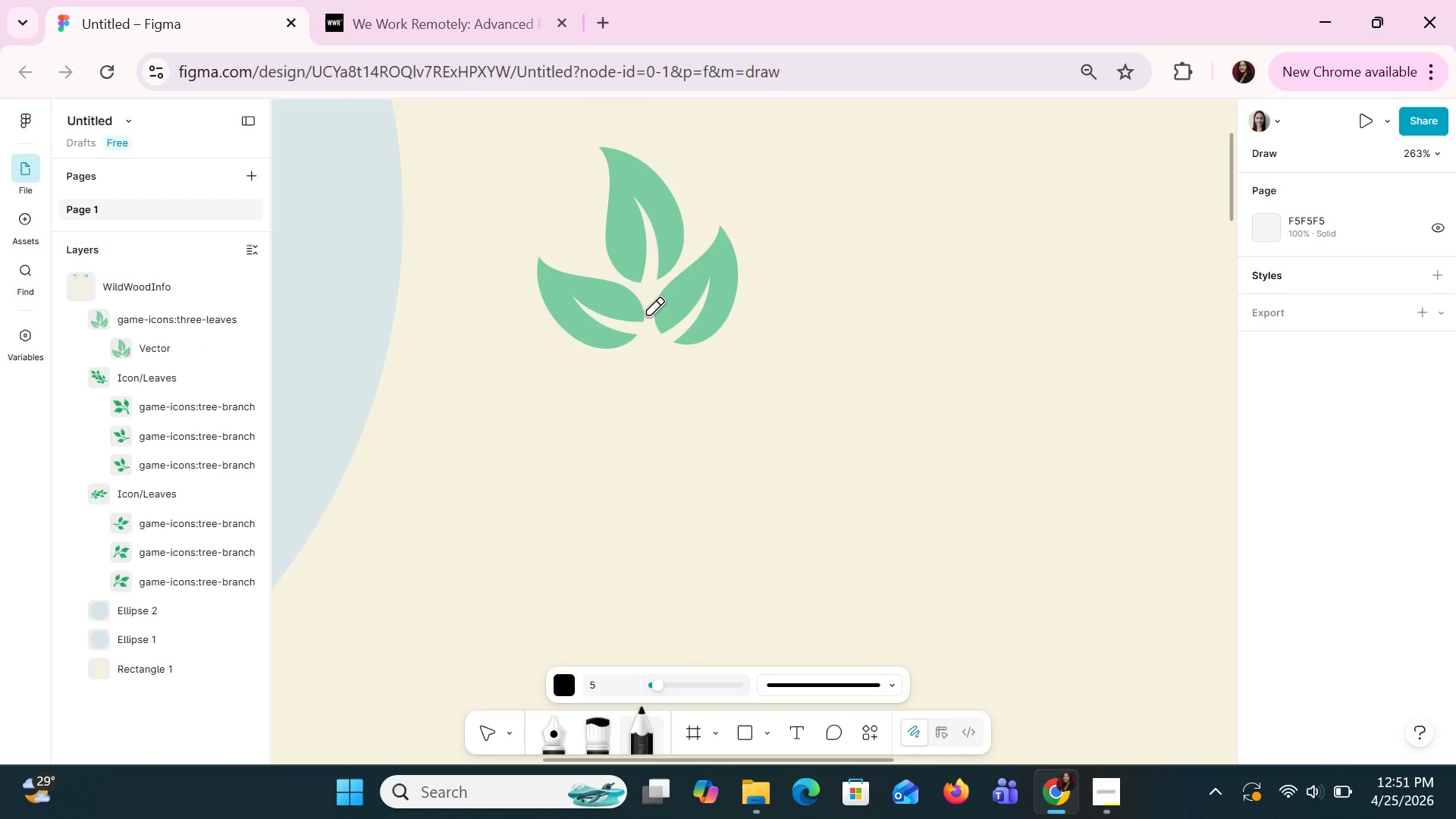 
left_click_drag(start_coordinate=[646, 318], to_coordinate=[657, 422])
 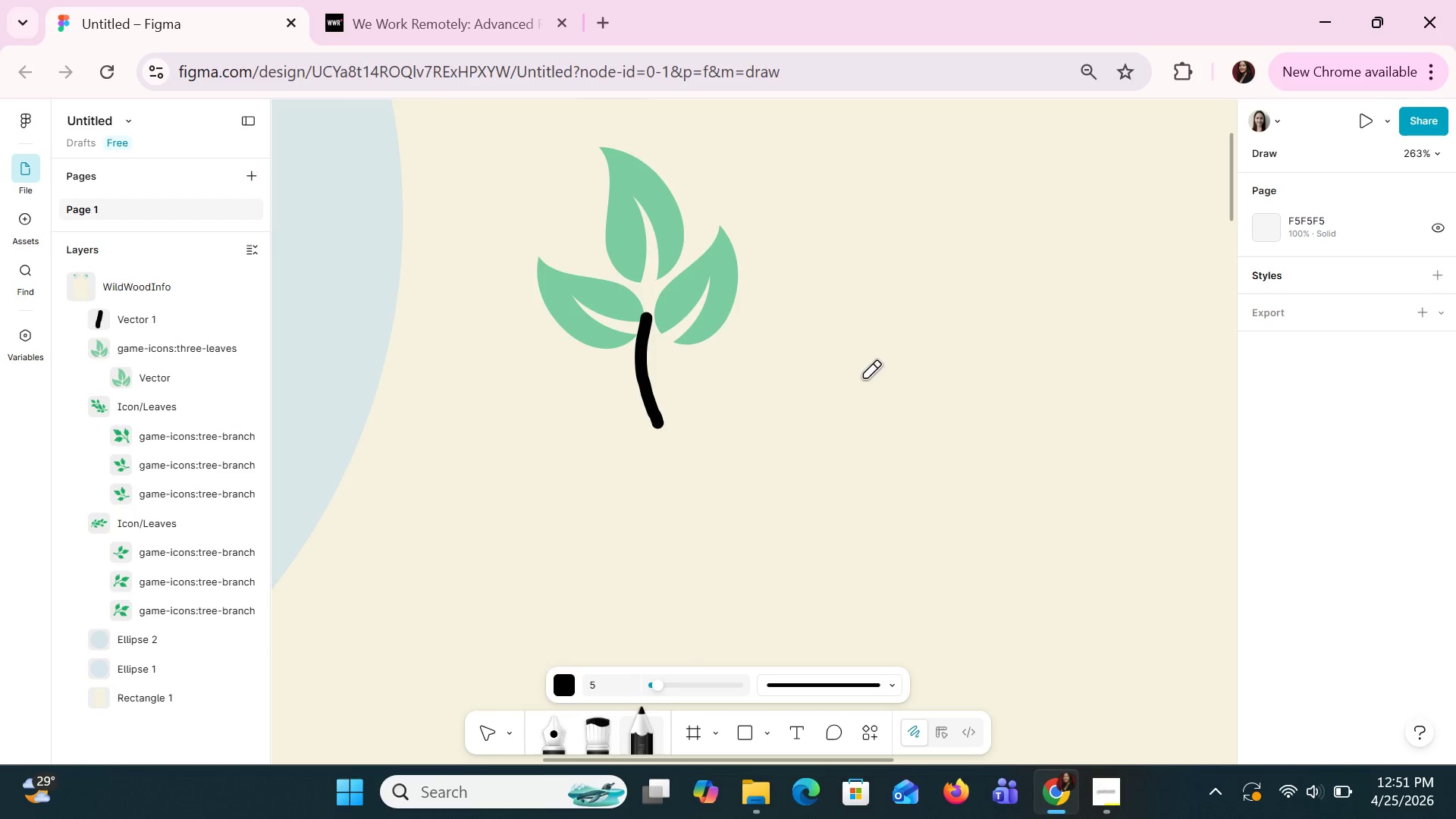 
hold_key(key=ControlLeft, duration=1.5)
hold_key(key=ControlLeft, duration=0.42)
scroll: coordinate [861, 389], scroll_direction: down, amount: 1.0
 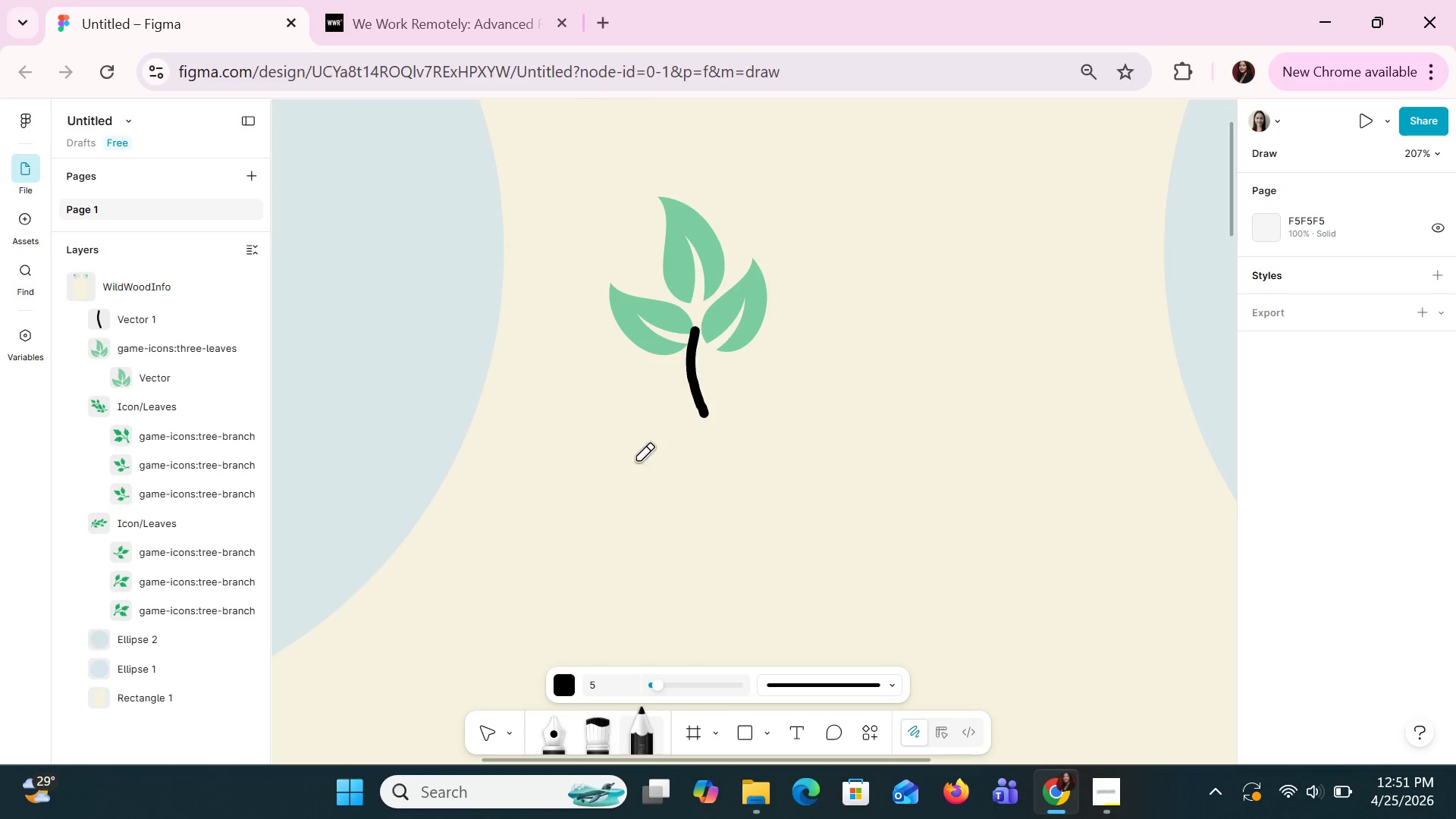 
scroll: coordinate [616, 450], scroll_direction: up, amount: 1.0
 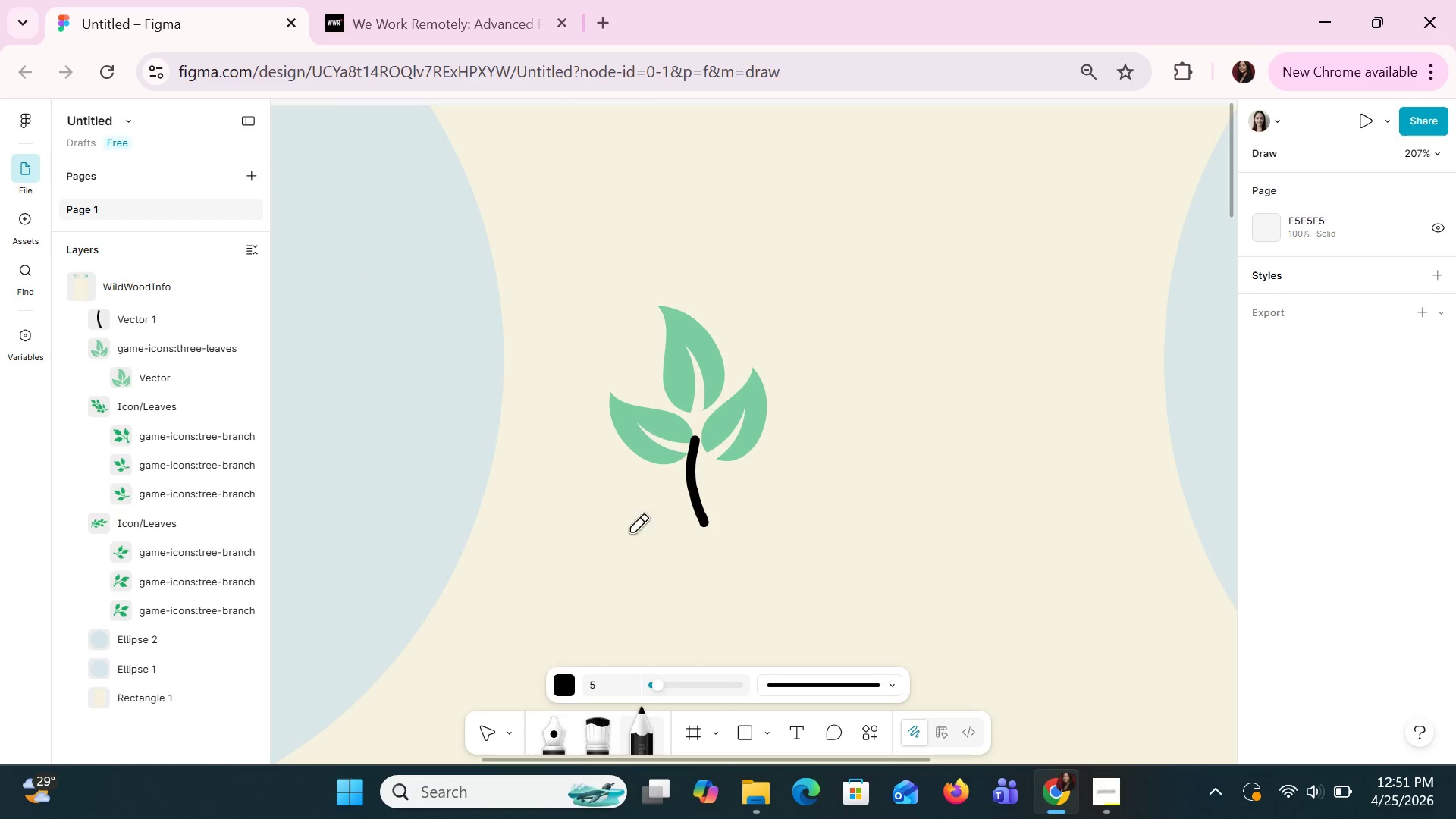 
hold_key(key=ControlLeft, duration=1.09)
scroll: coordinate [674, 500], scroll_direction: up, amount: 1.0
 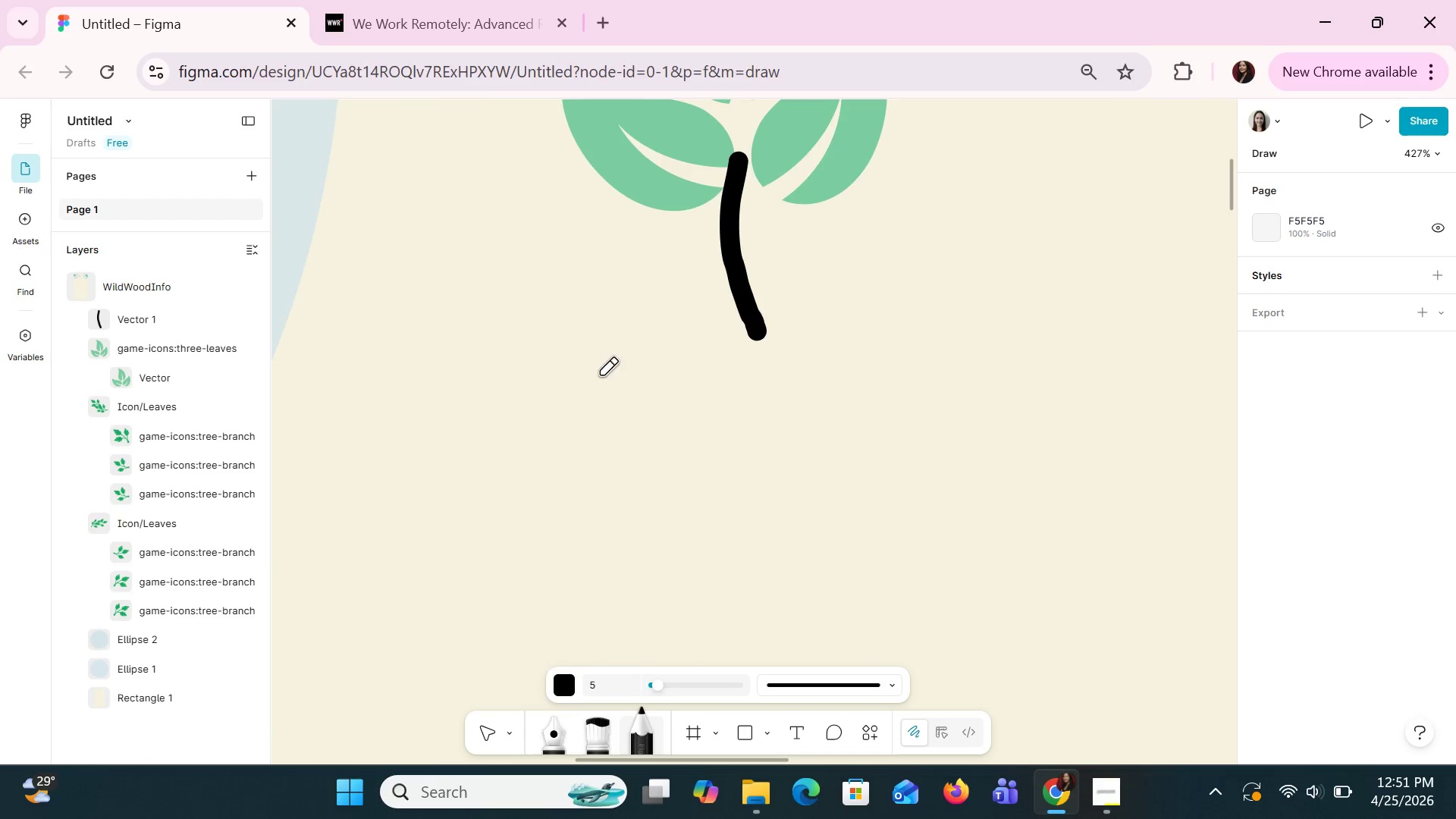 
left_click_drag(start_coordinate=[588, 384], to_coordinate=[890, 385])
 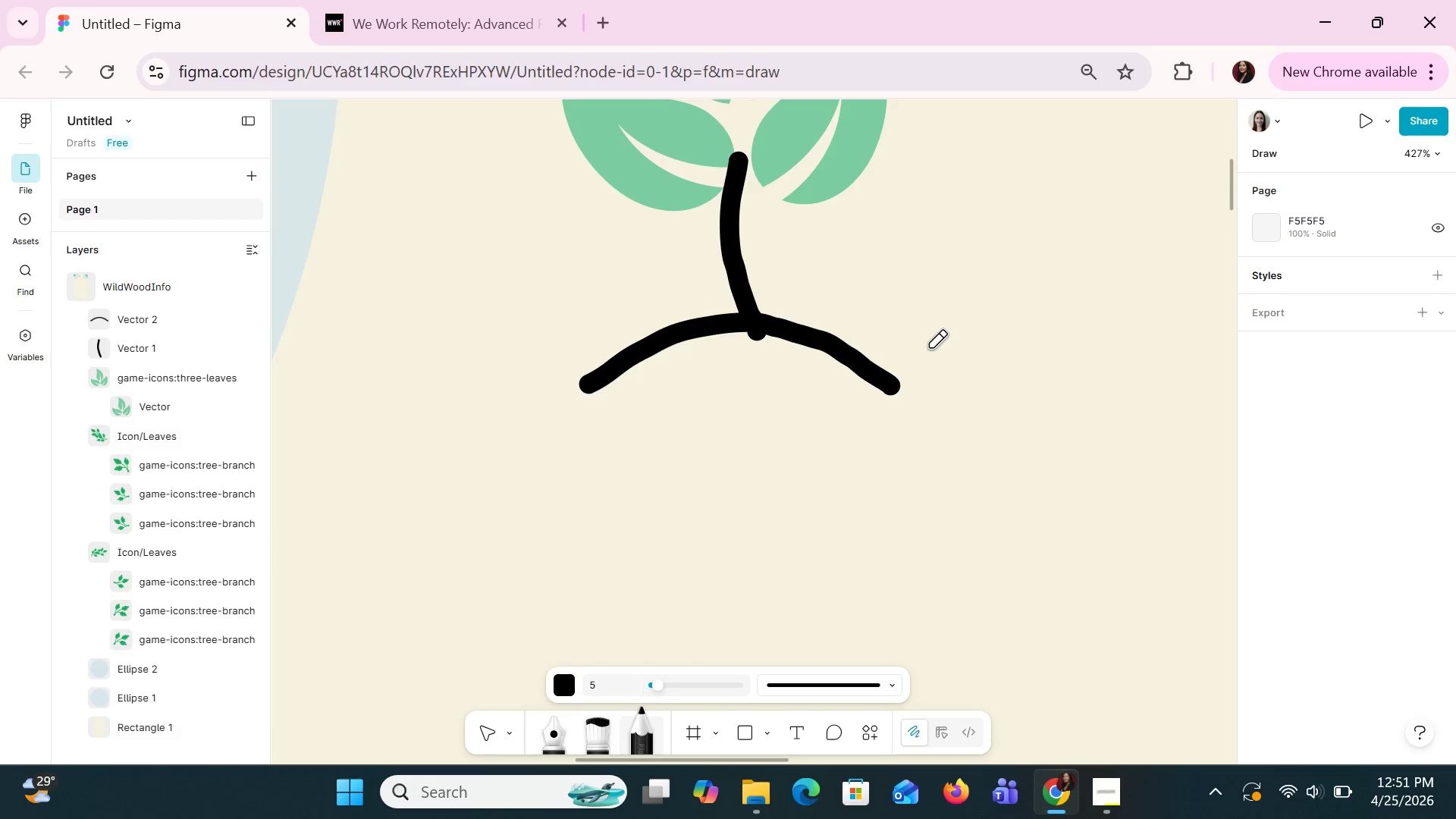 
scroll: coordinate [930, 347], scroll_direction: up, amount: 2.0
 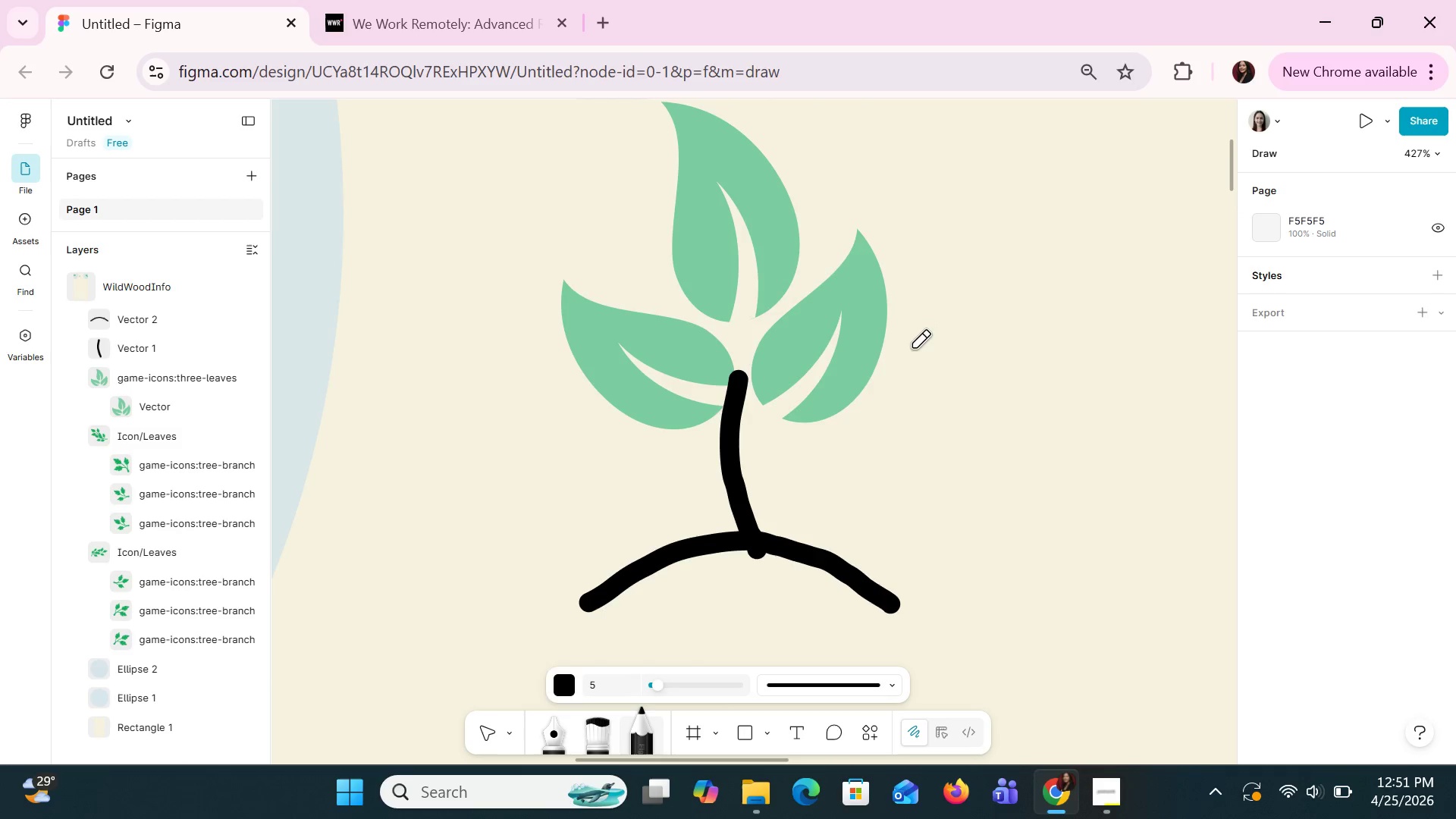 
key(Control+Z)
 